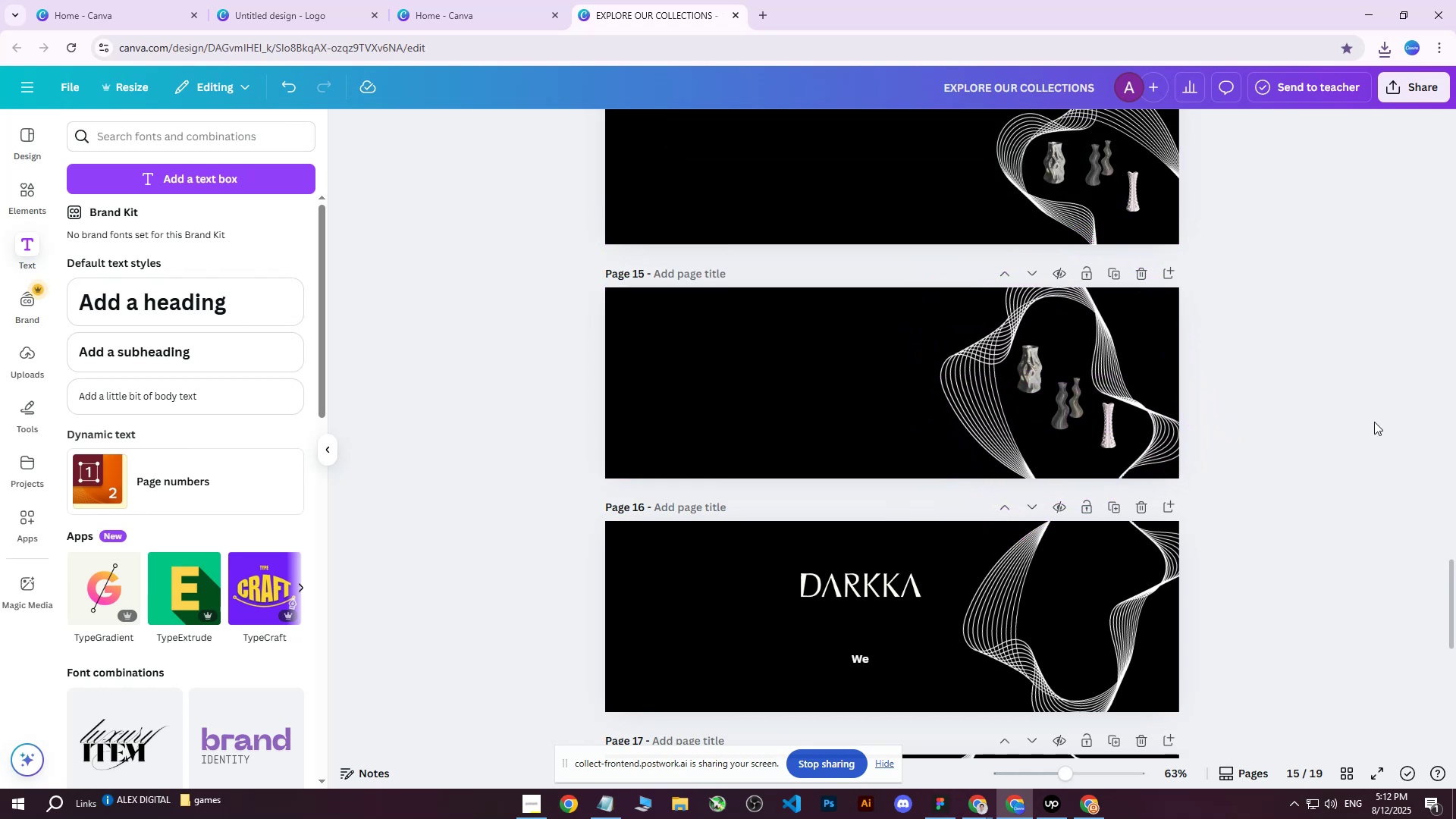 
hold_key(key=ControlLeft, duration=0.5)
scroll: coordinate [1323, 414], scroll_direction: up, amount: 2.0
 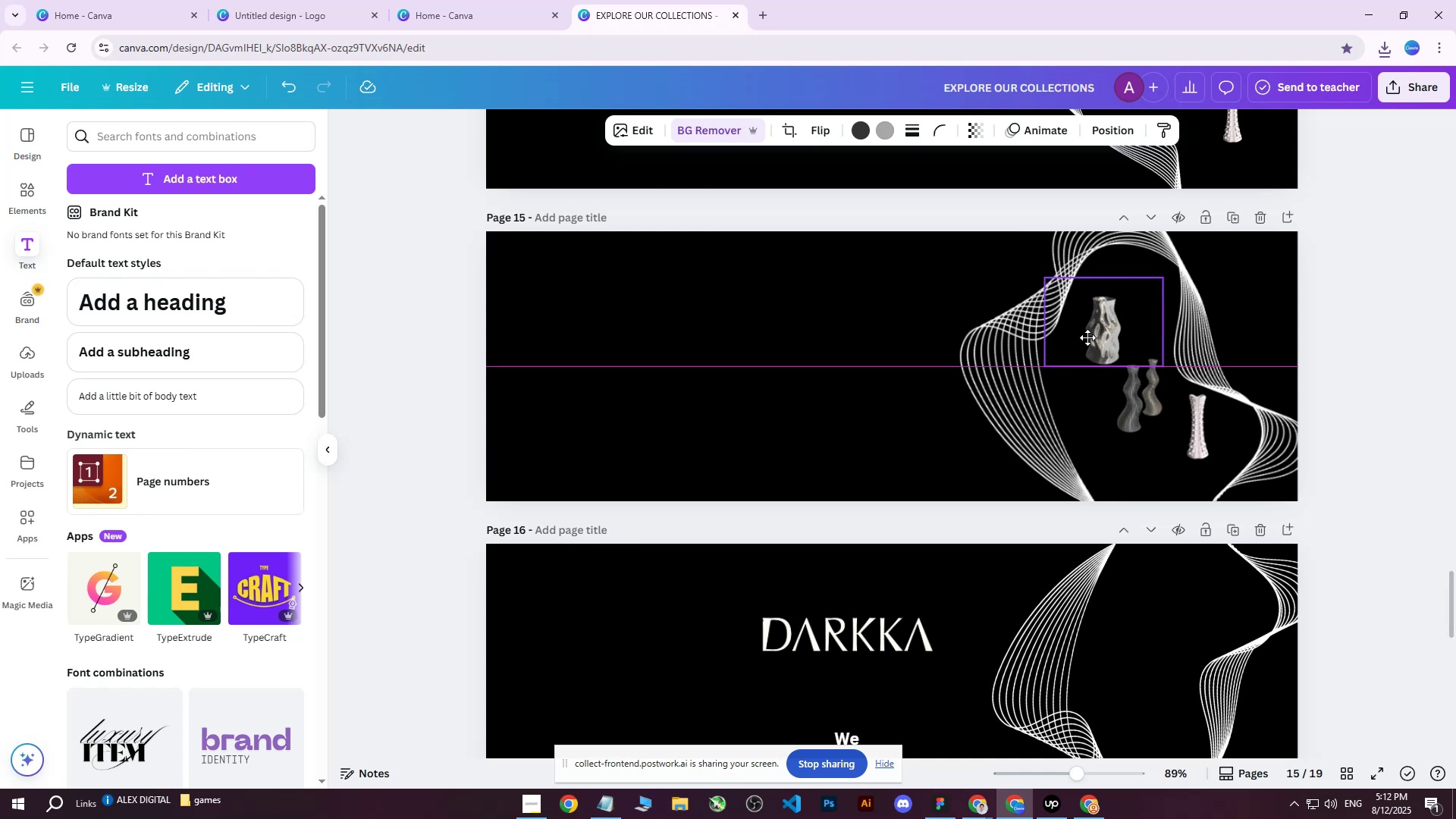 
left_click([1138, 408])
 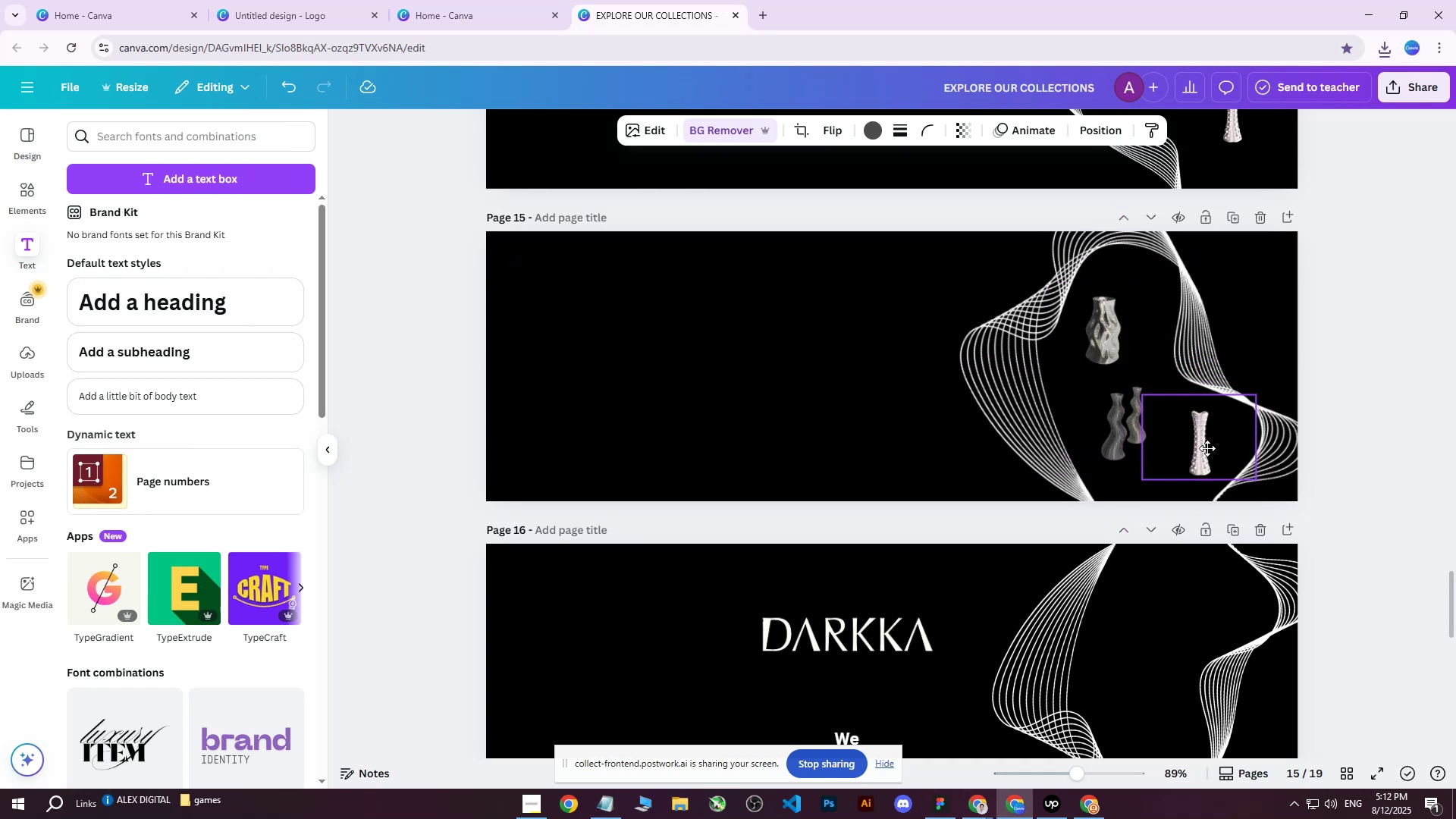 
left_click([1310, 292])
 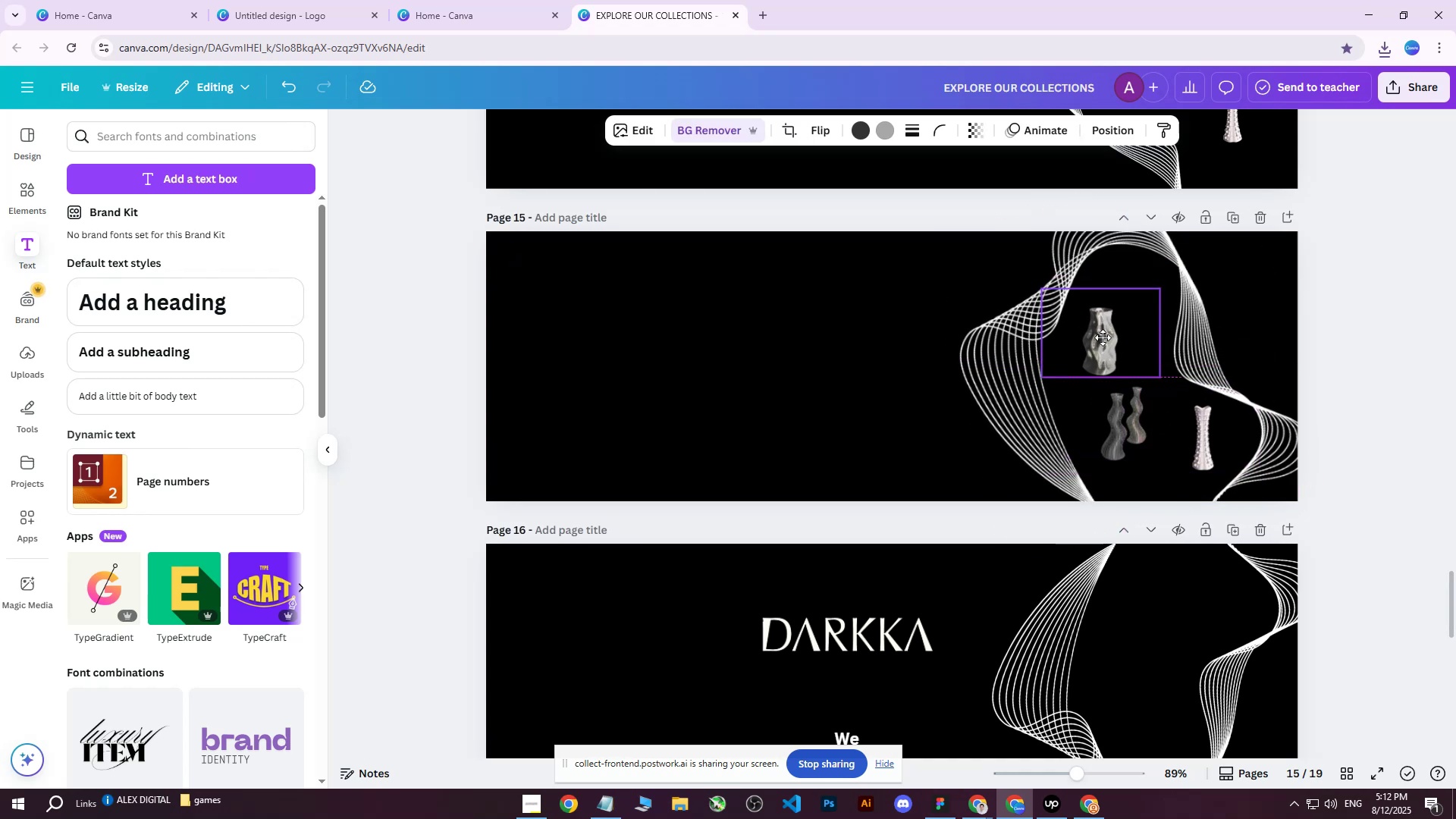 
left_click([1407, 281])
 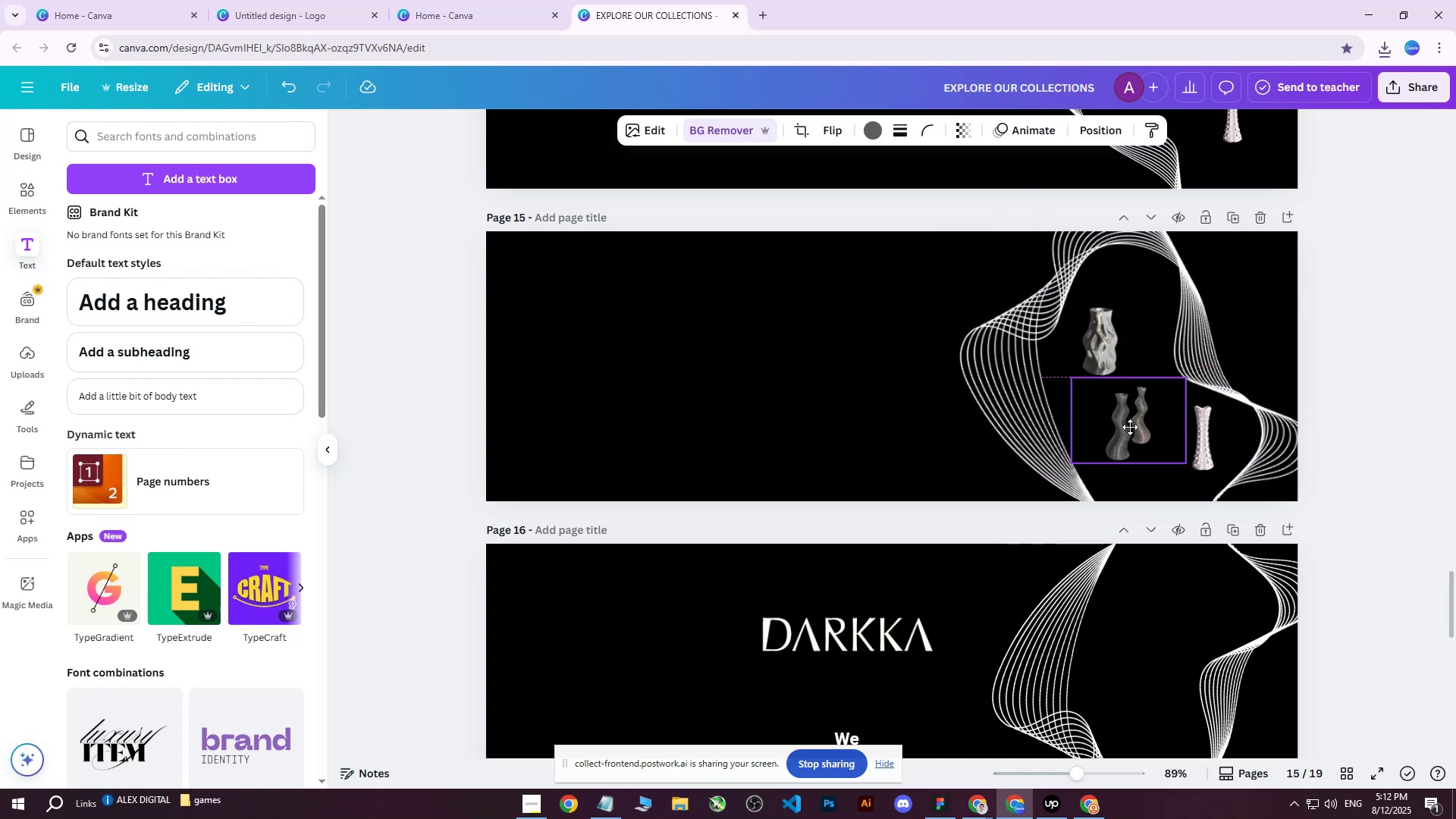 
left_click([1455, 306])
 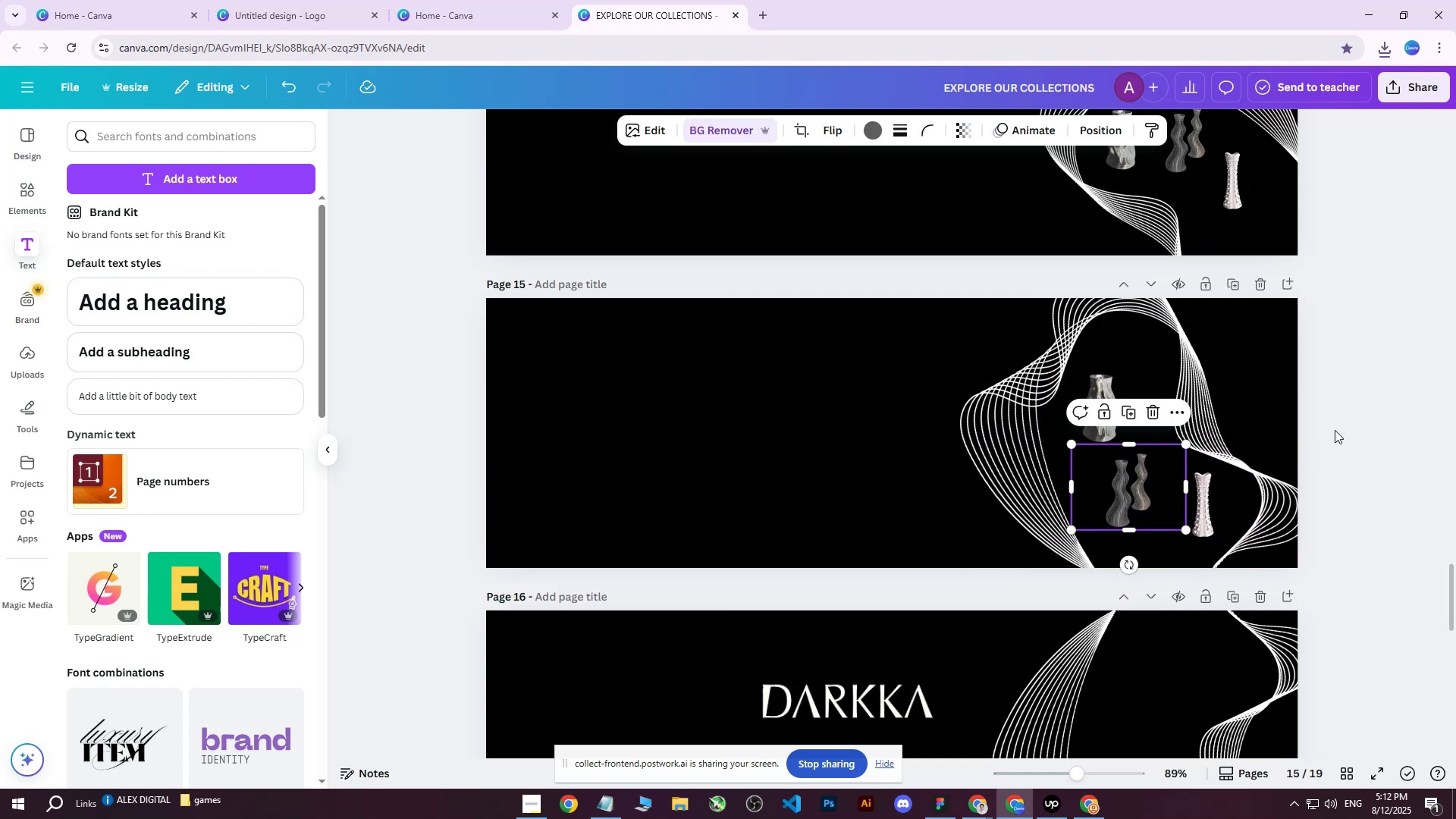 
left_click([1357, 420])
 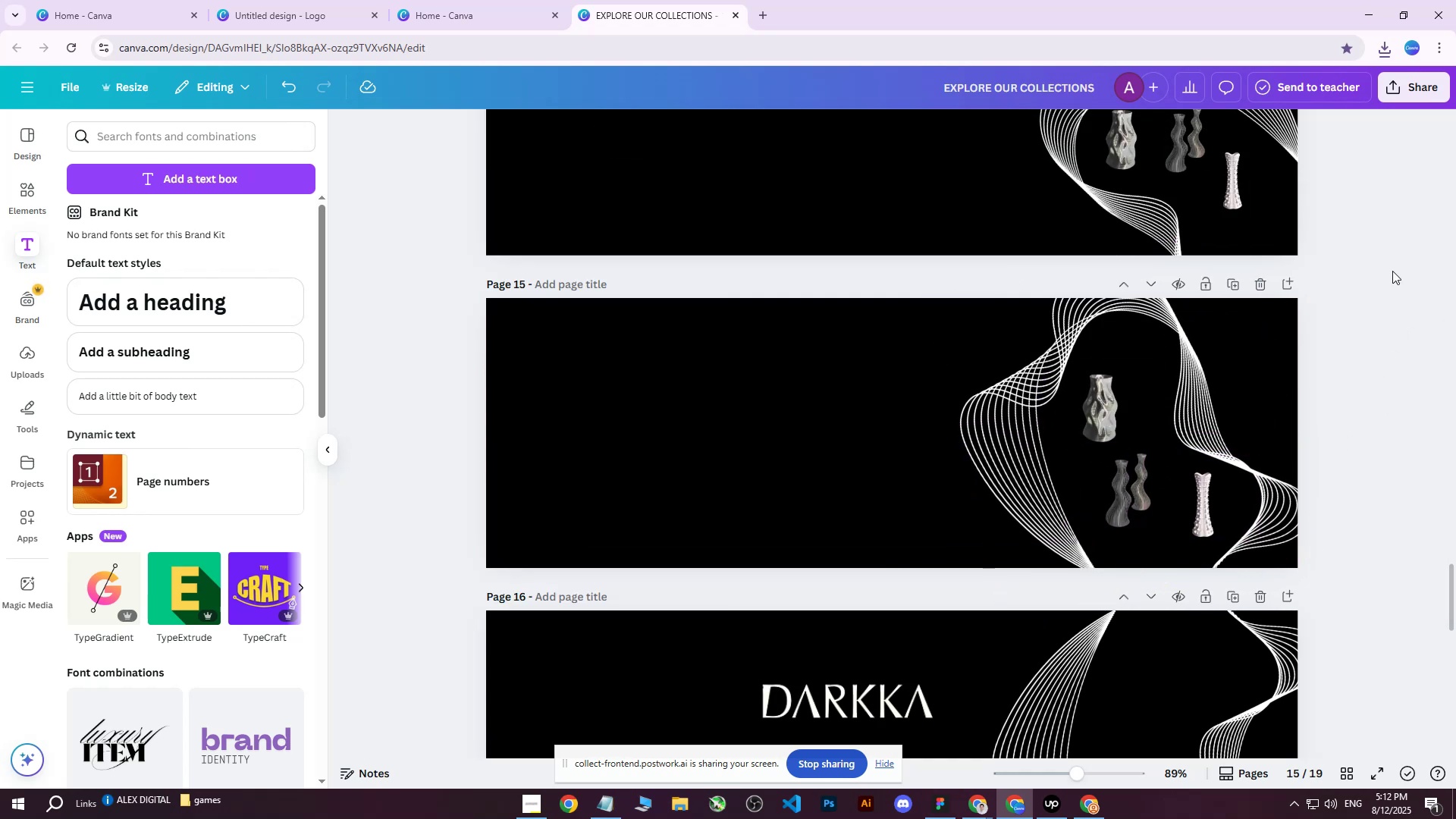 
left_click([1409, 83])
 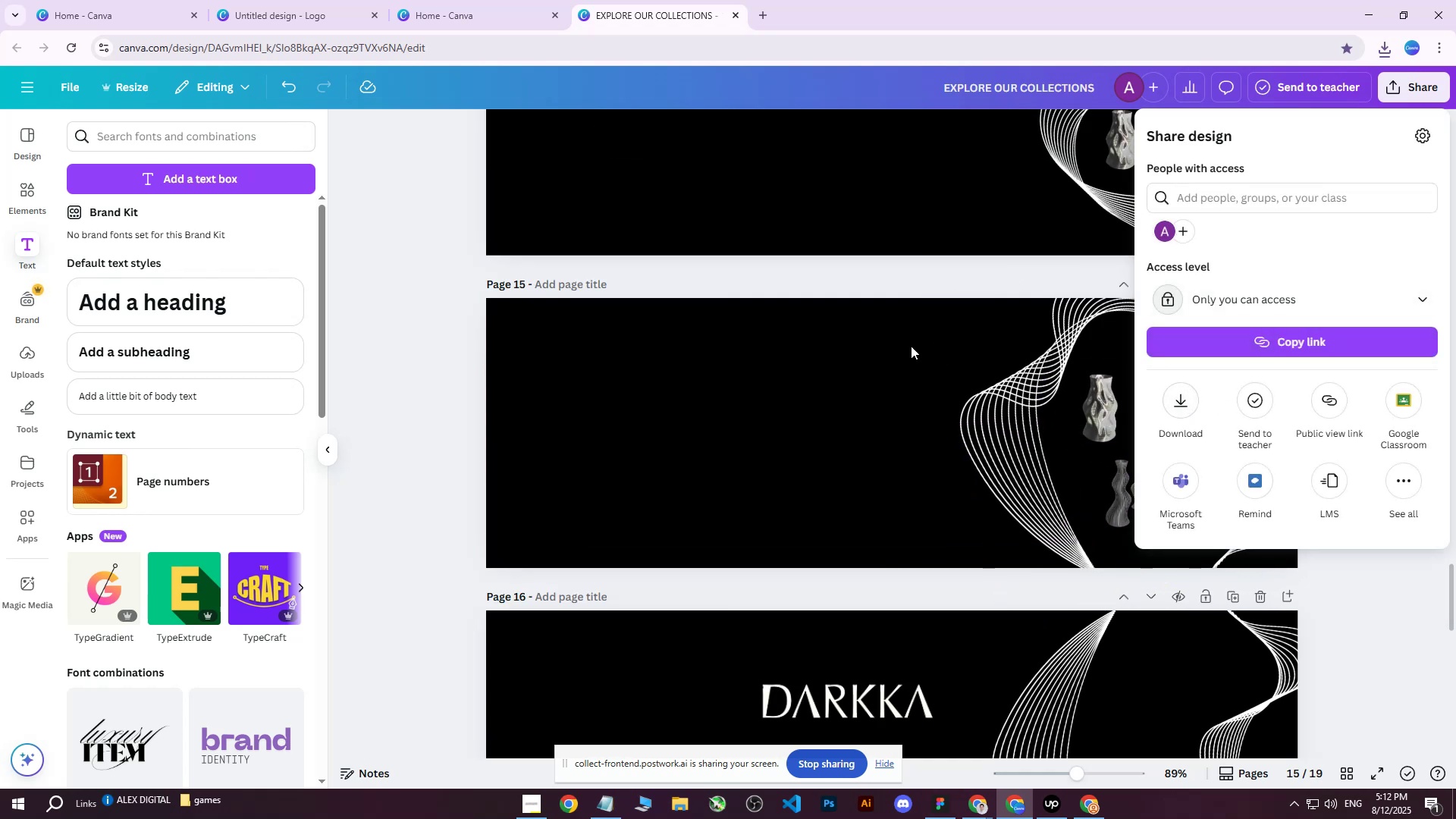 
double_click([906, 344])
 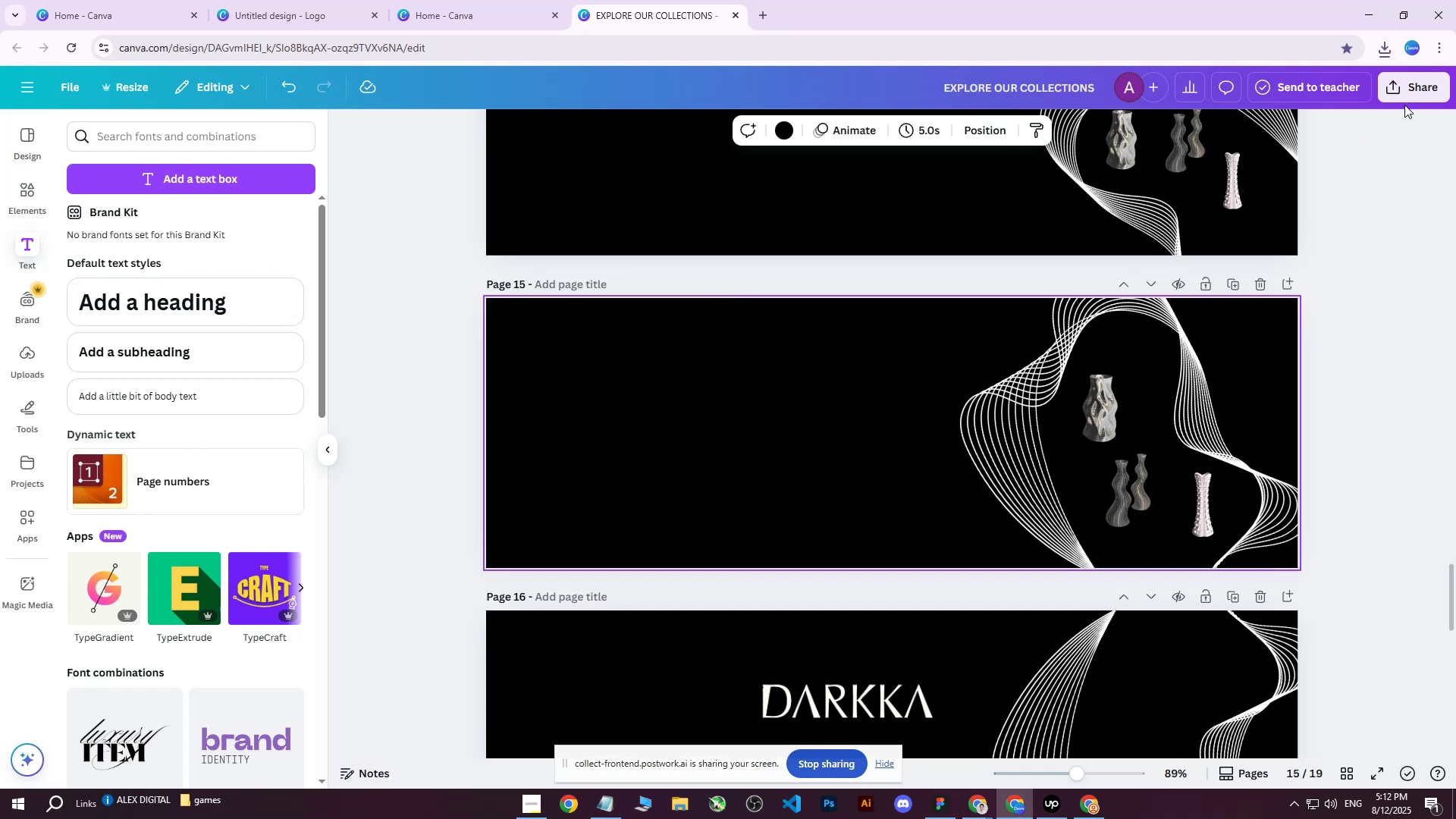 
left_click([1410, 96])
 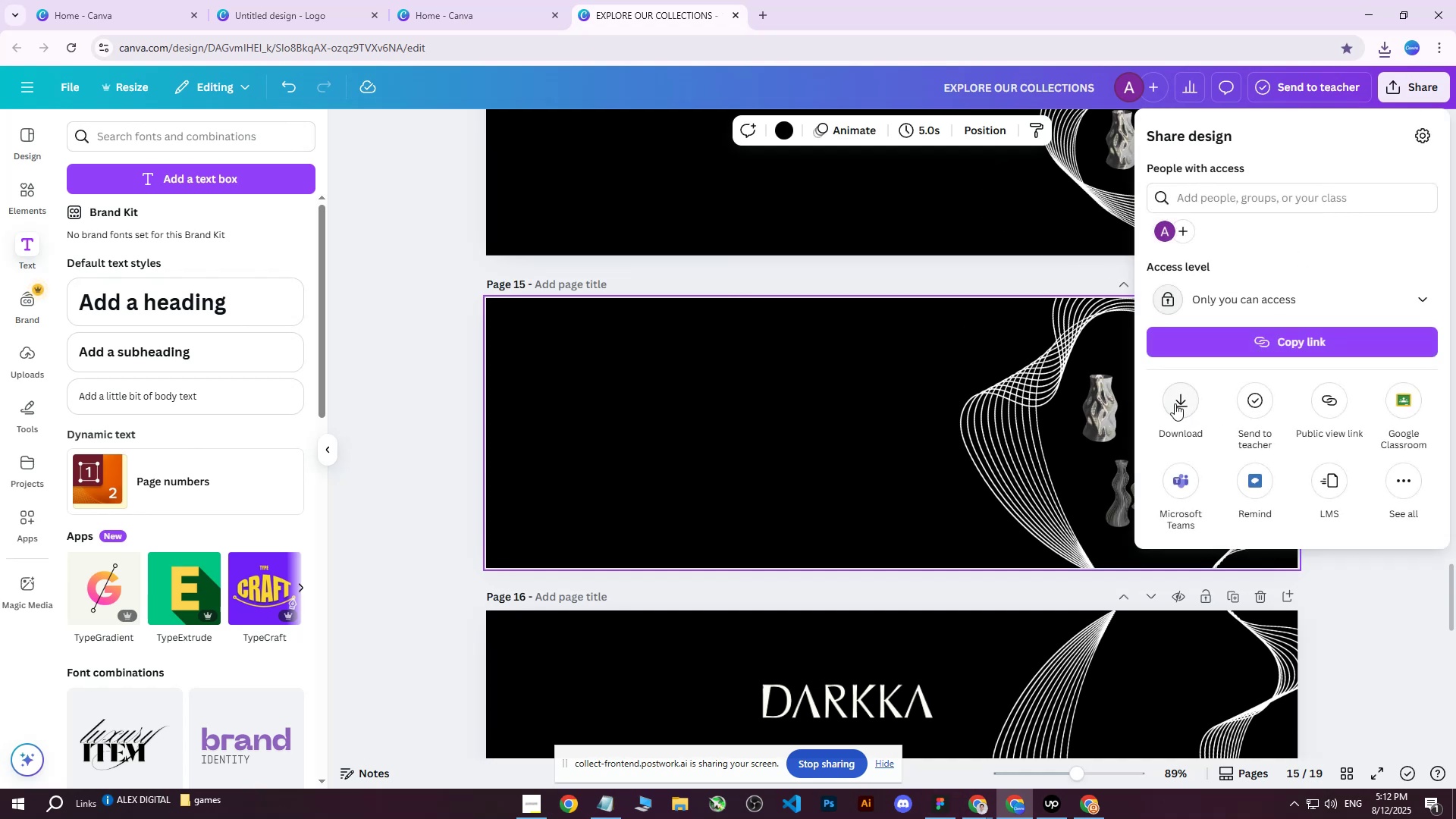 
double_click([1172, 400])
 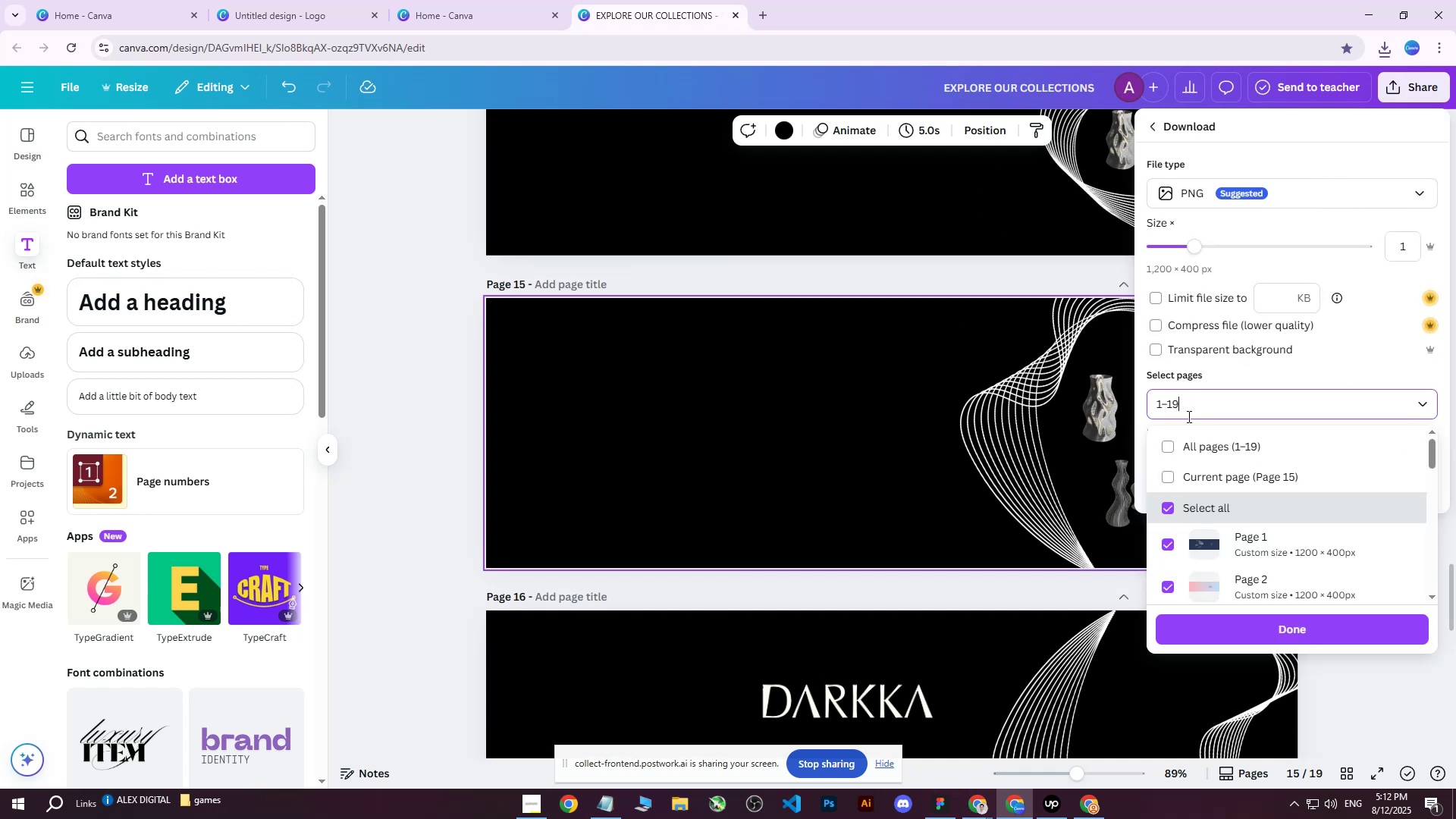 
triple_click([1187, 435])
 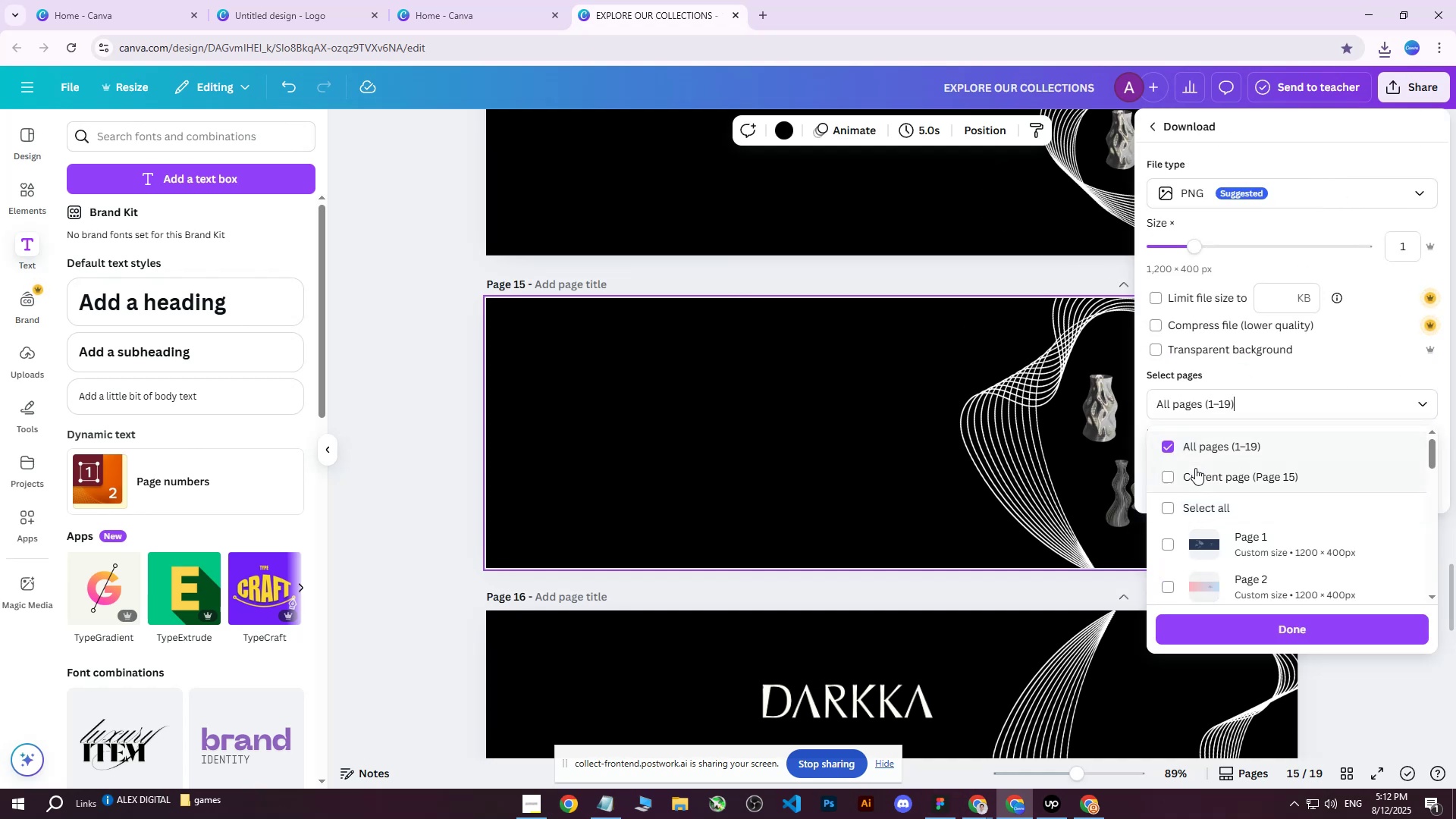 
triple_click([1195, 468])
 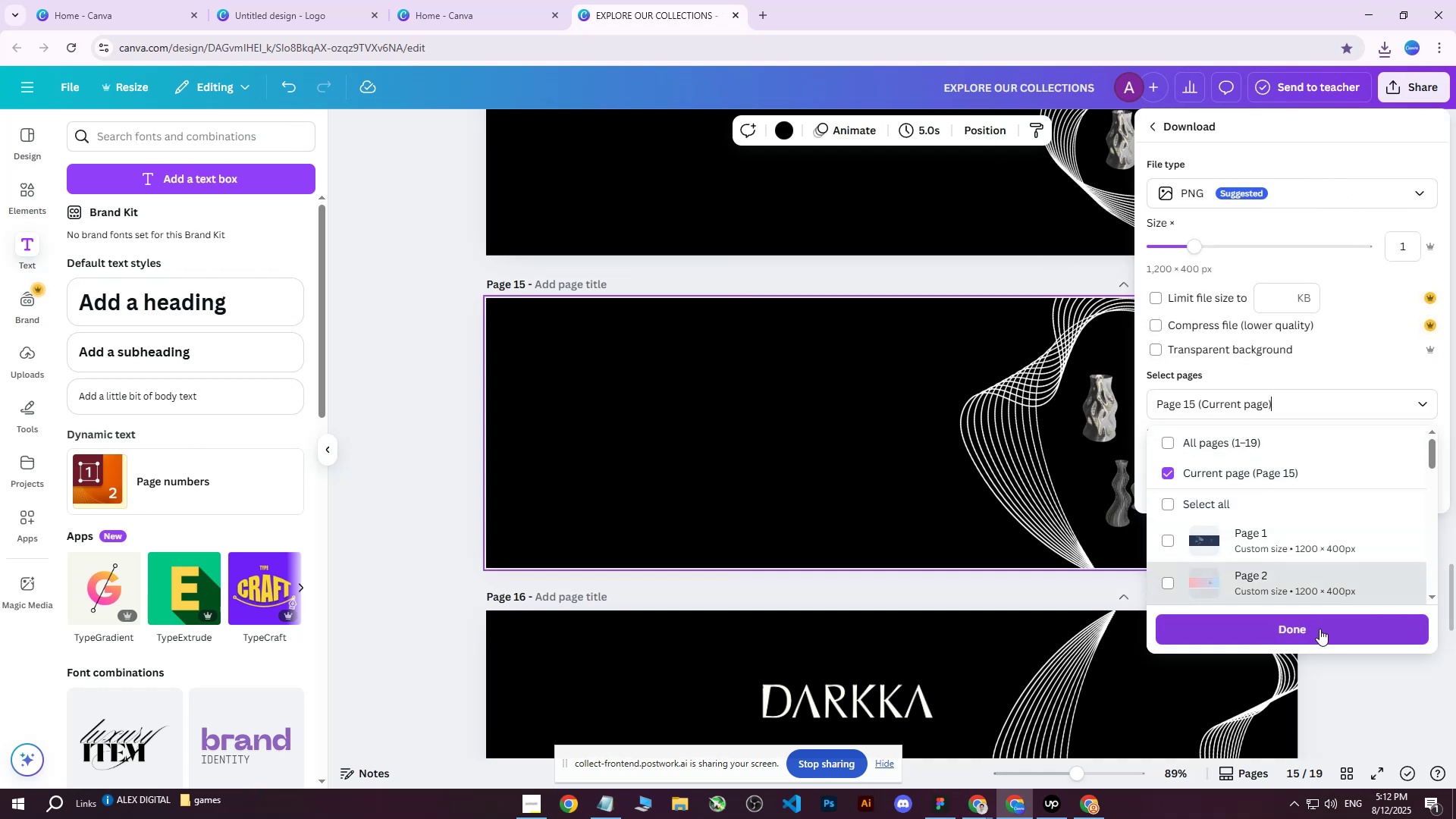 
left_click([1307, 635])
 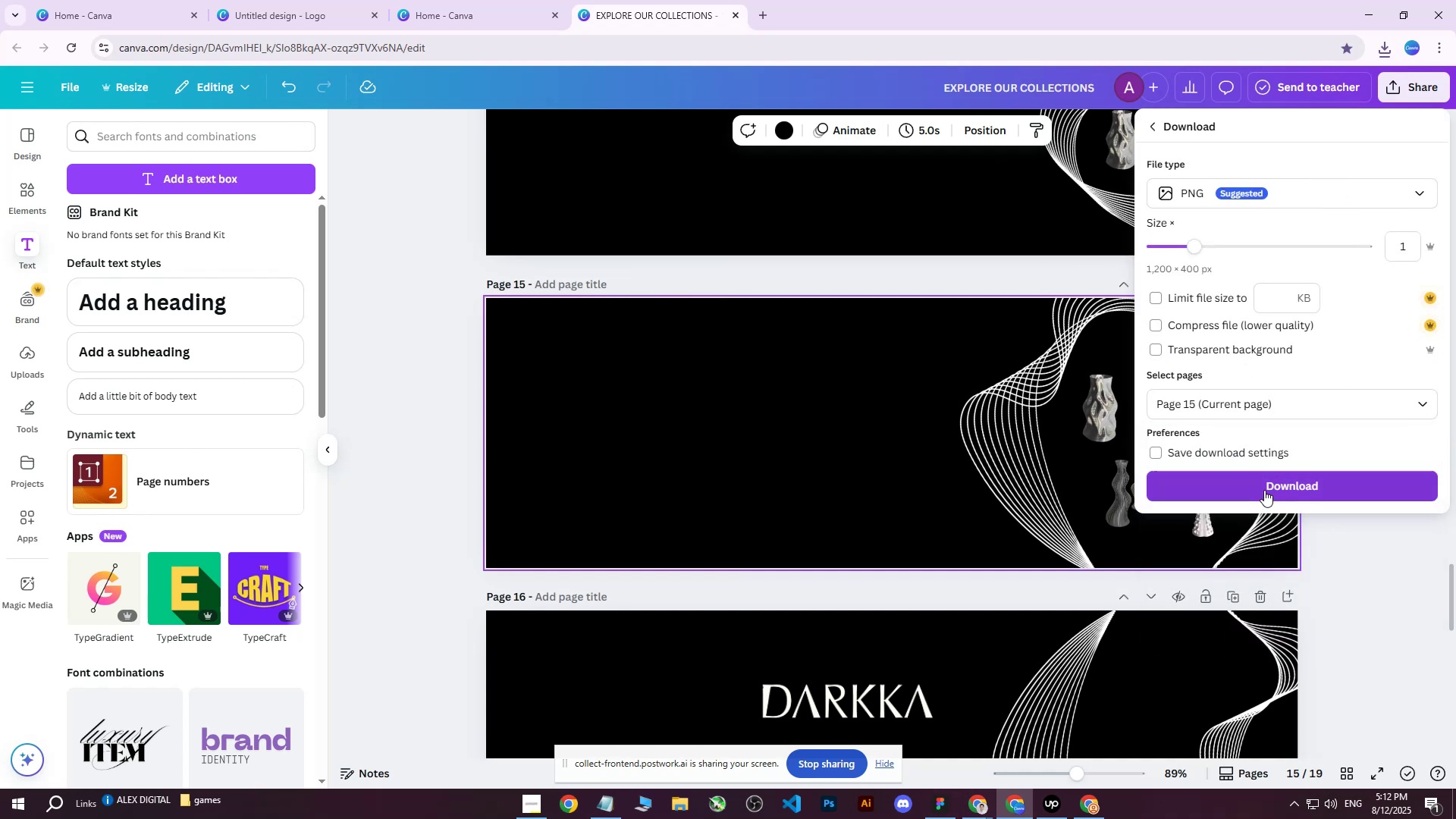 
left_click([1264, 487])
 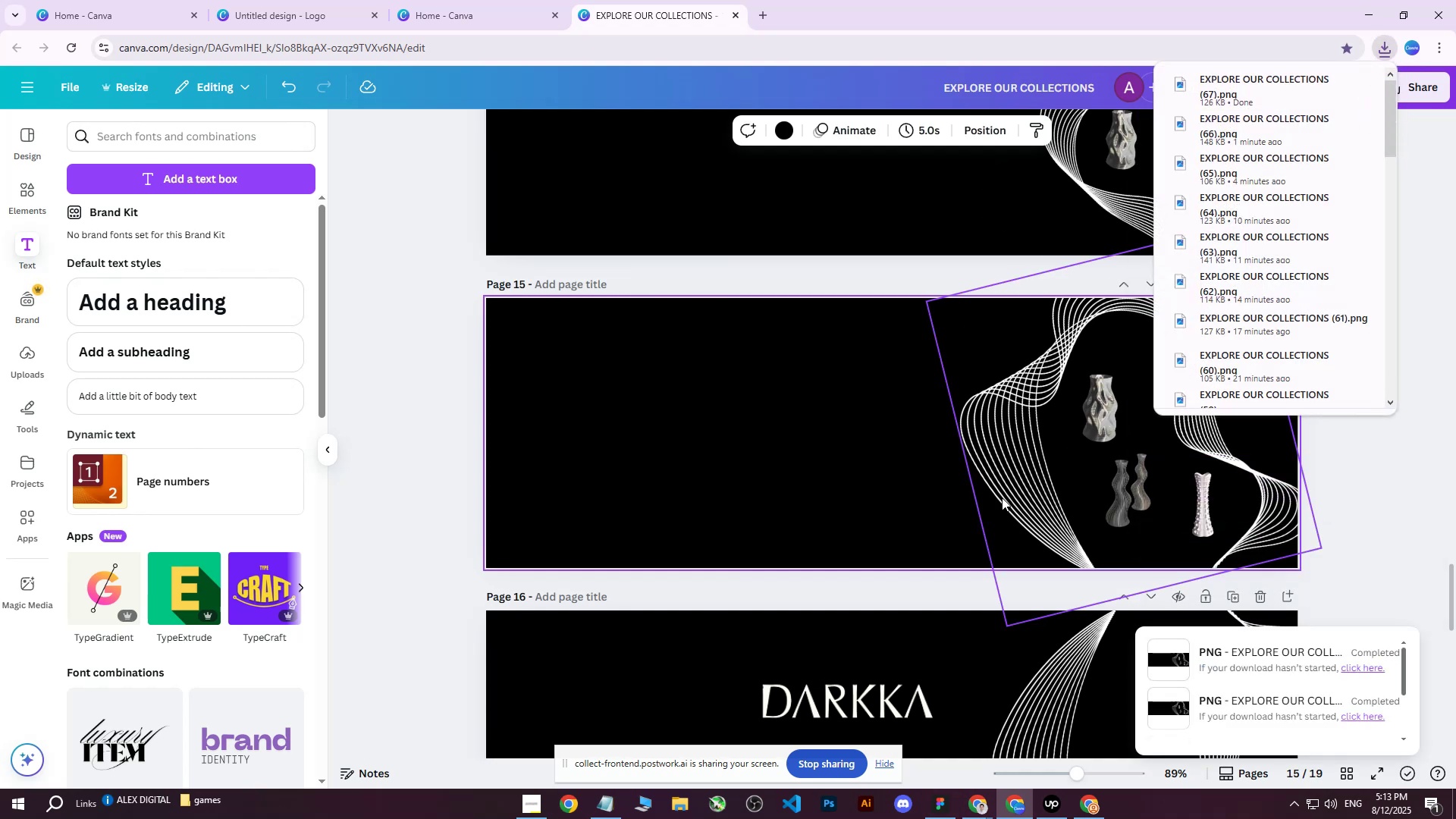 
left_click([1086, 805])
 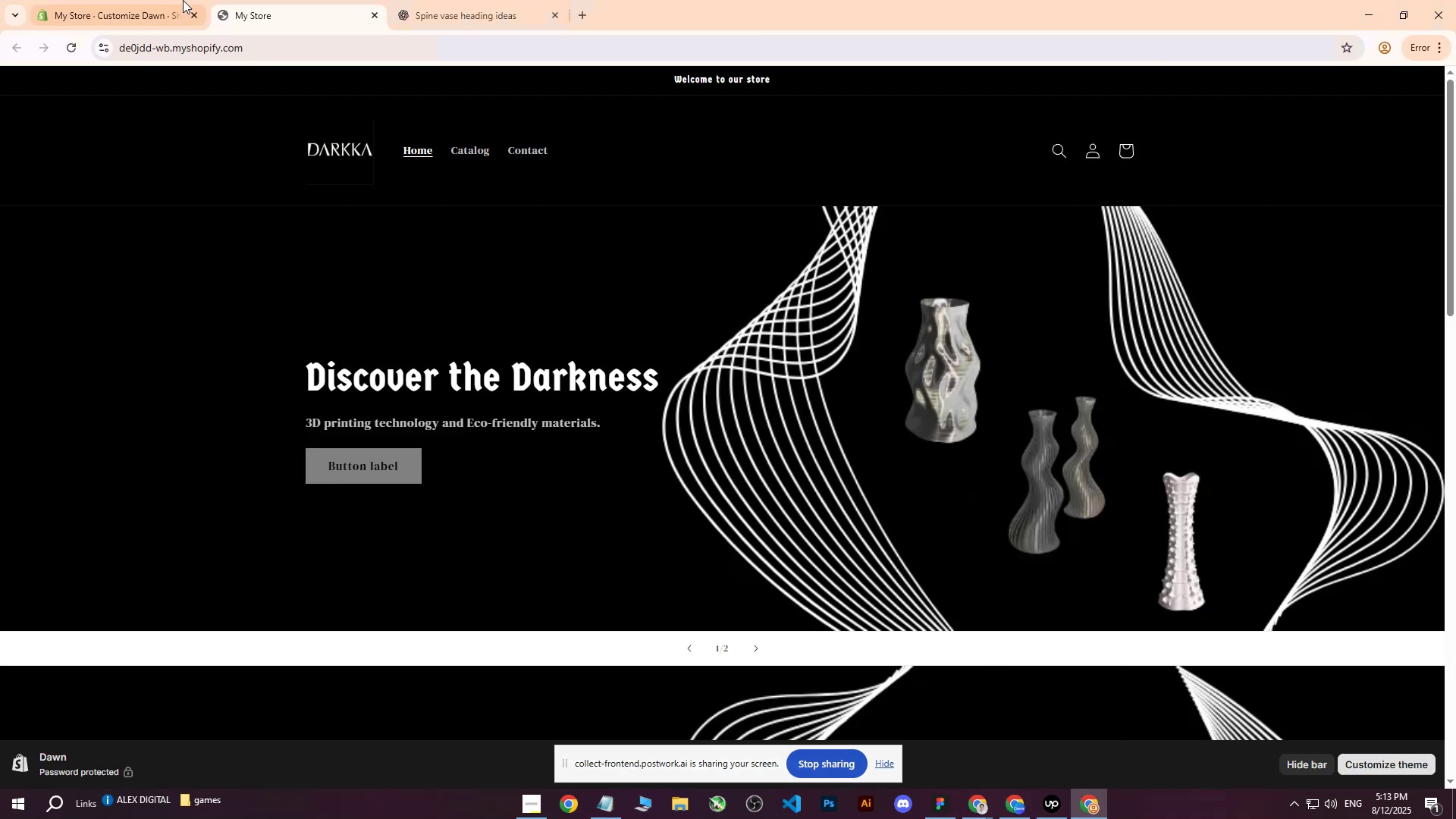 
left_click([162, 0])
 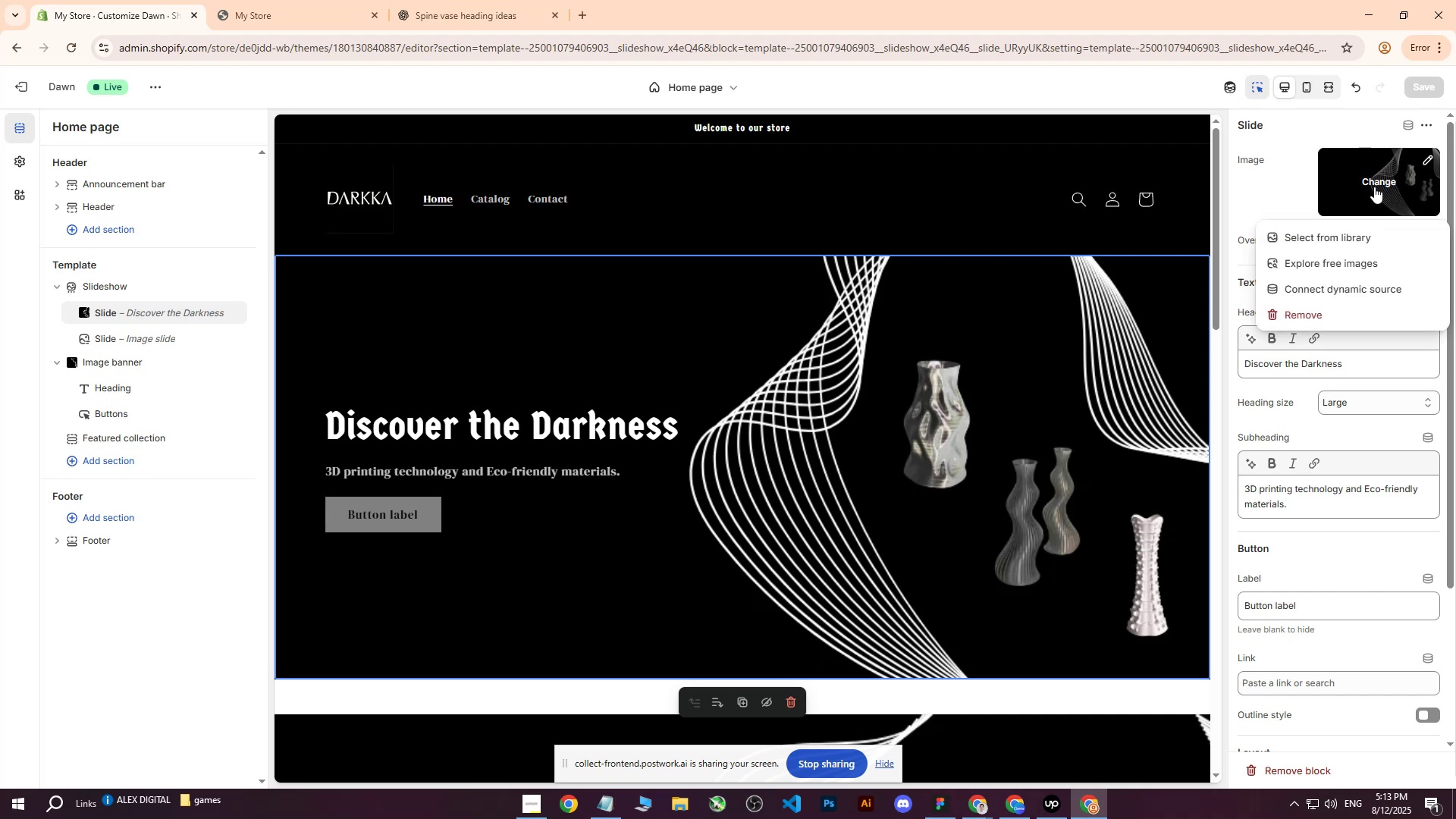 
double_click([1308, 237])
 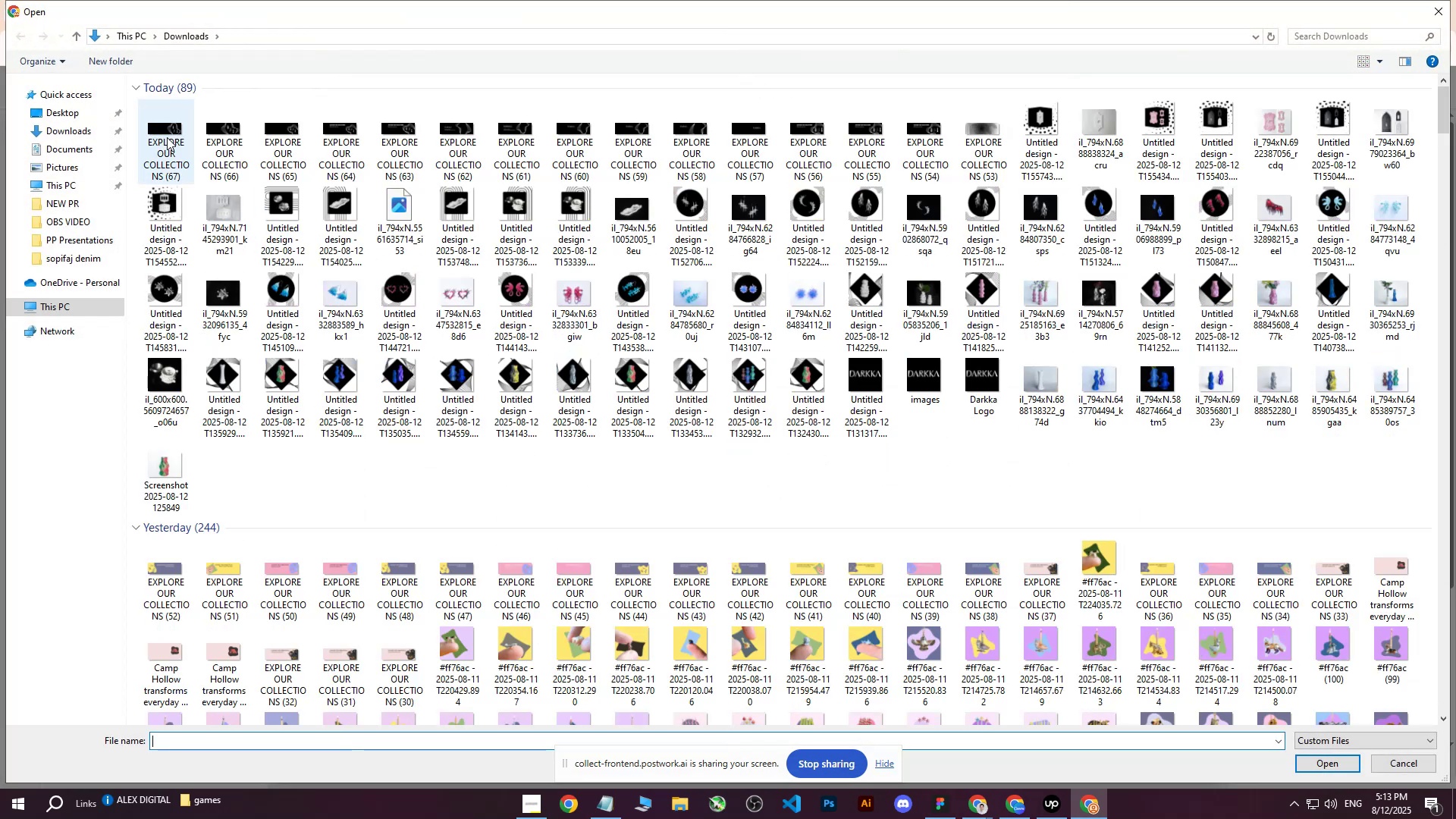 
left_click([167, 137])
 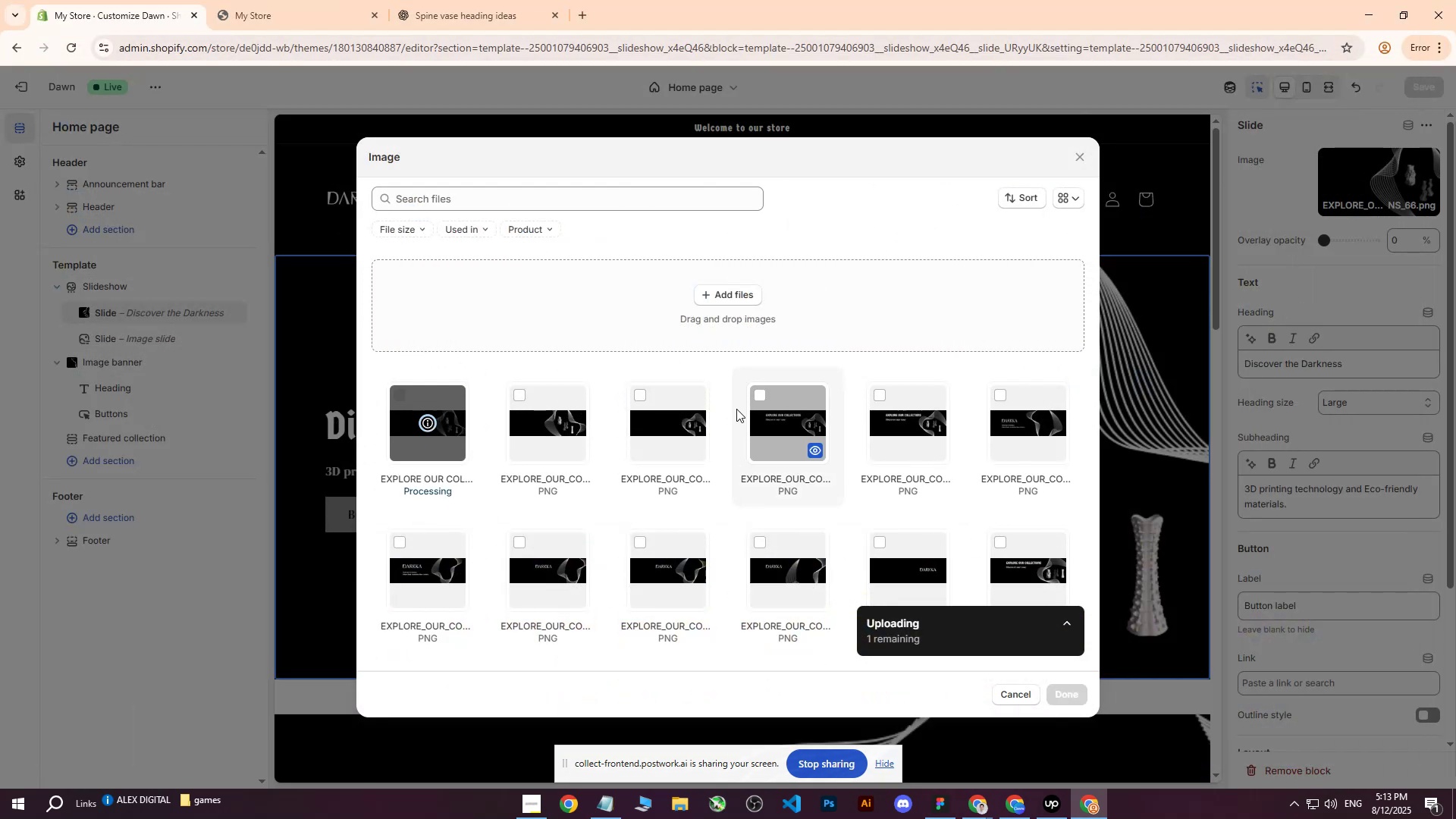 
wait(6.44)
 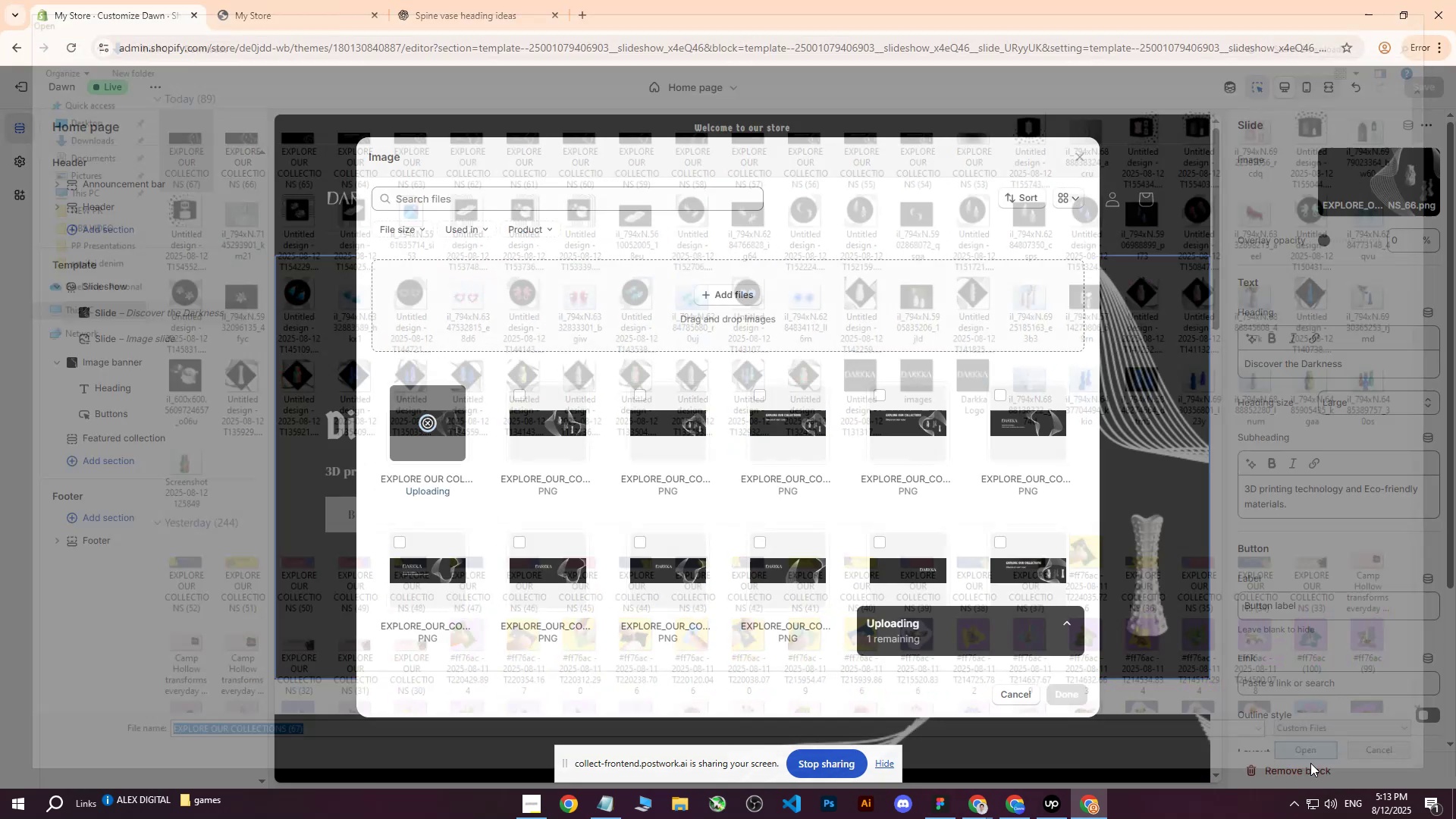 
left_click([1072, 693])
 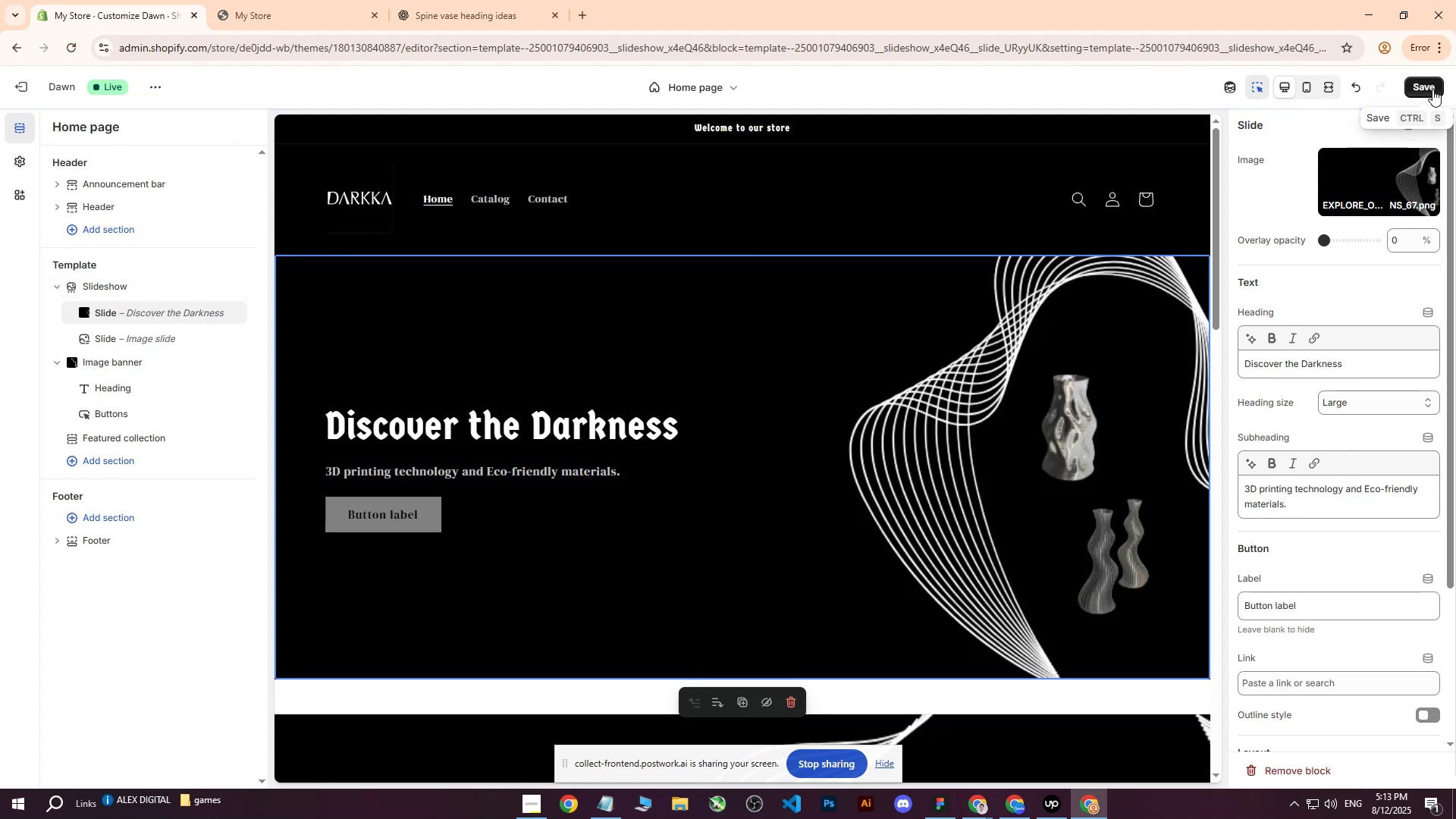 
left_click([1432, 89])
 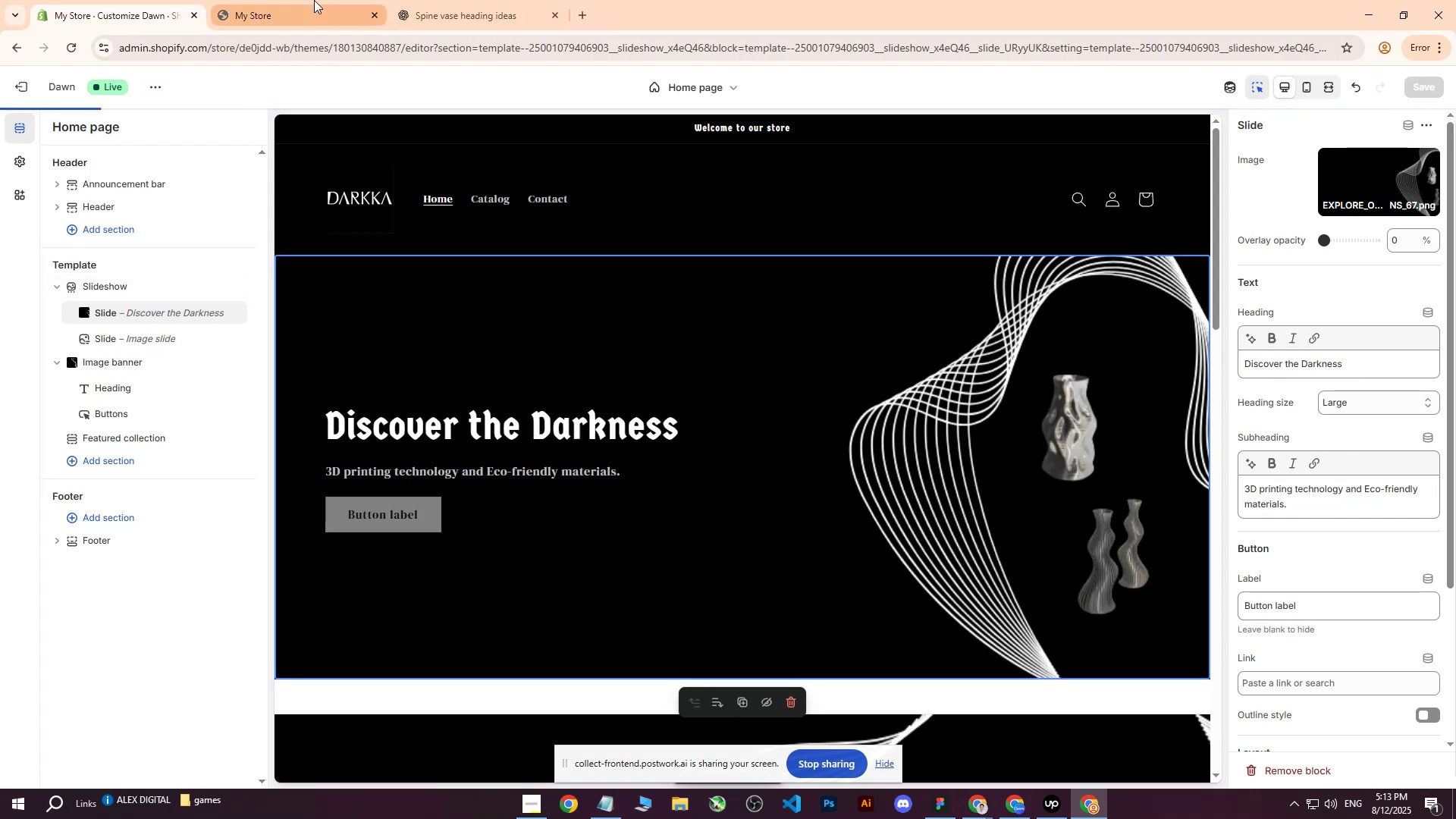 
left_click([309, 0])
 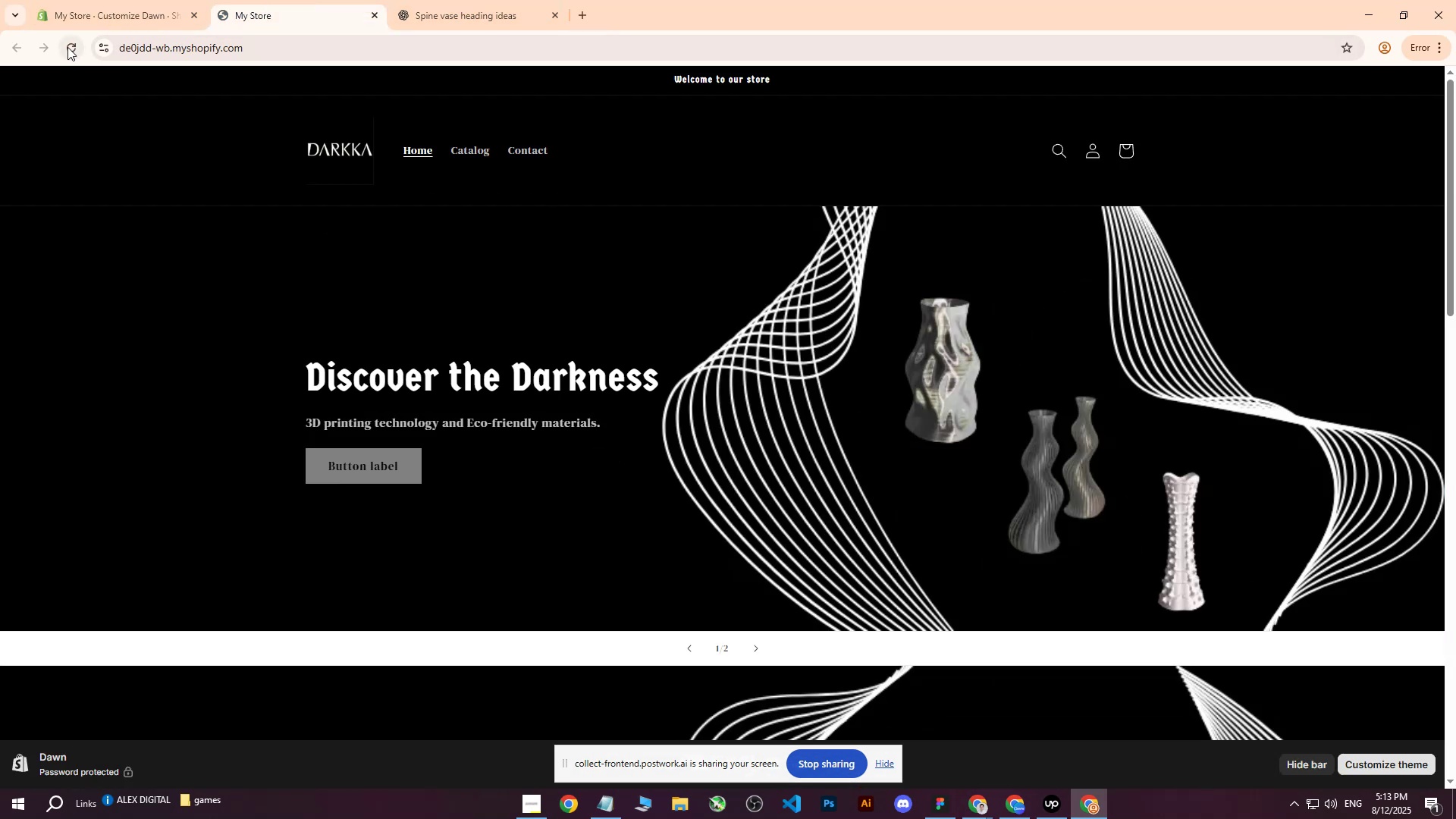 
left_click([67, 47])
 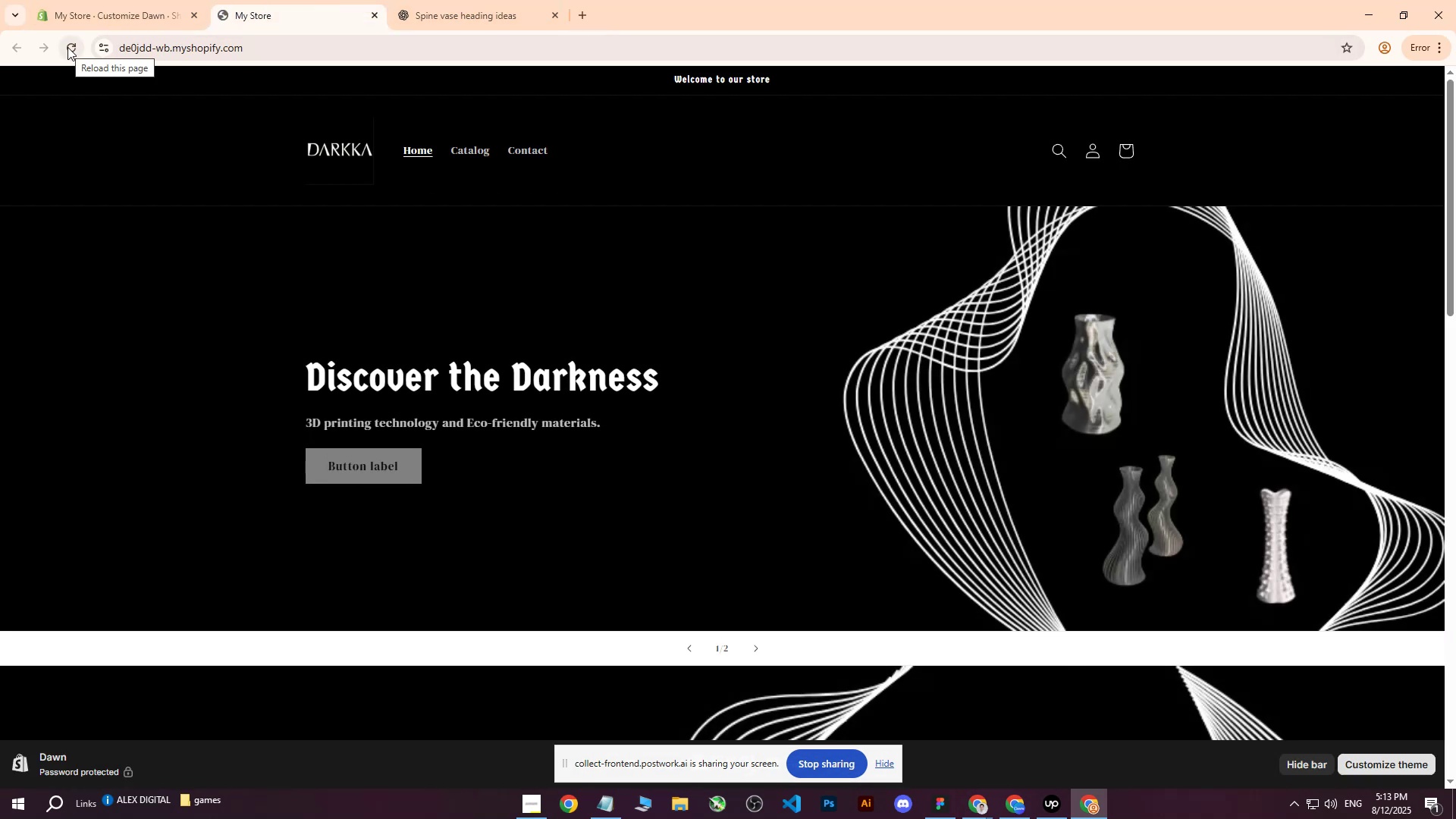 
wait(8.89)
 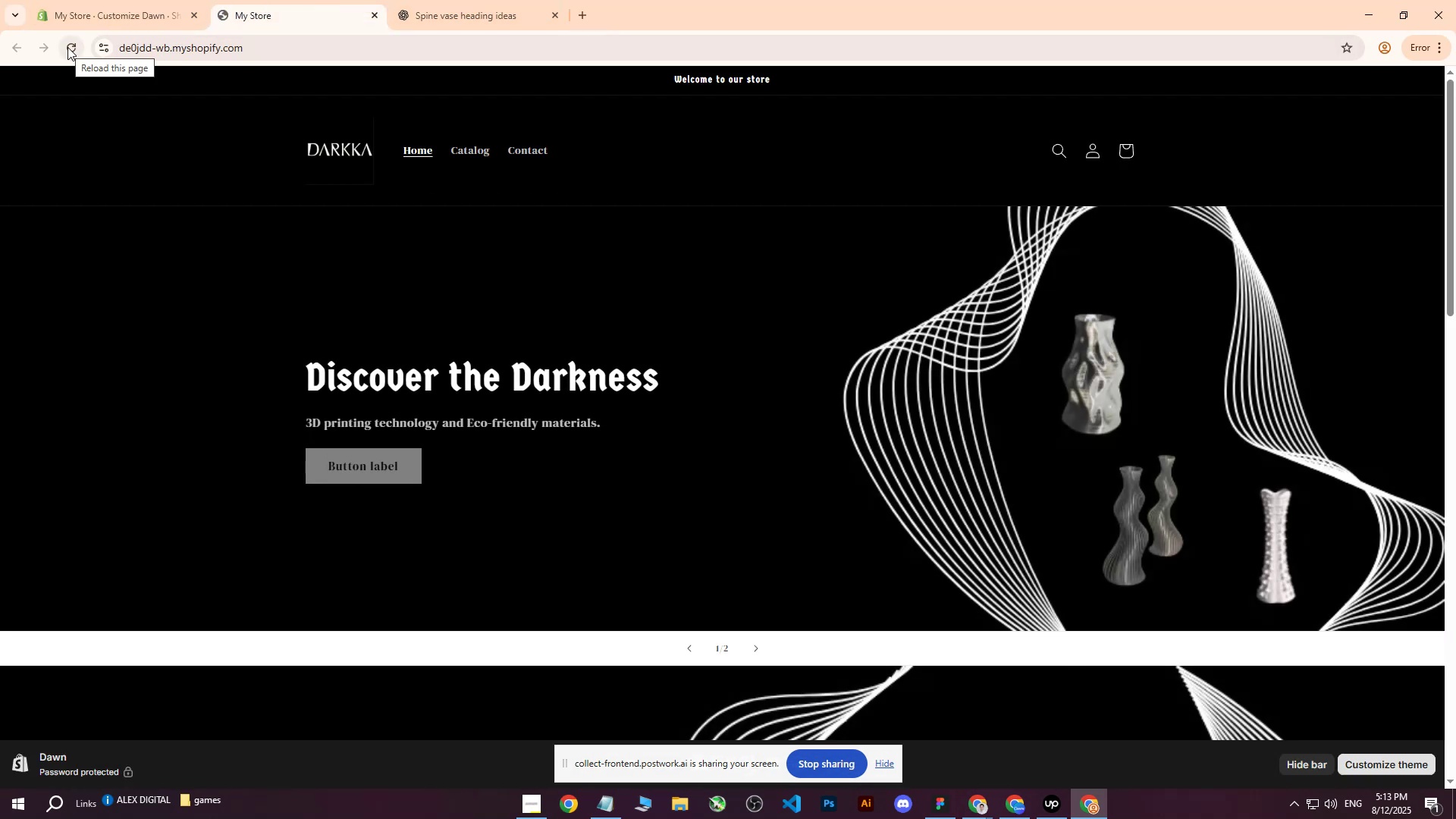 
left_click([1016, 414])
 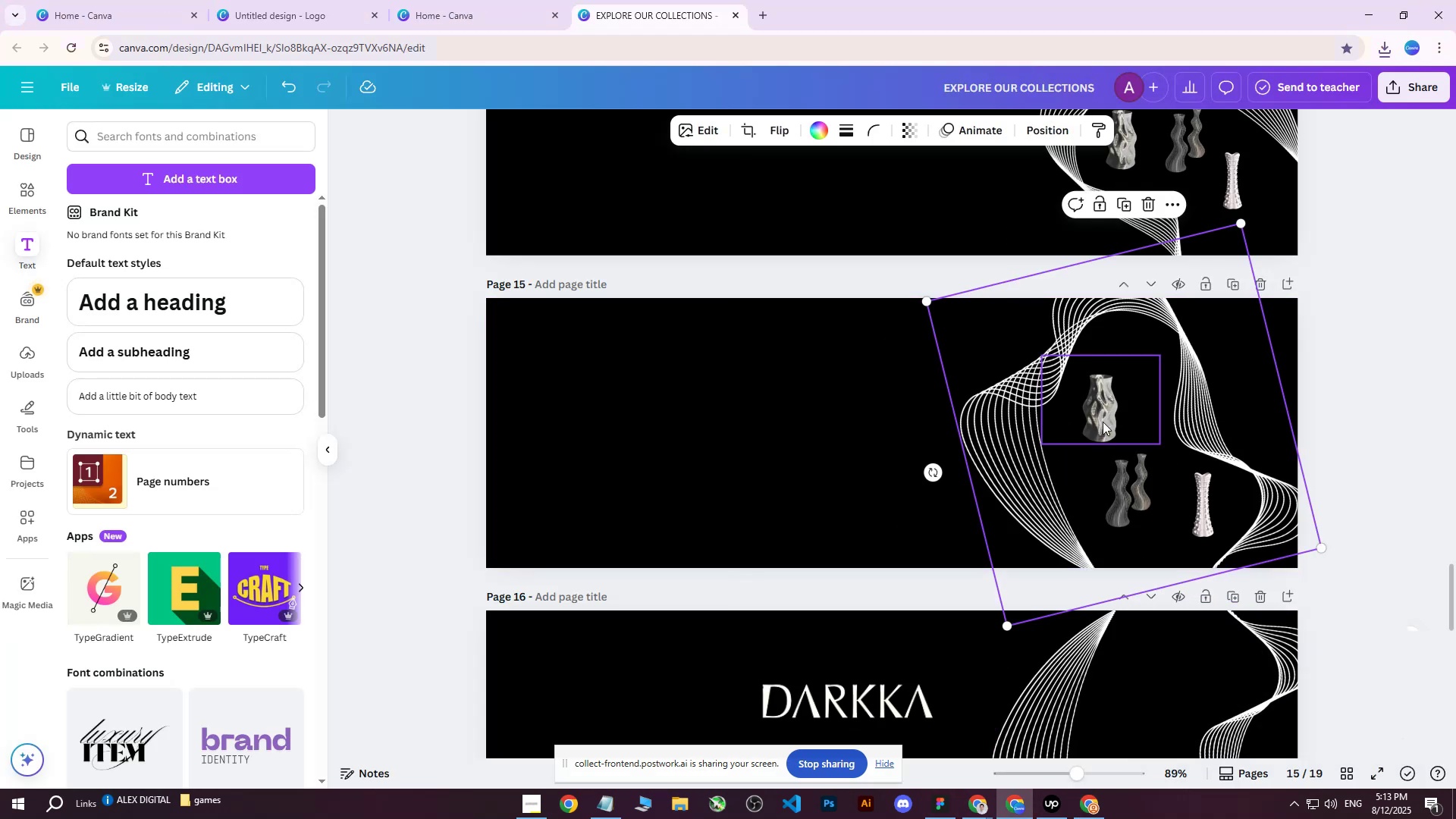 
hold_key(key=ShiftLeft, duration=1.19)
double_click([1103, 416])
 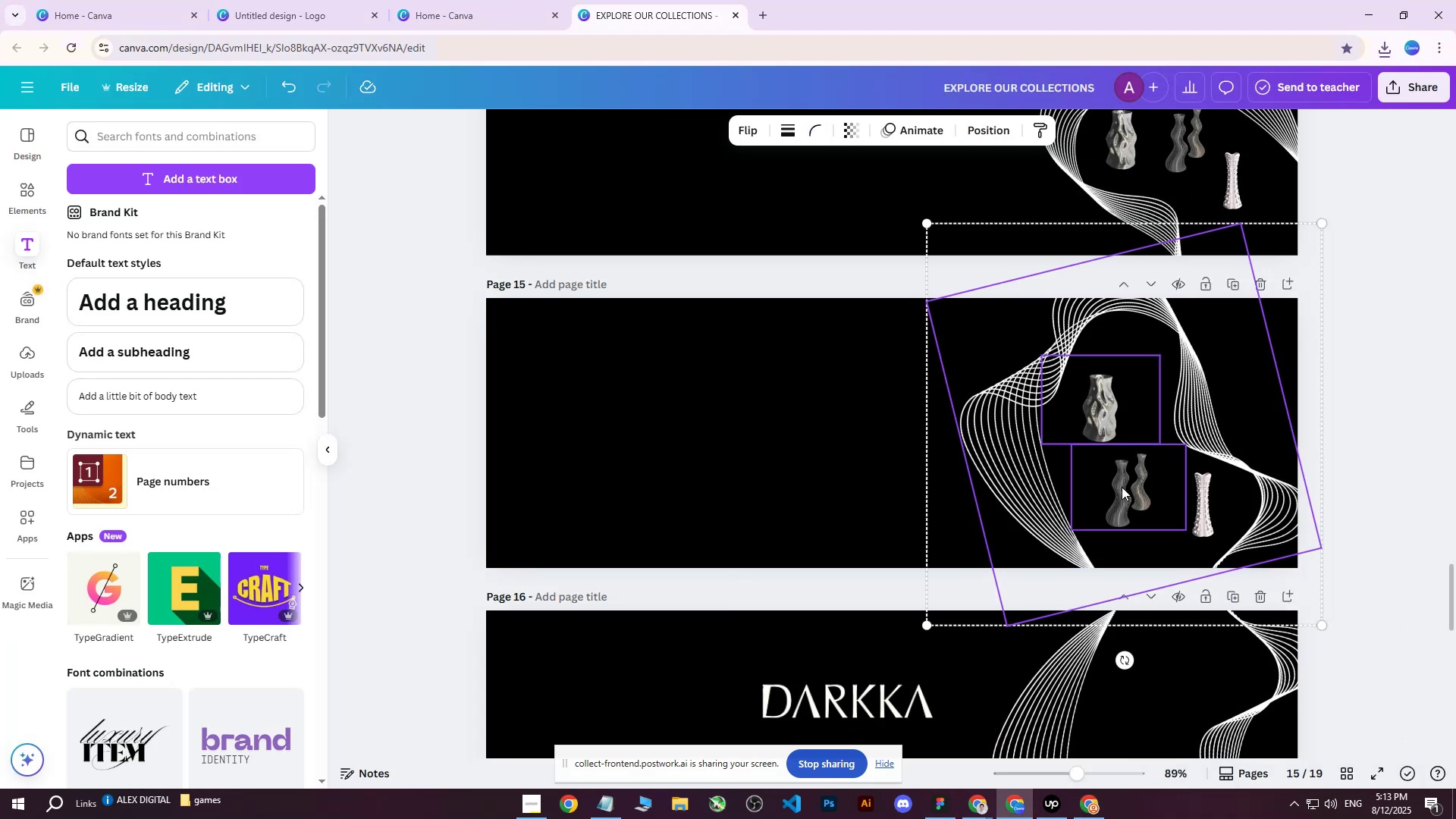 
triple_click([1122, 487])
 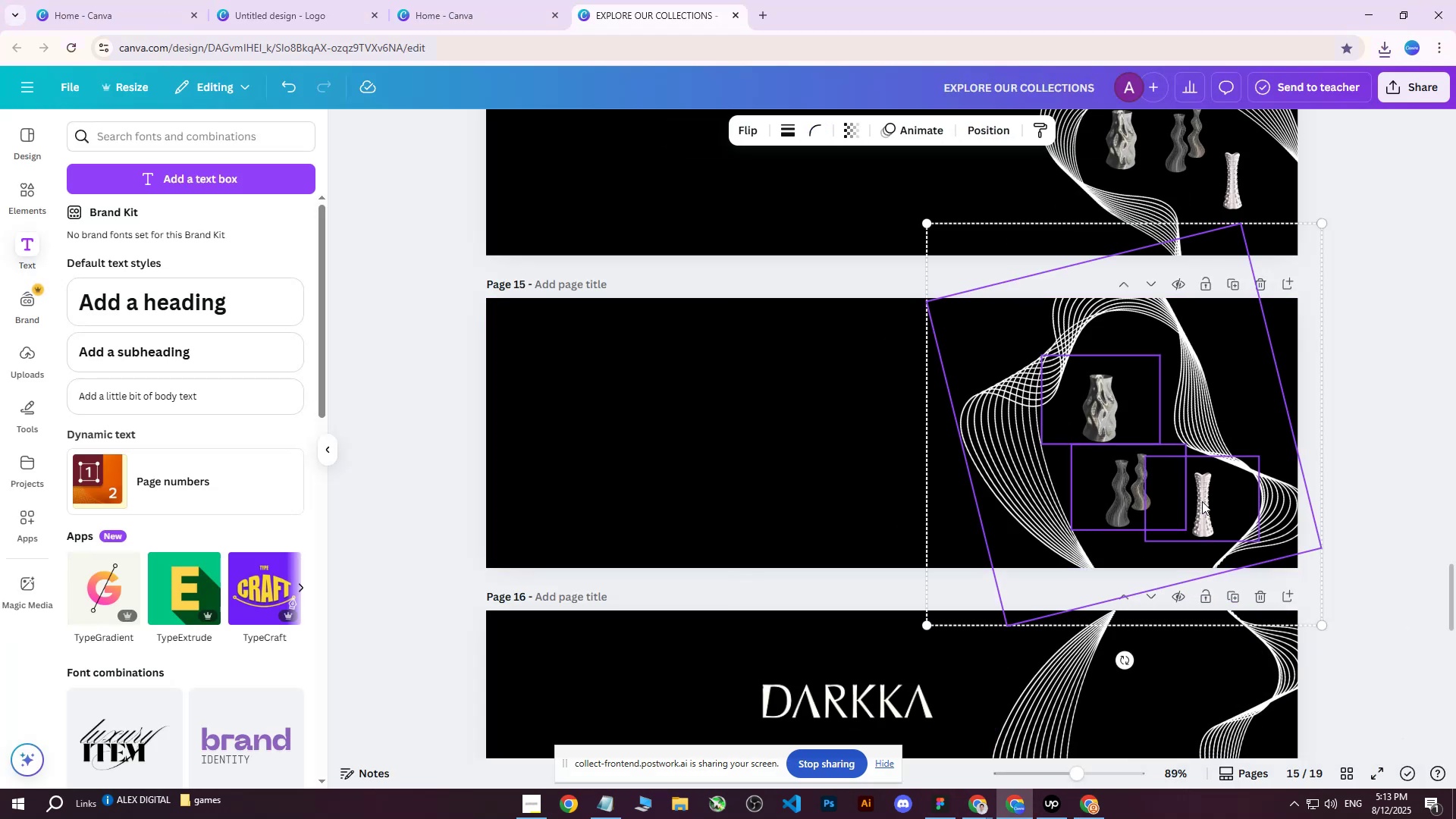 
triple_click([1202, 501])
 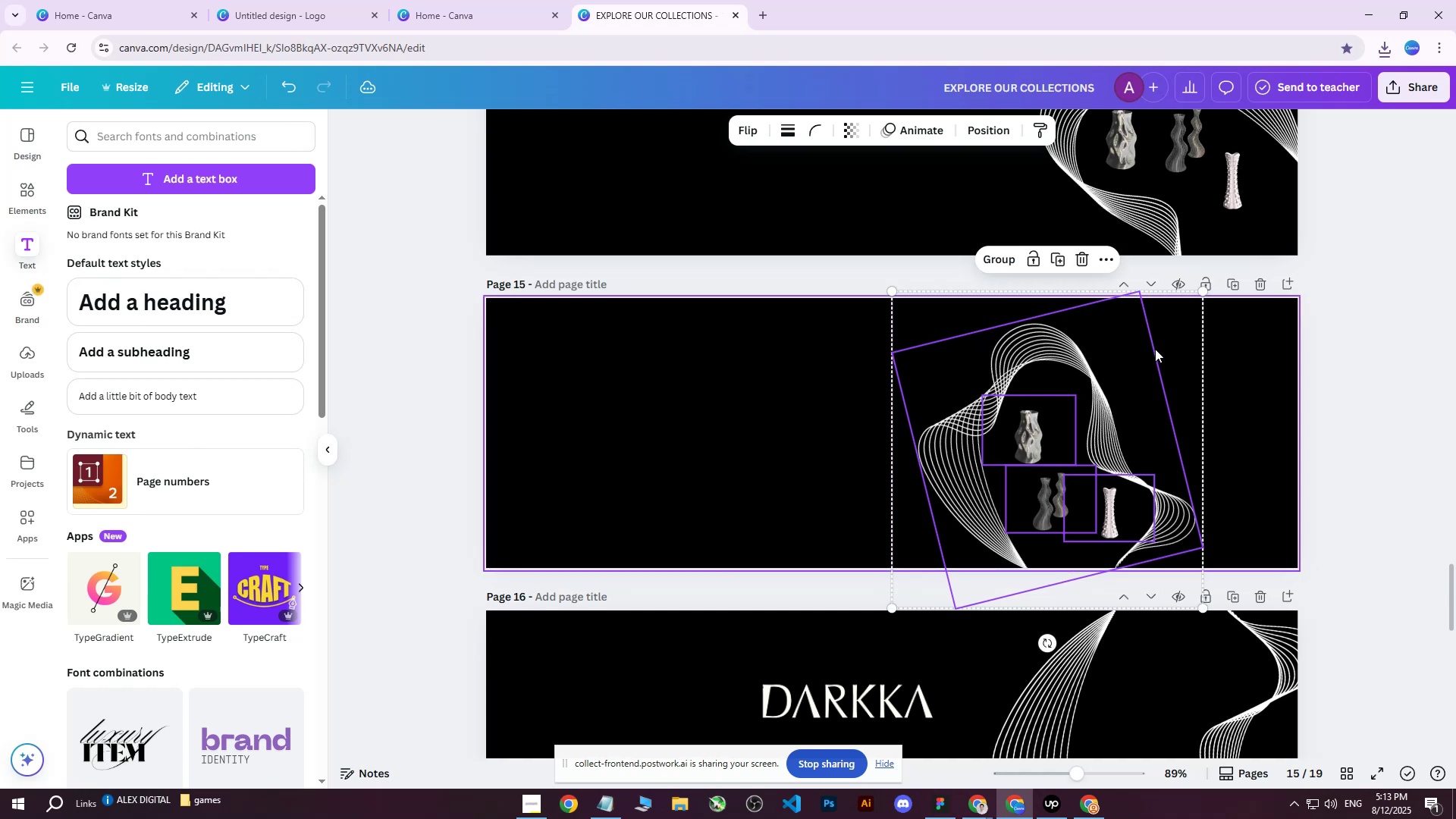 
wait(10.71)
 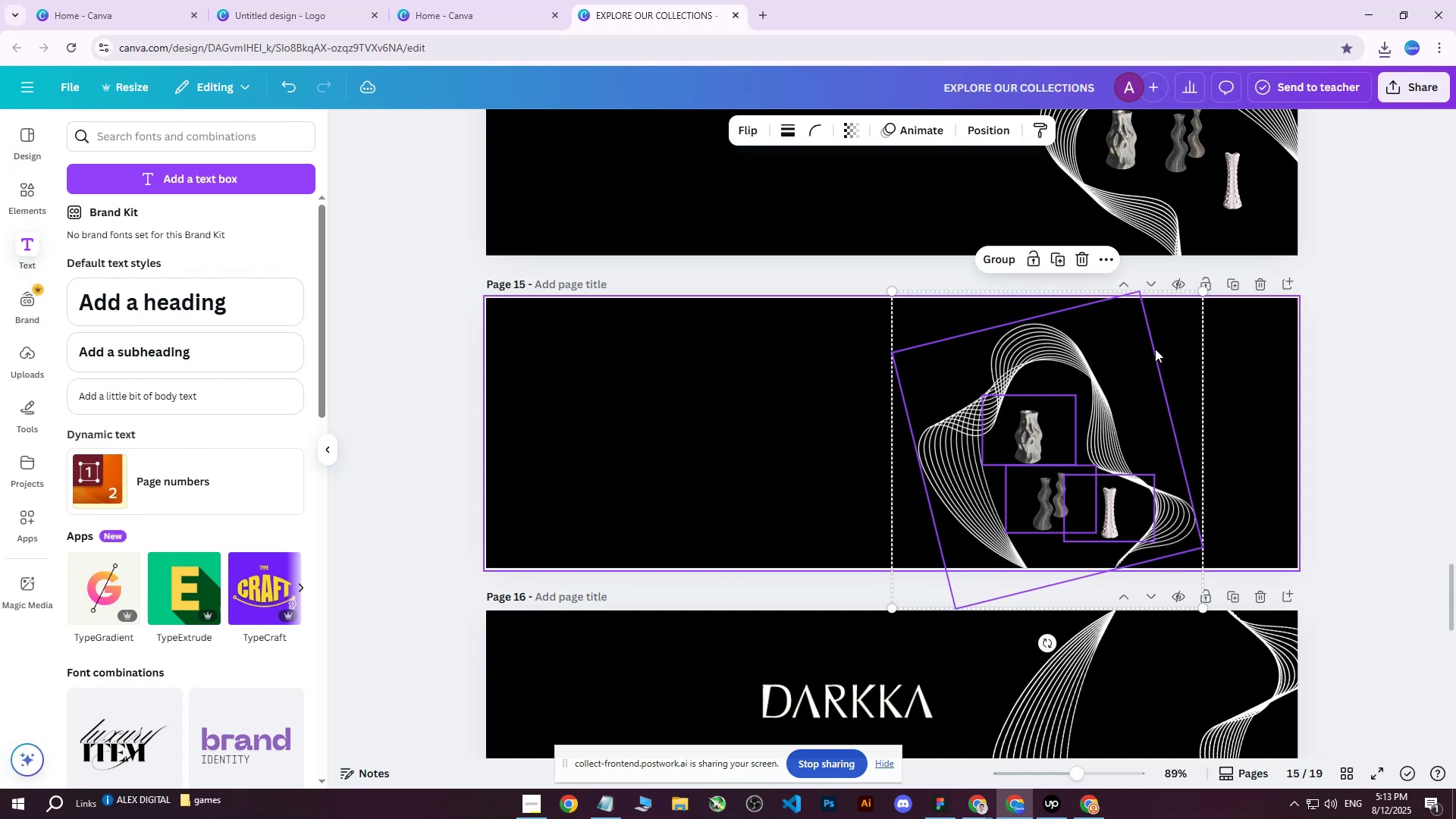 
left_click([1004, 317])
 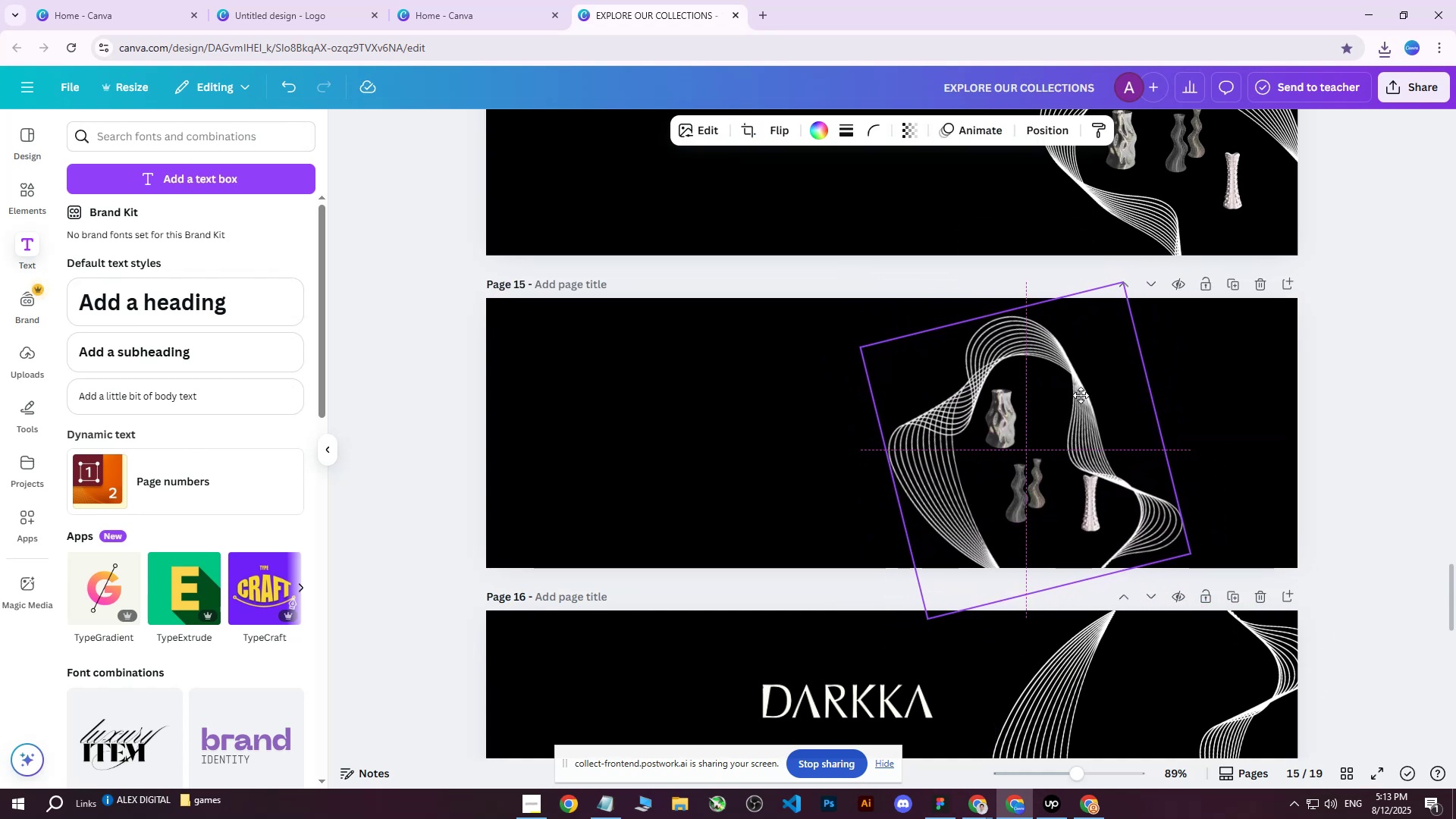 
wait(5.42)
 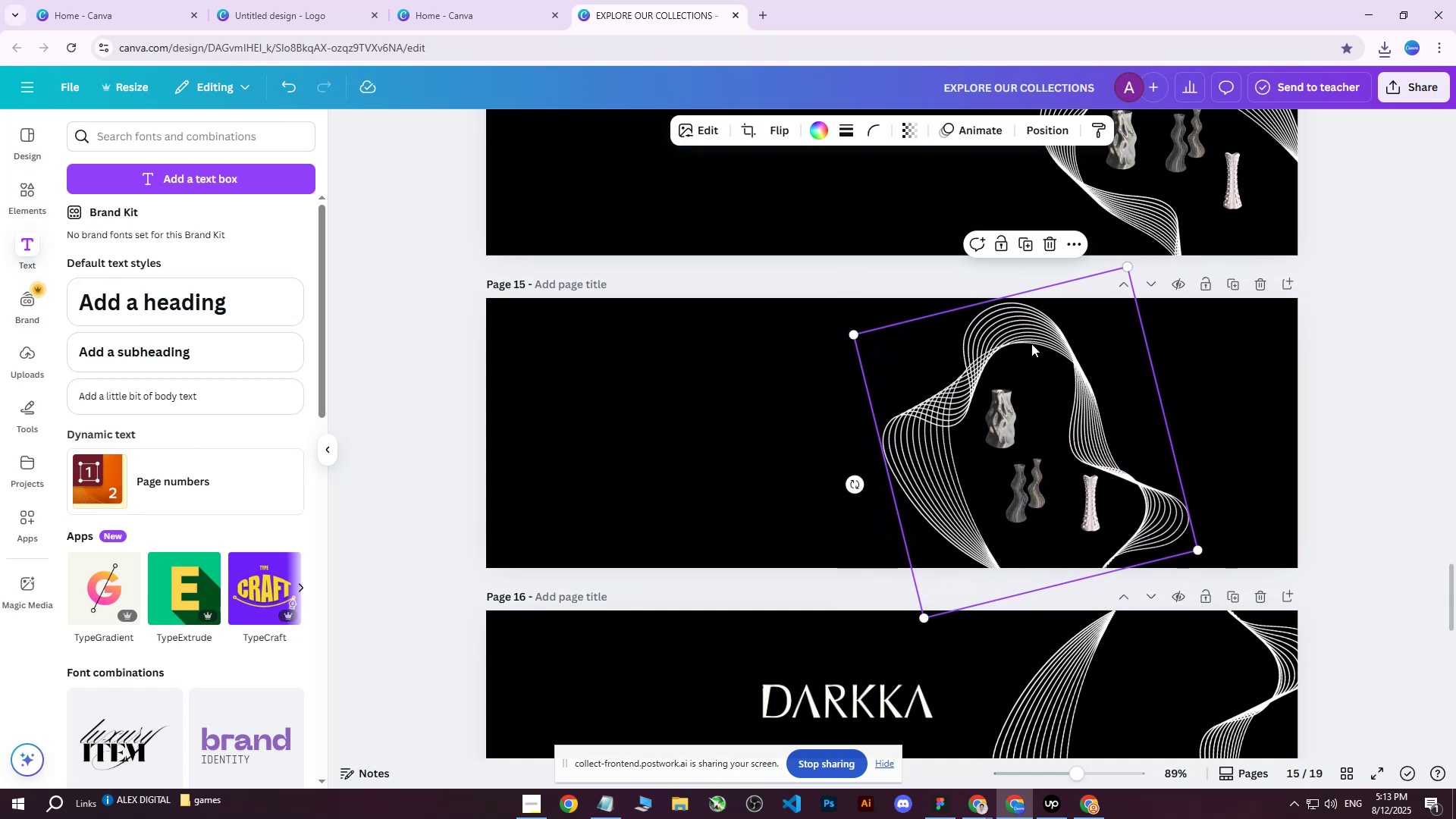 
left_click([1009, 414])
 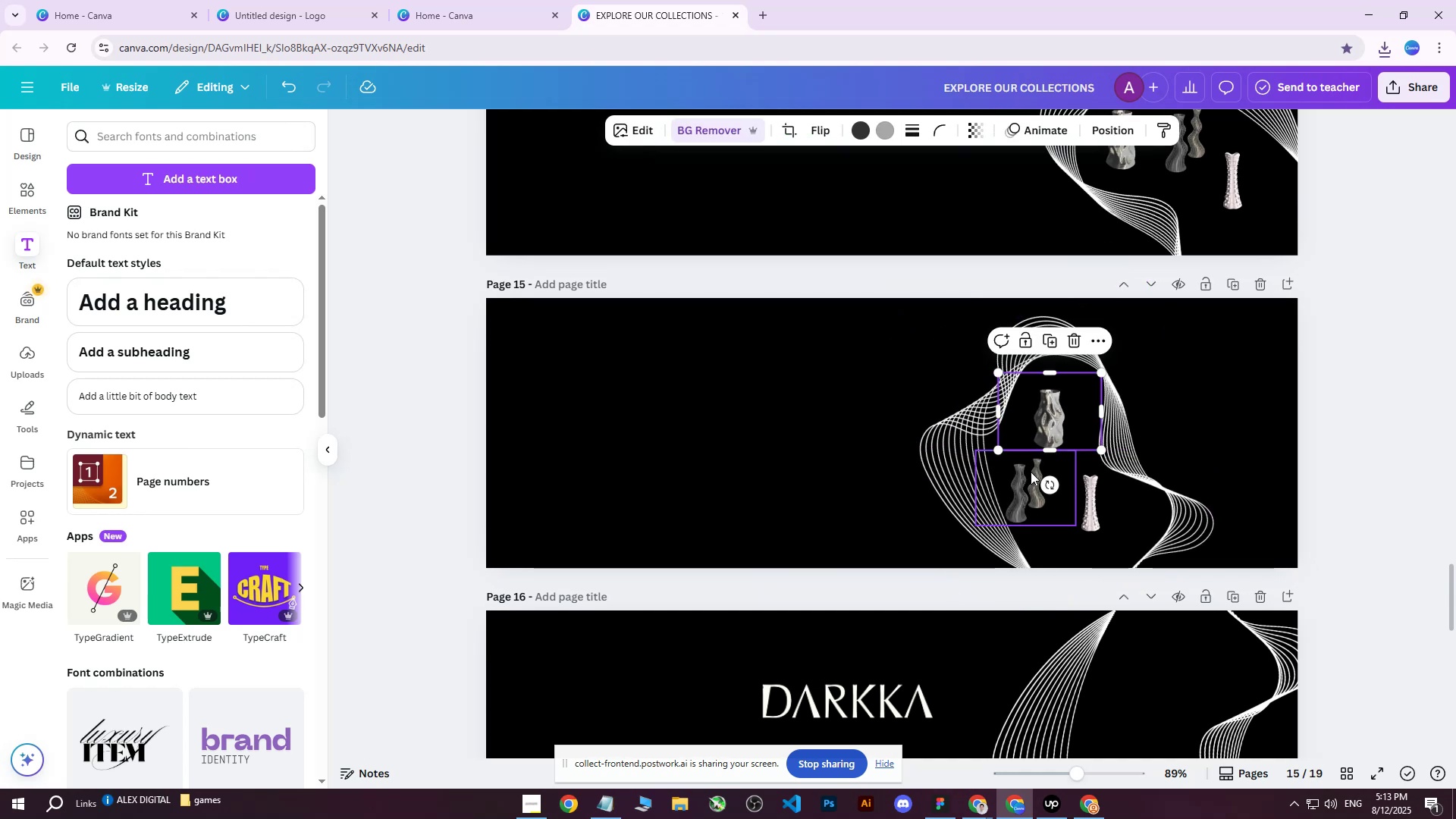 
left_click([1026, 477])
 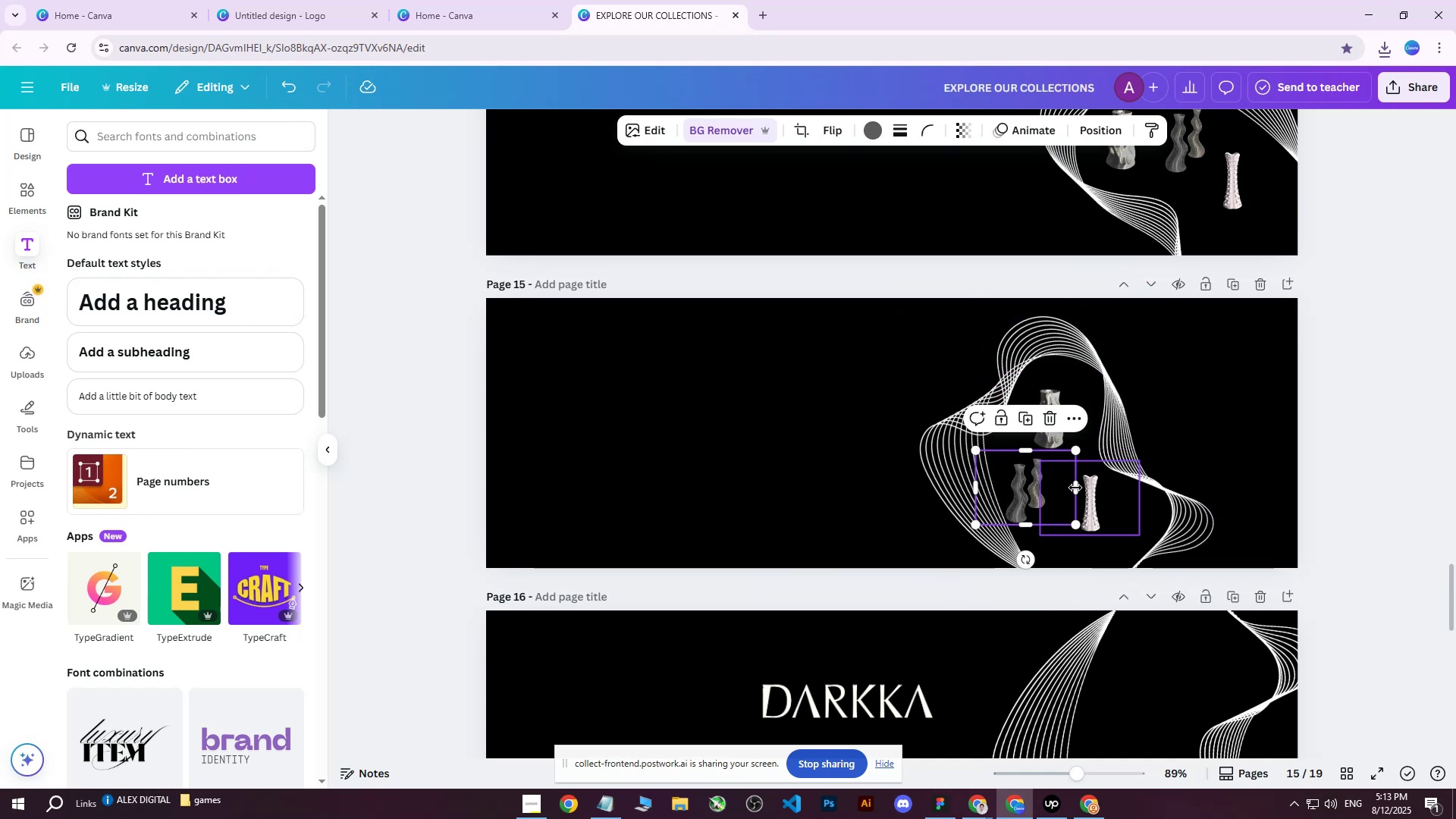 
hold_key(key=ShiftLeft, duration=0.39)
double_click([1094, 493])
 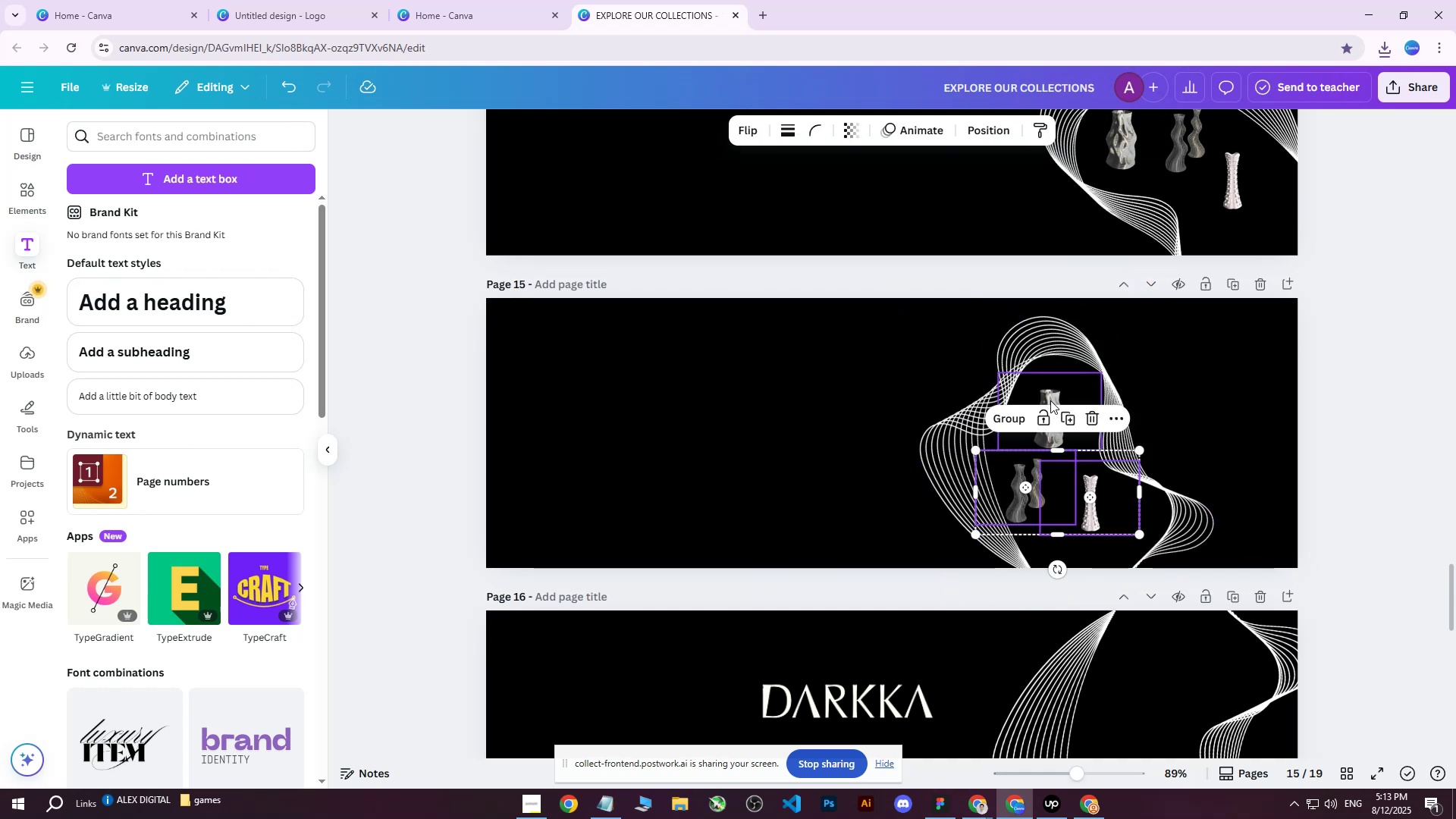 
hold_key(key=ShiftLeft, duration=0.32)
left_click([1052, 392])
 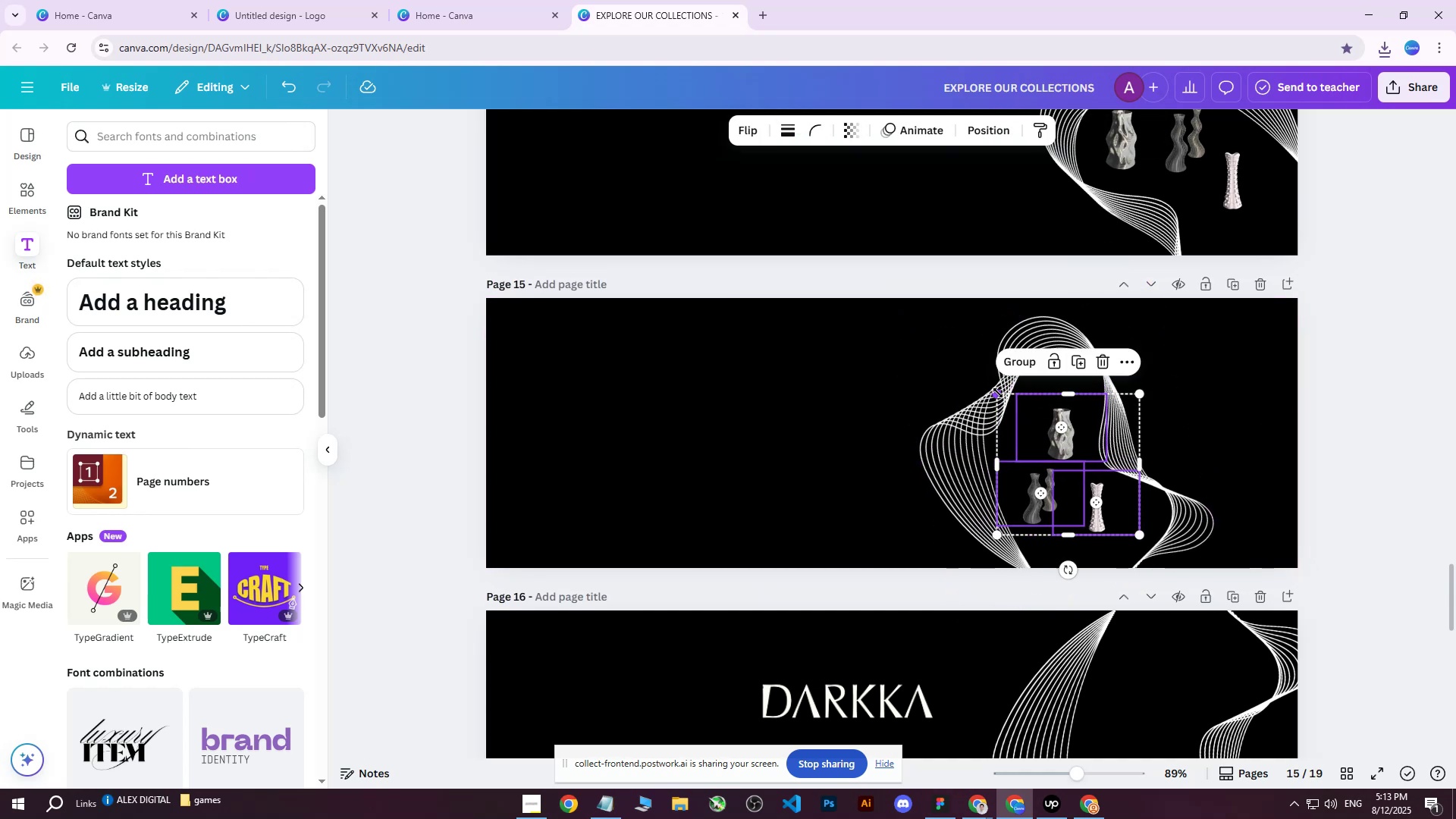 
double_click([1372, 365])
 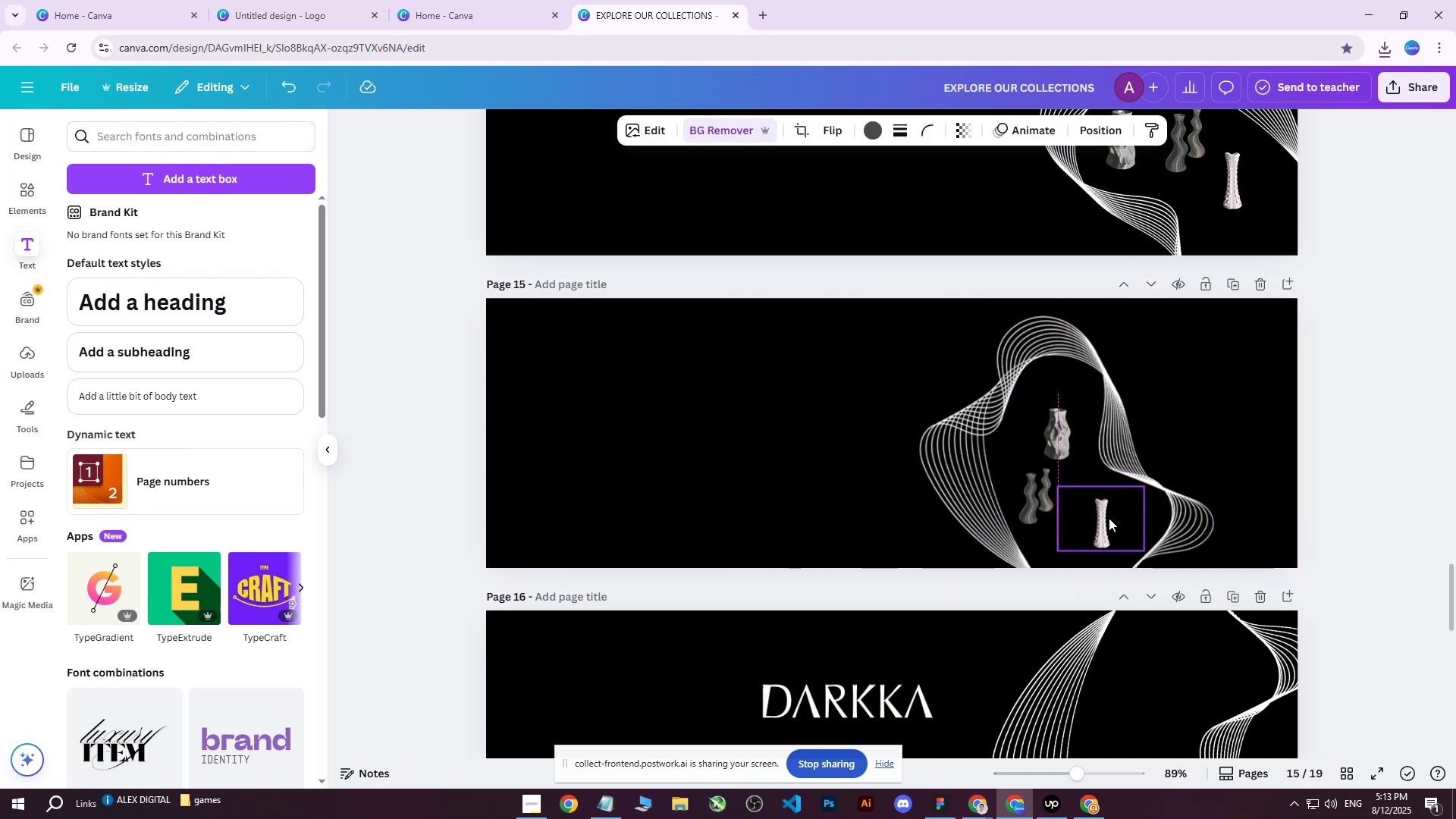 
left_click([1042, 494])
 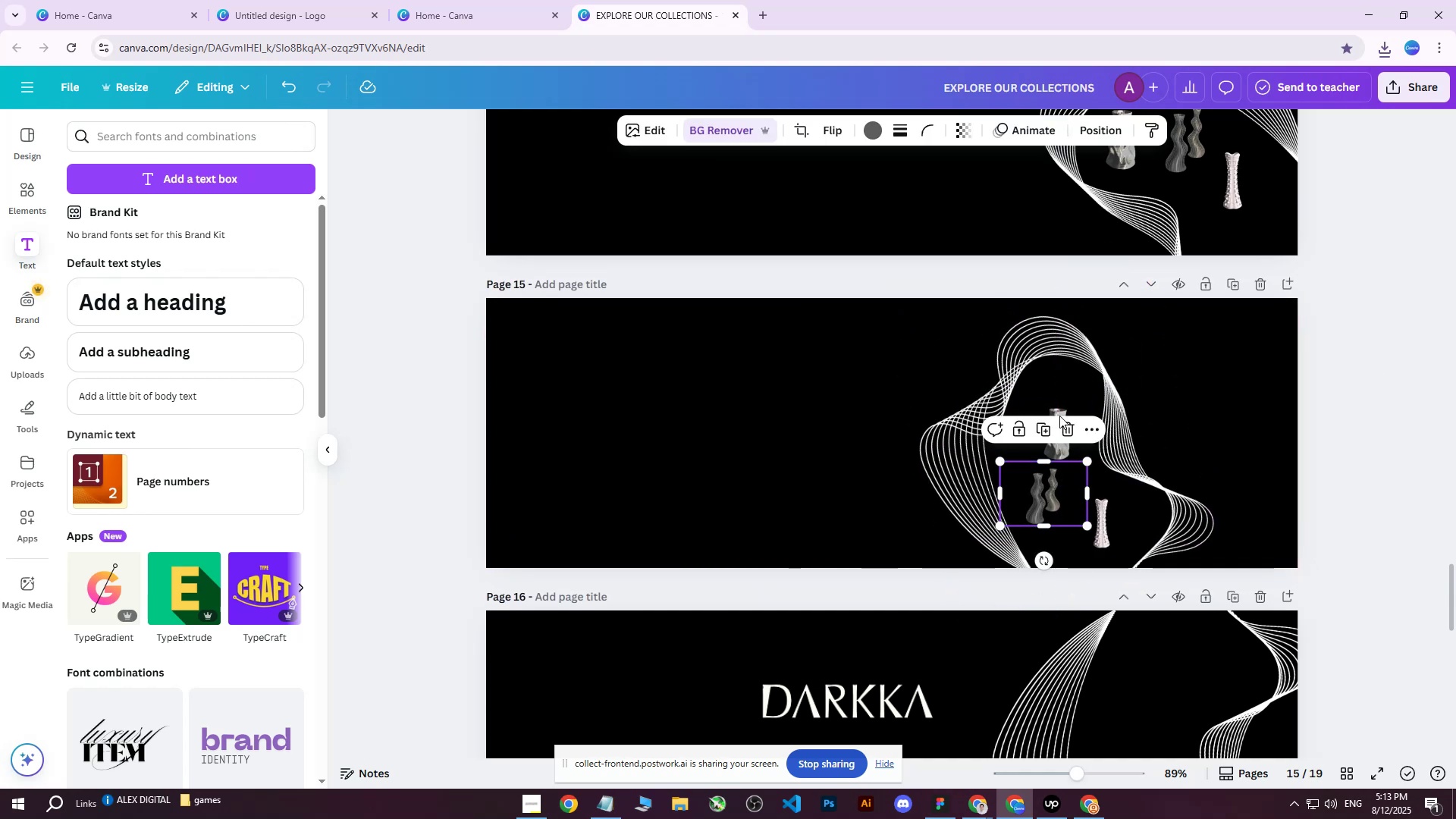 
left_click([1059, 408])
 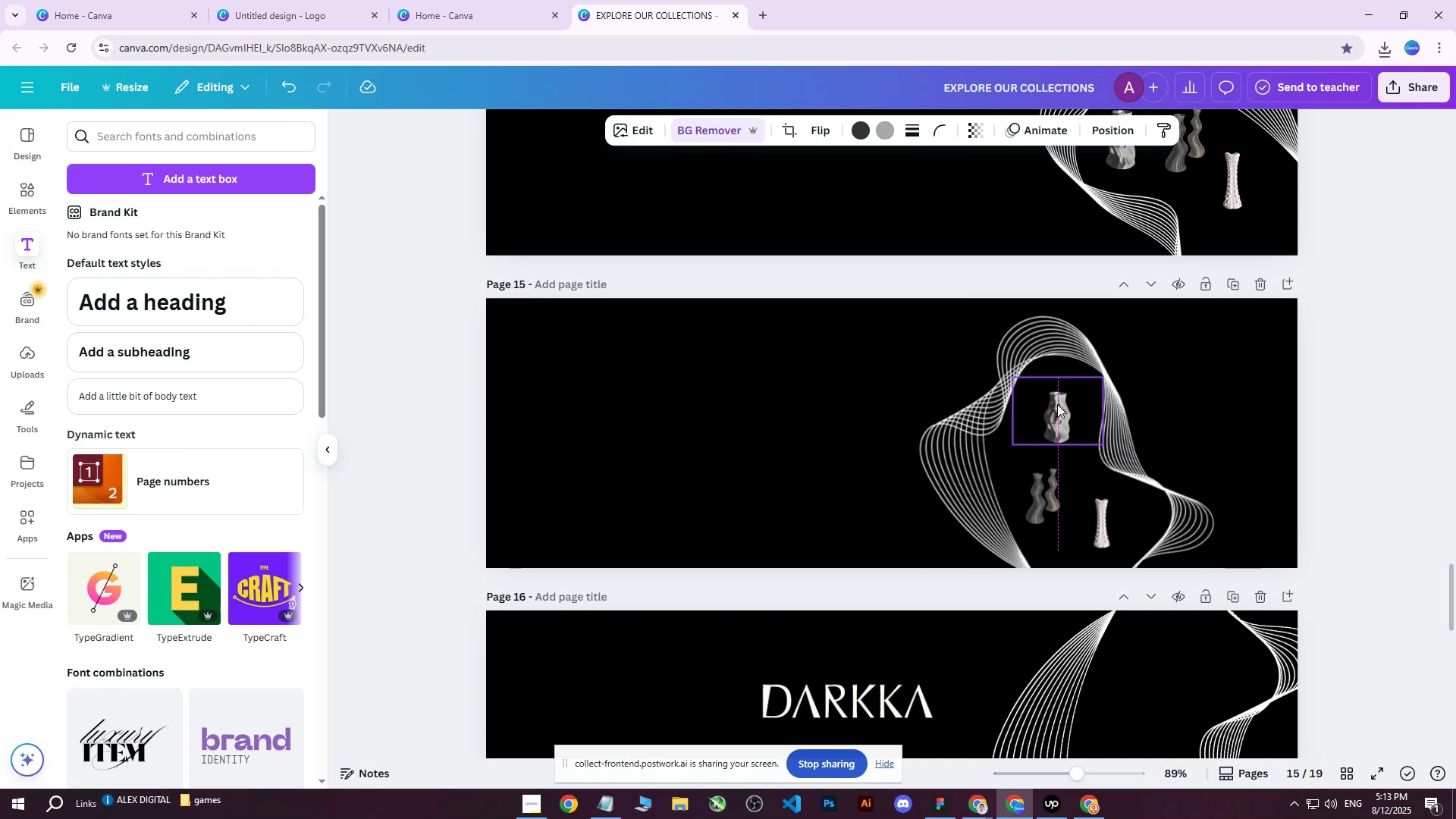 
left_click([1369, 343])
 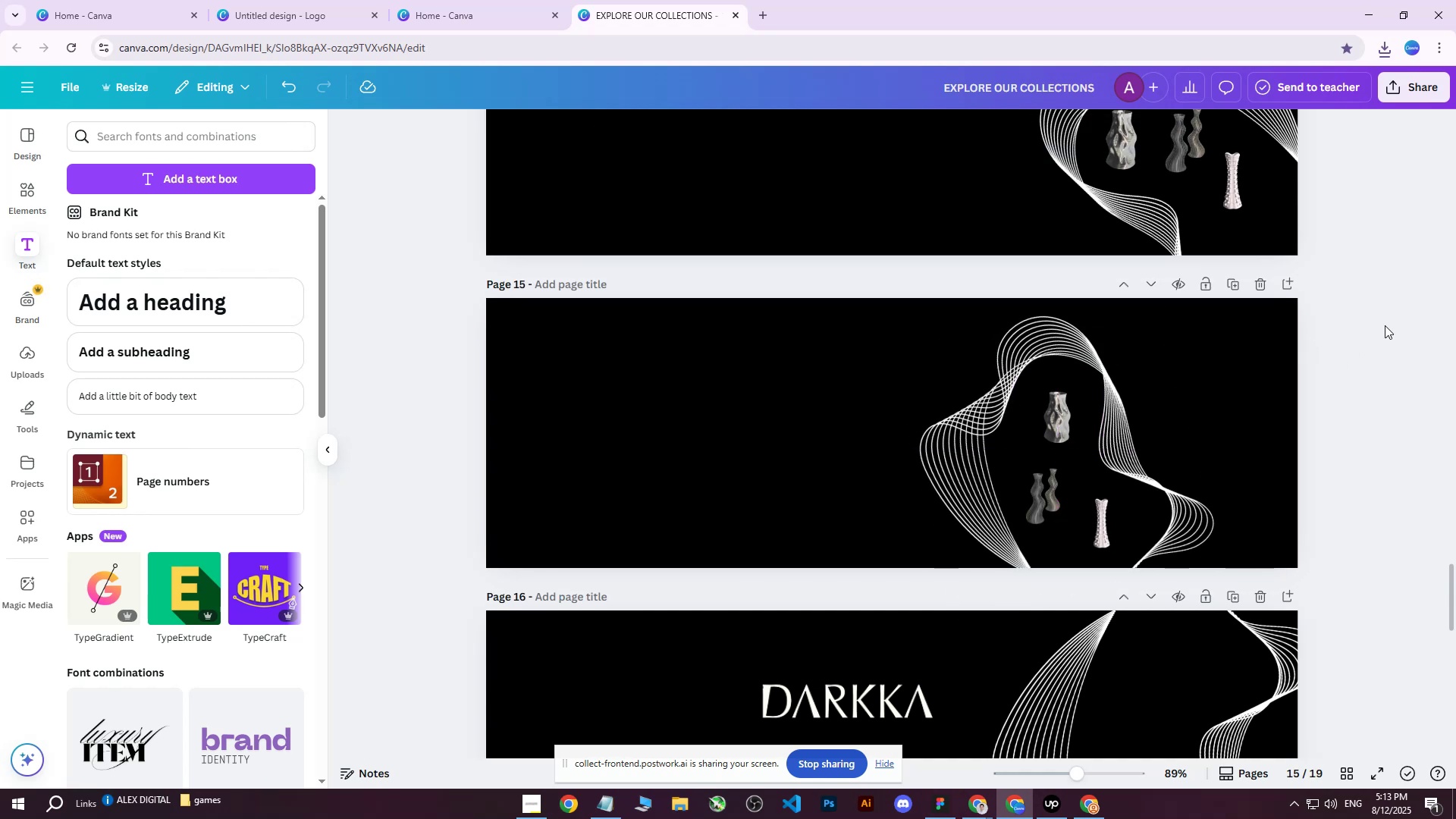 
left_click([1410, 86])
 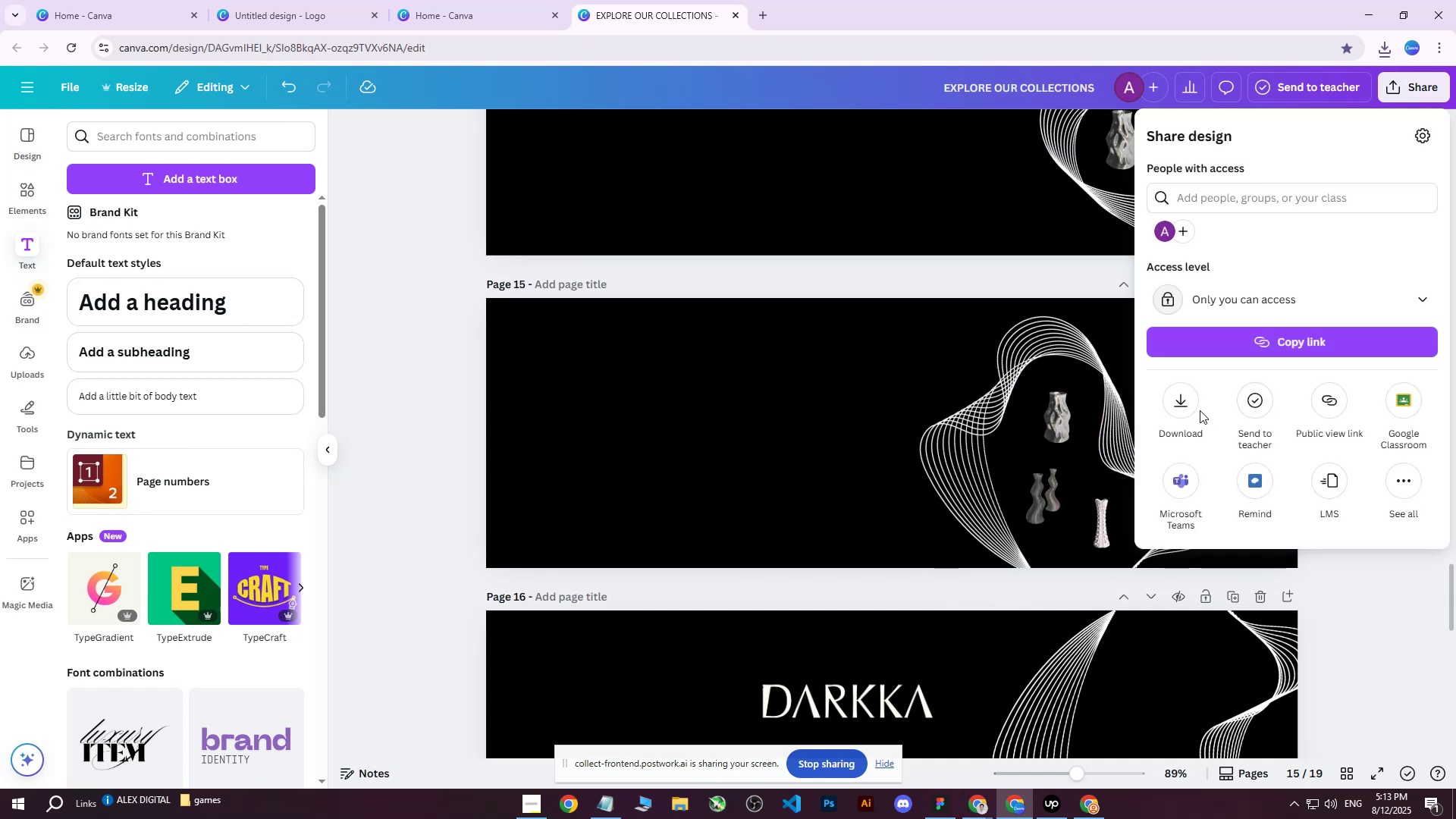 
double_click([1195, 406])
 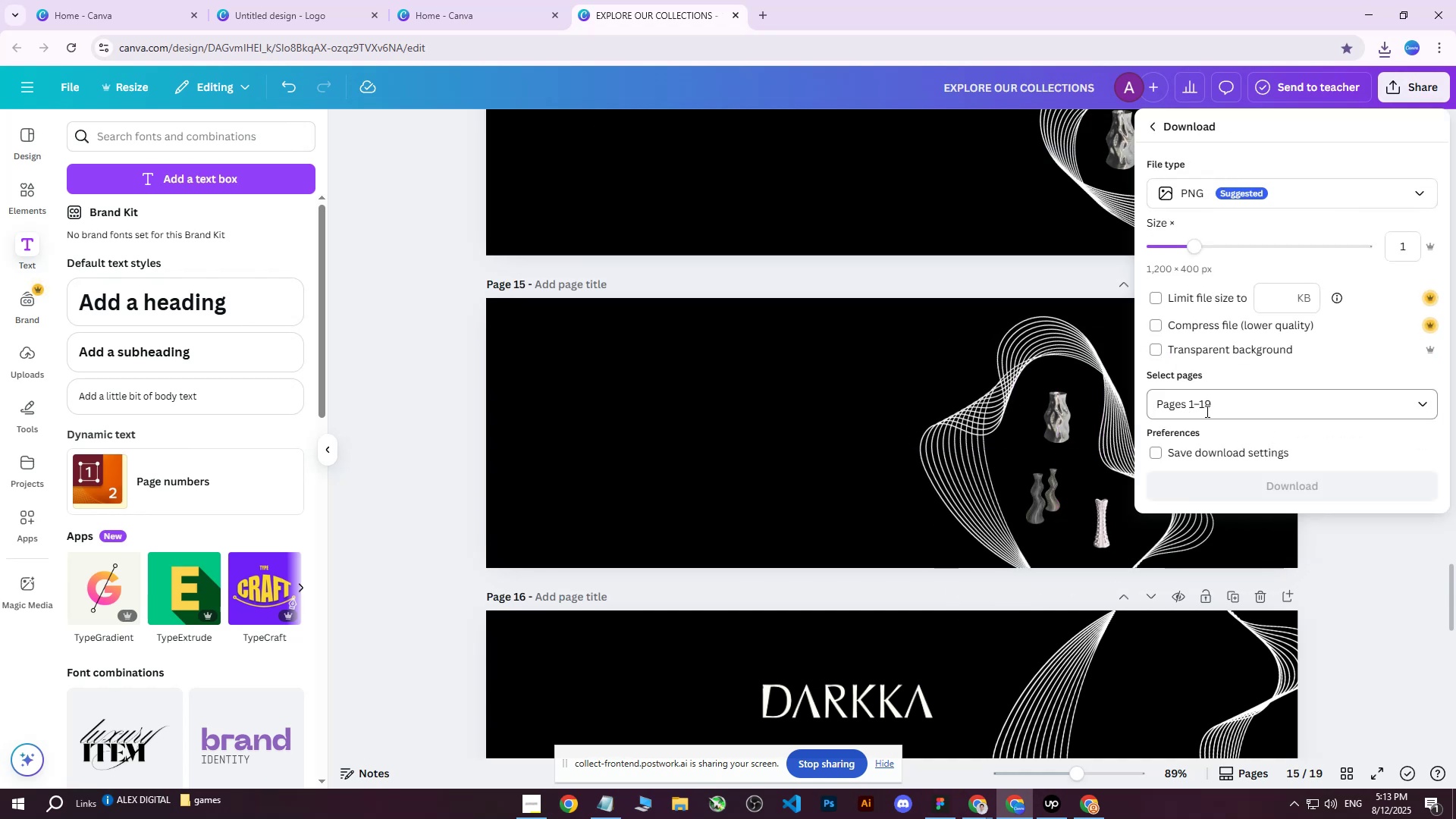 
triple_click([1206, 410])
 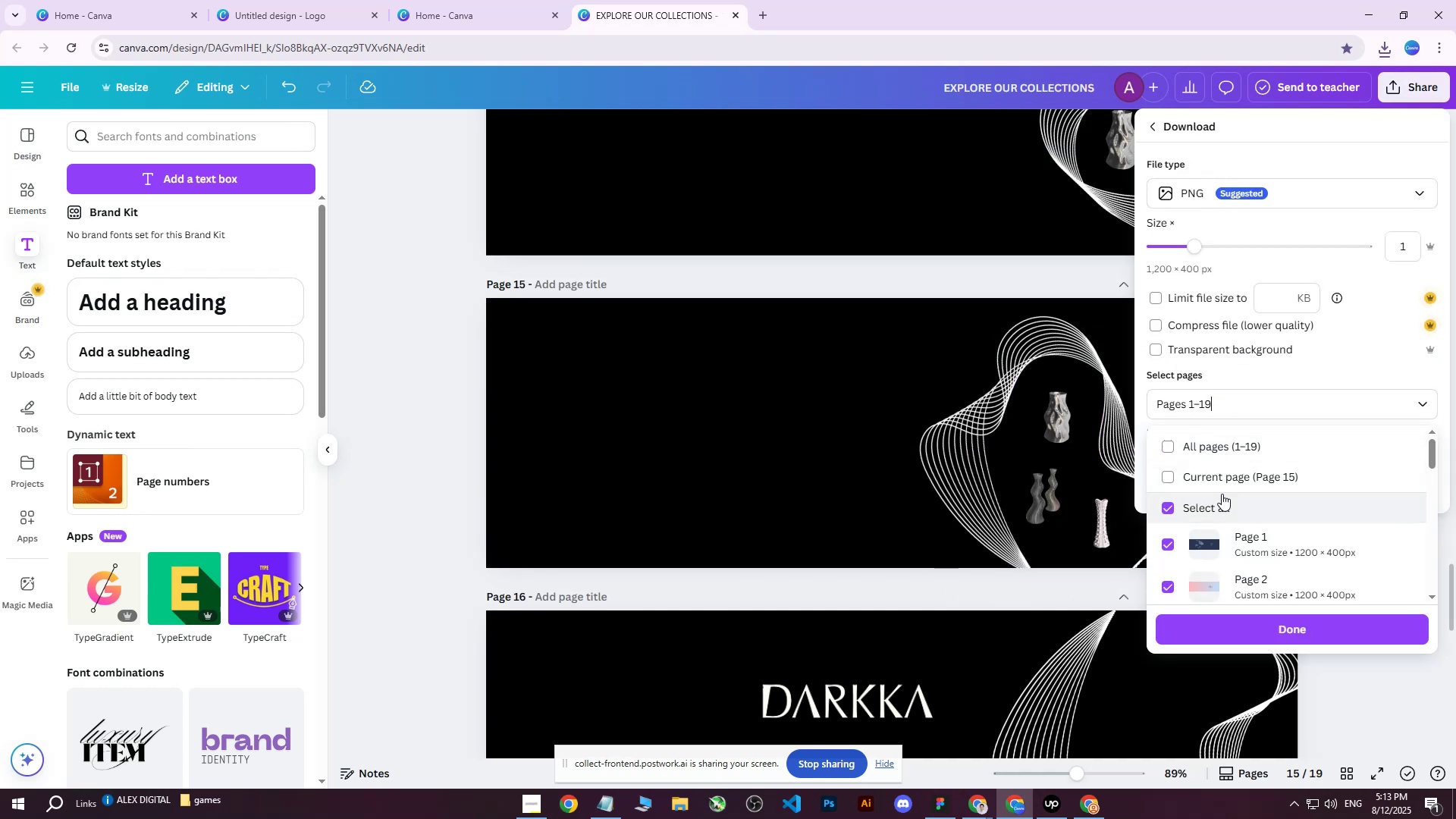 
triple_click([1219, 486])
 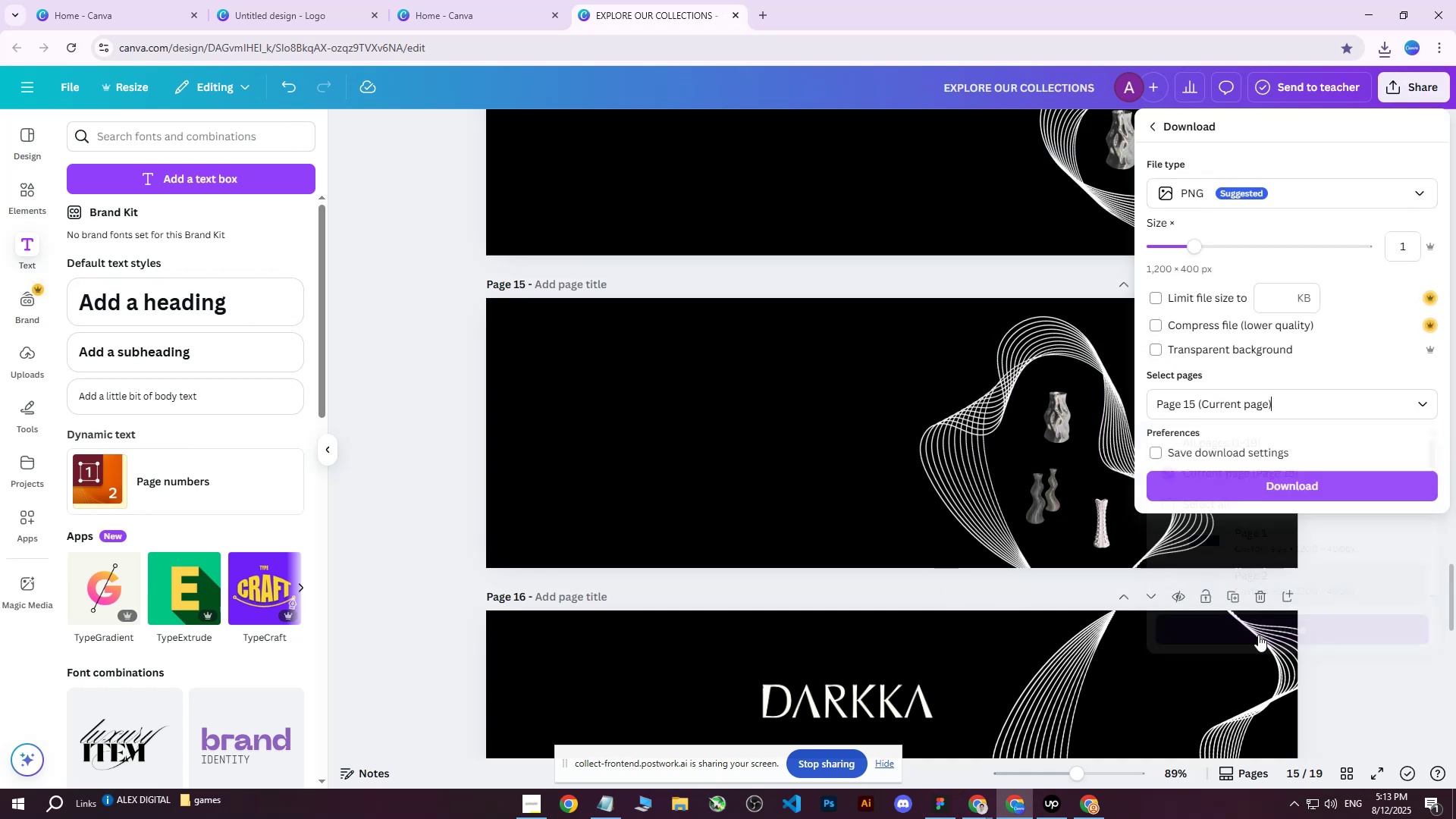 
double_click([1266, 487])
 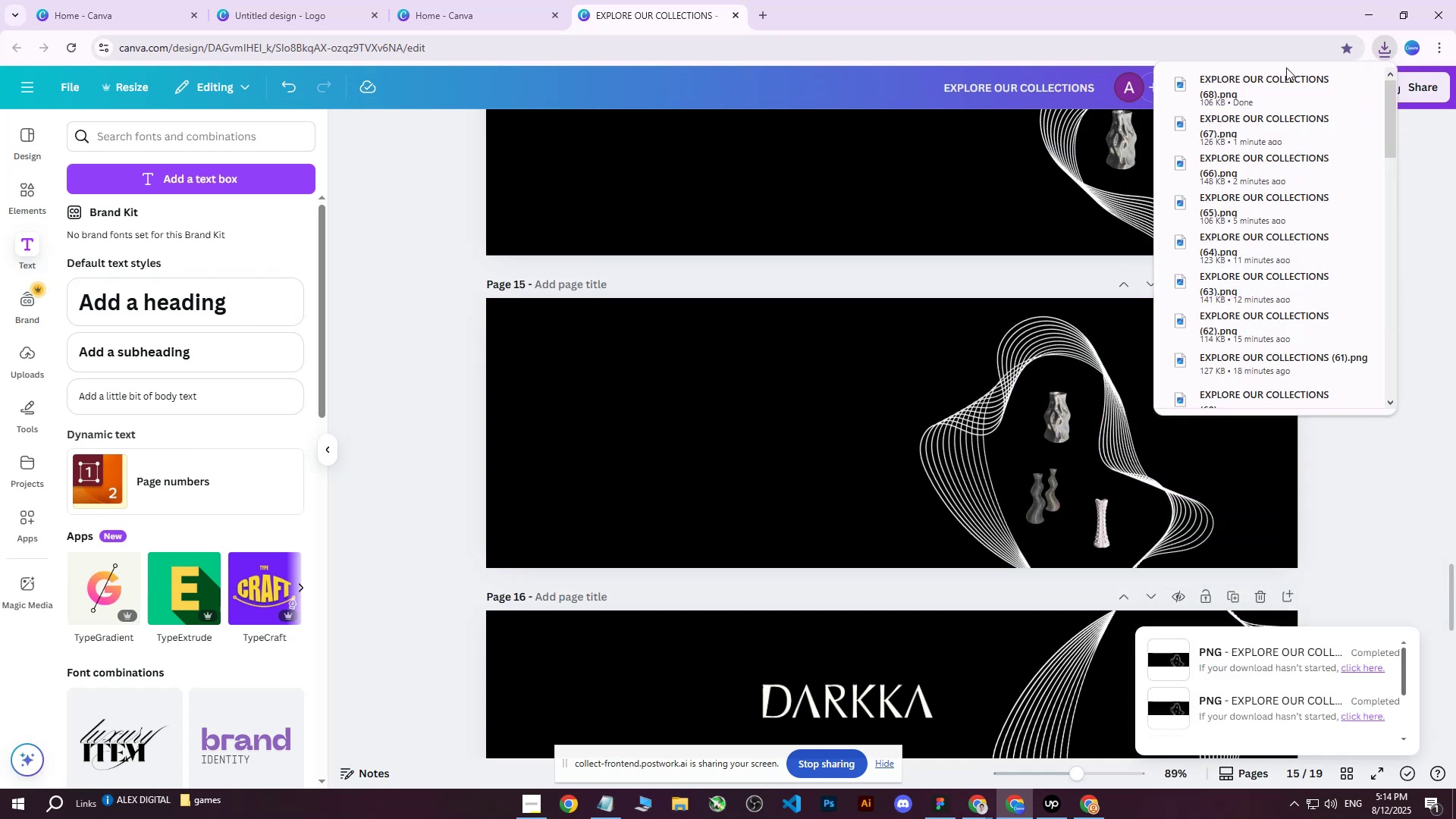 
left_click([1090, 809])
 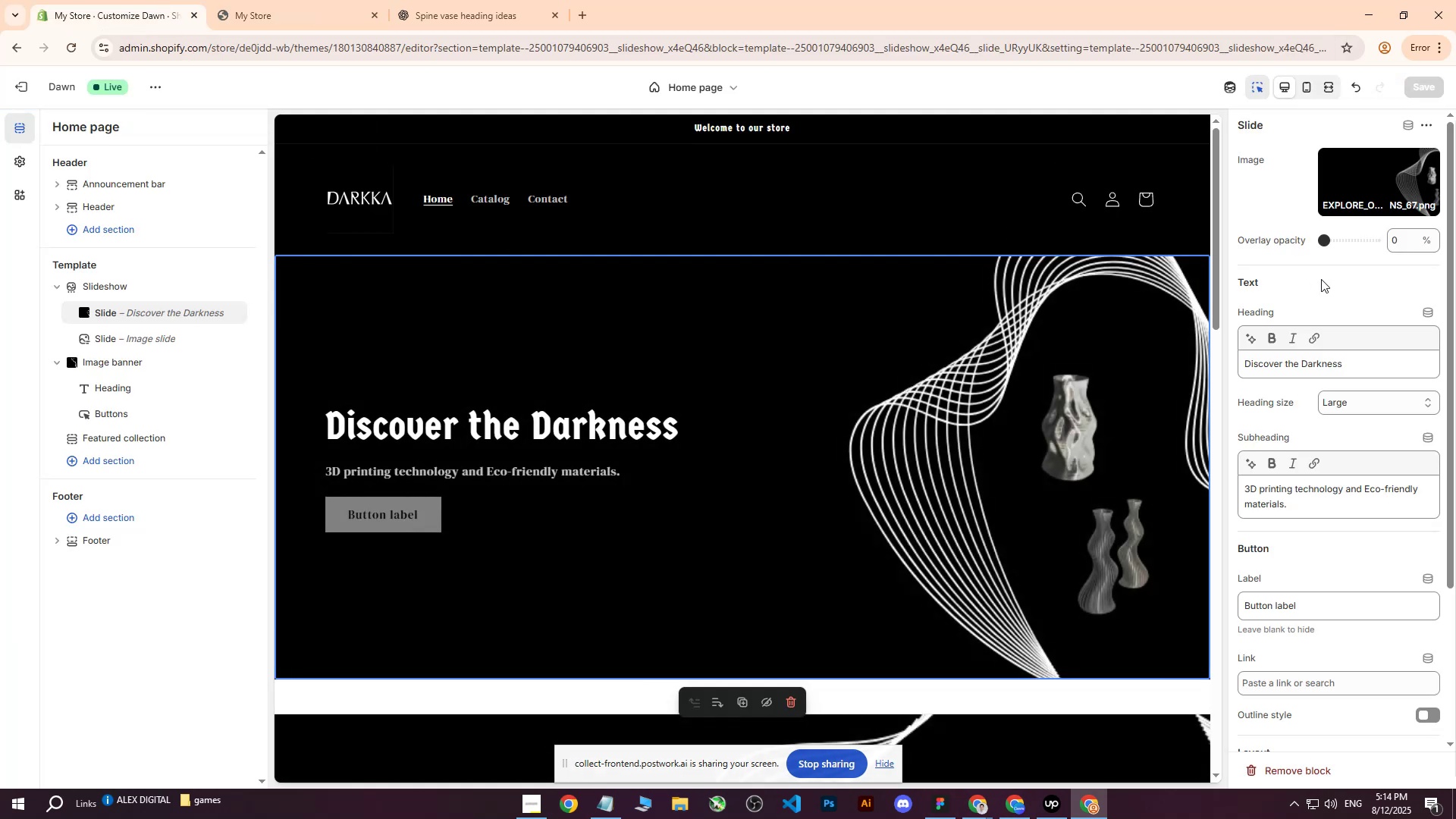 
left_click([1371, 177])
 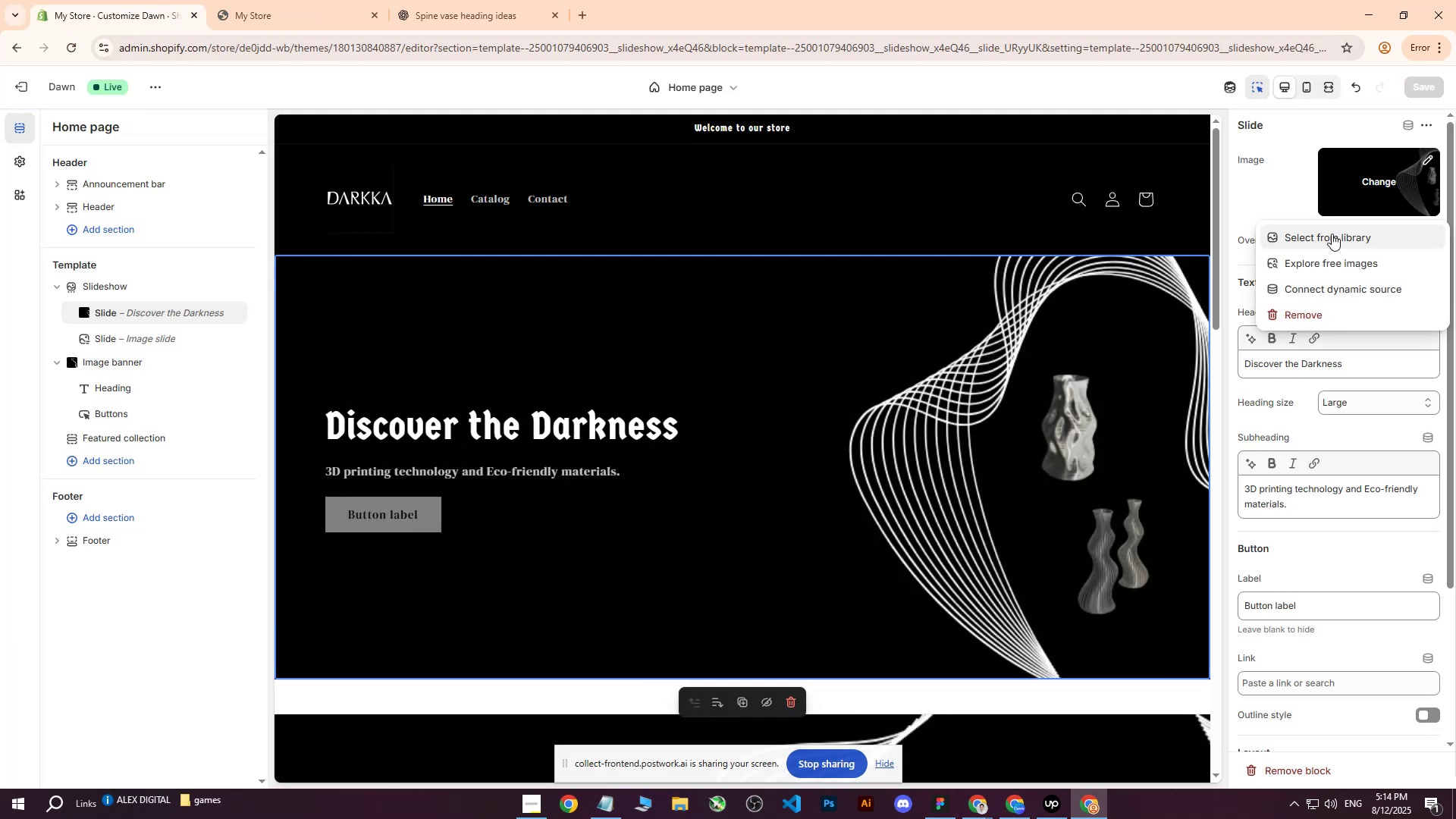 
left_click([1328, 236])
 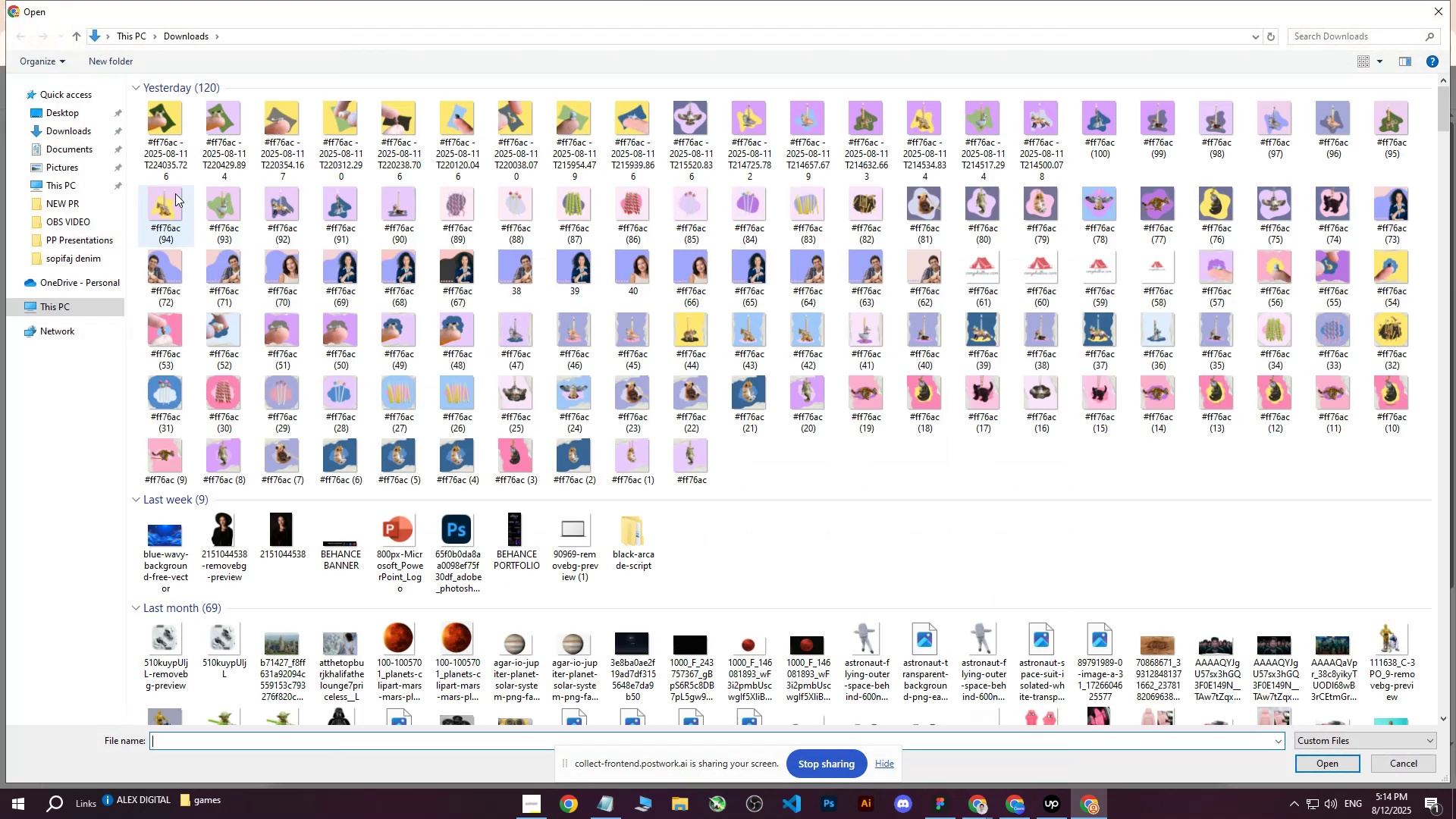 
left_click([163, 130])
 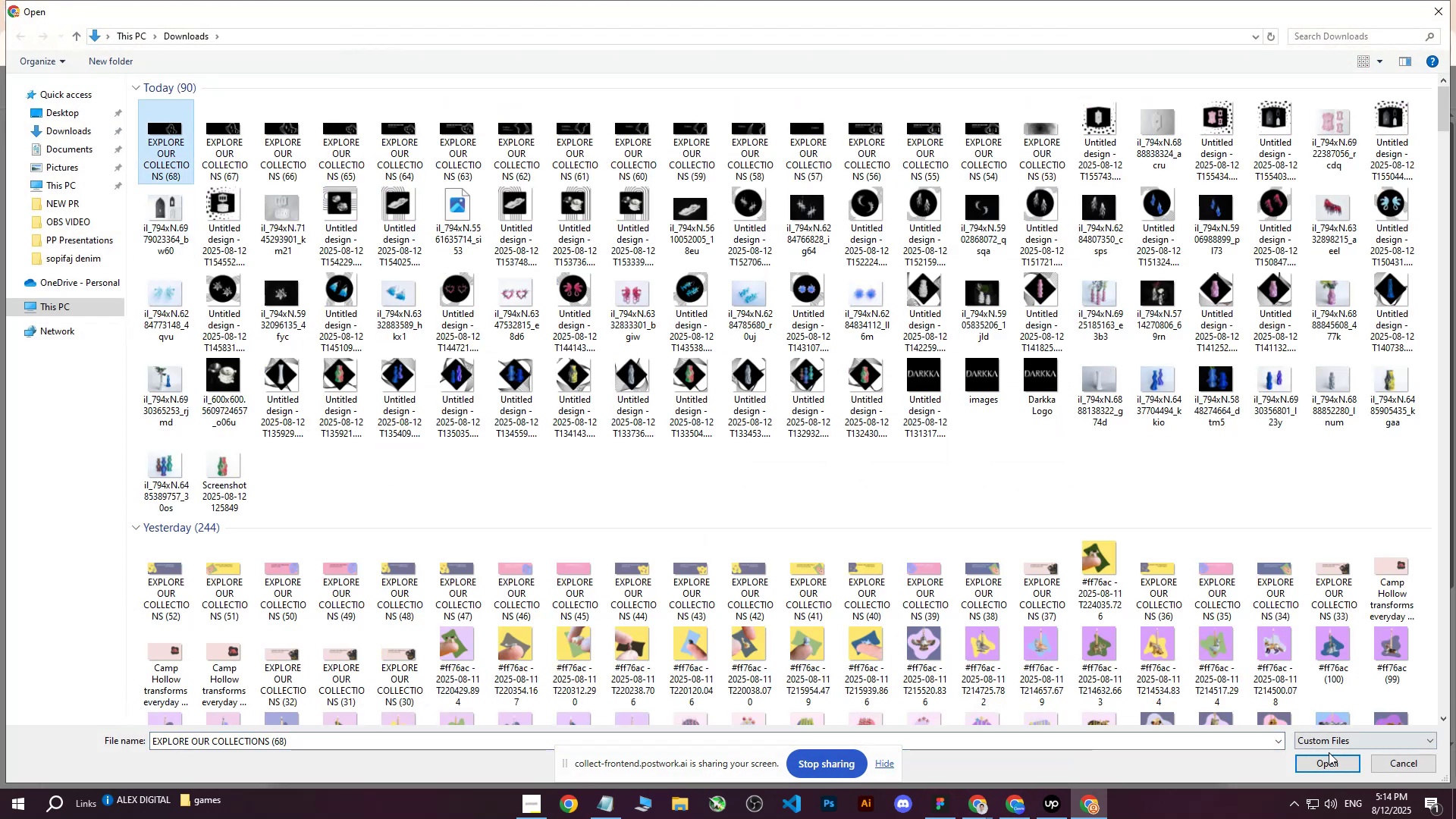 
left_click([1308, 753])
 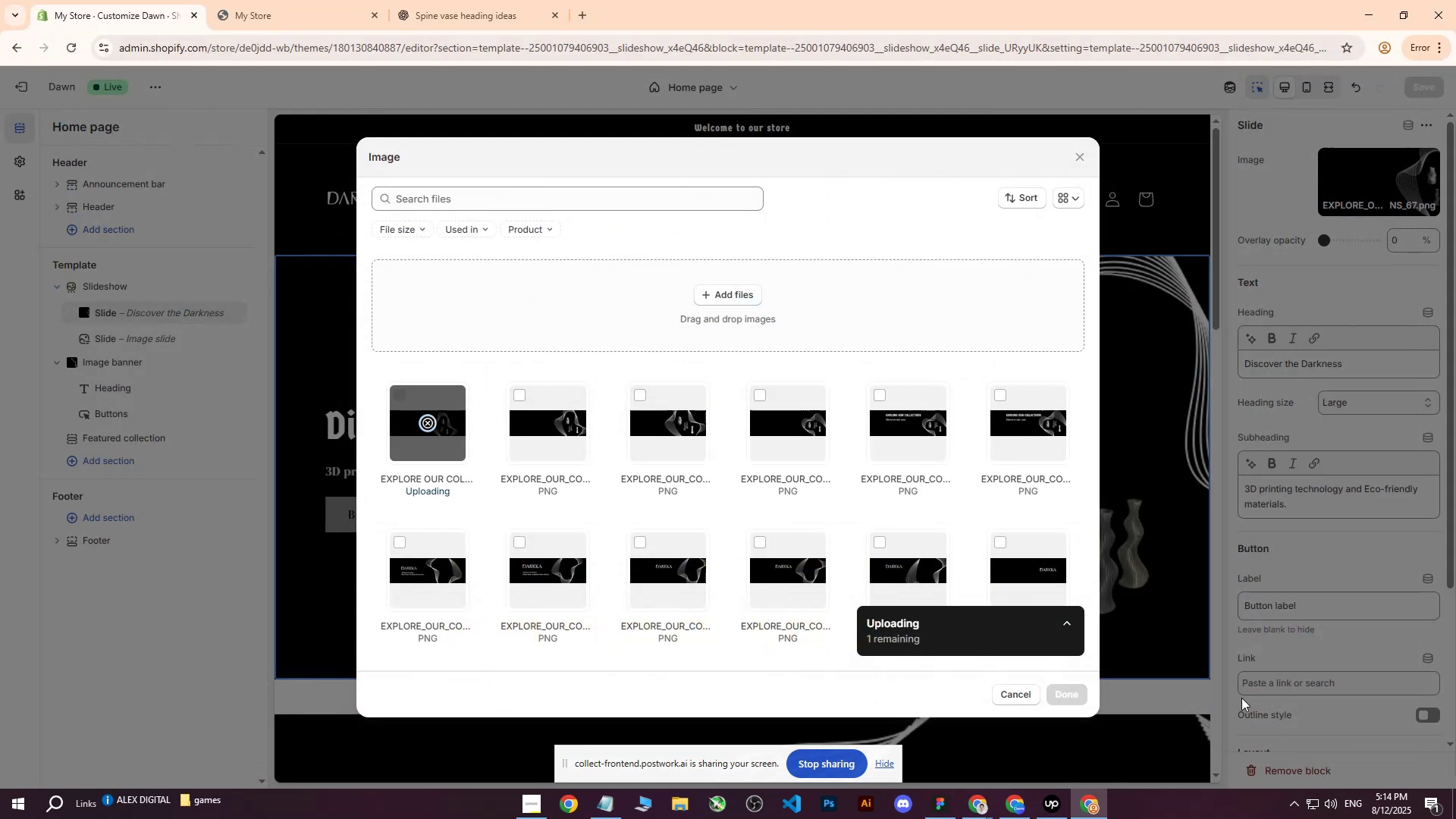 
mouse_move([966, 463])
 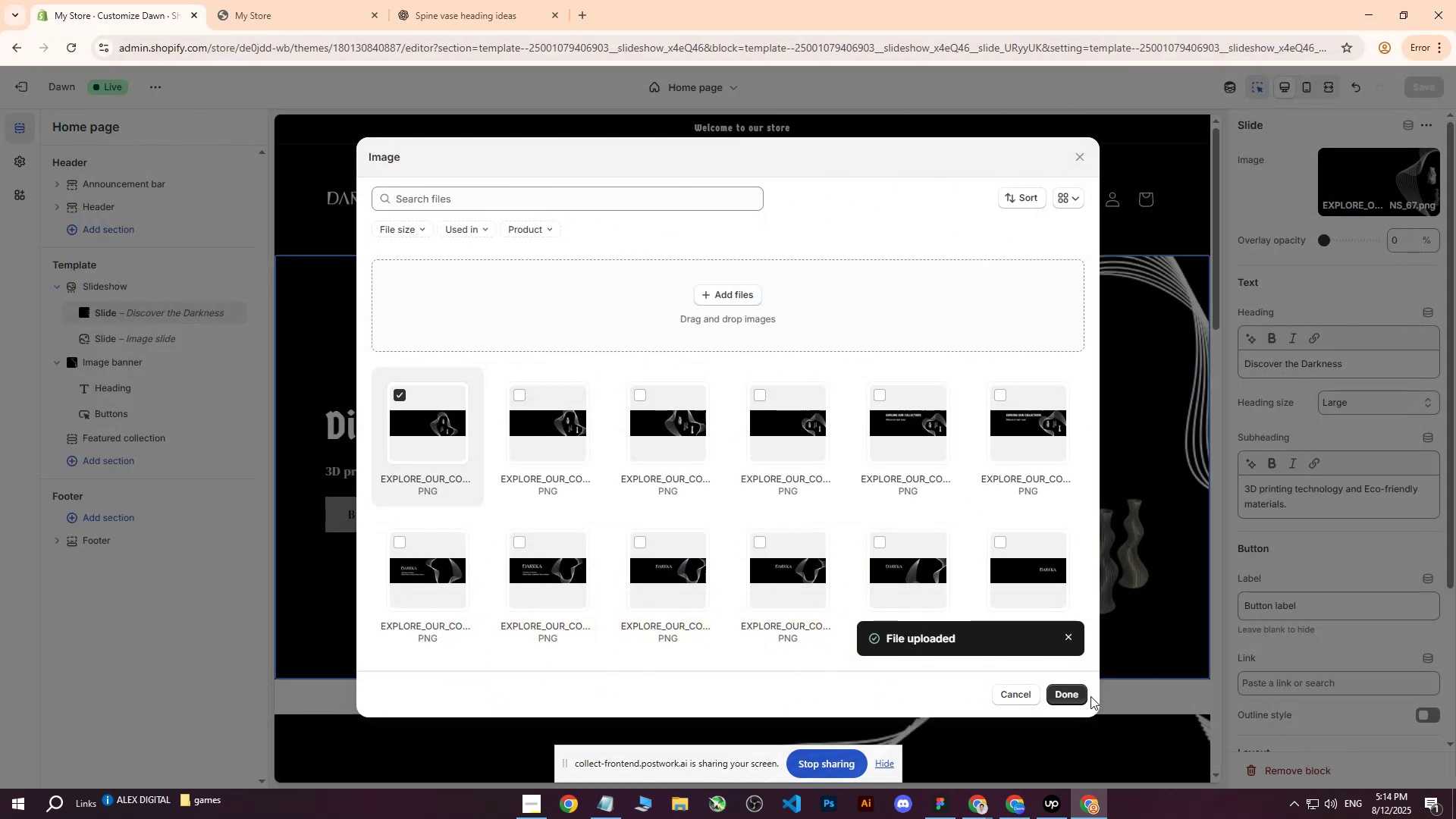 
left_click([1077, 697])
 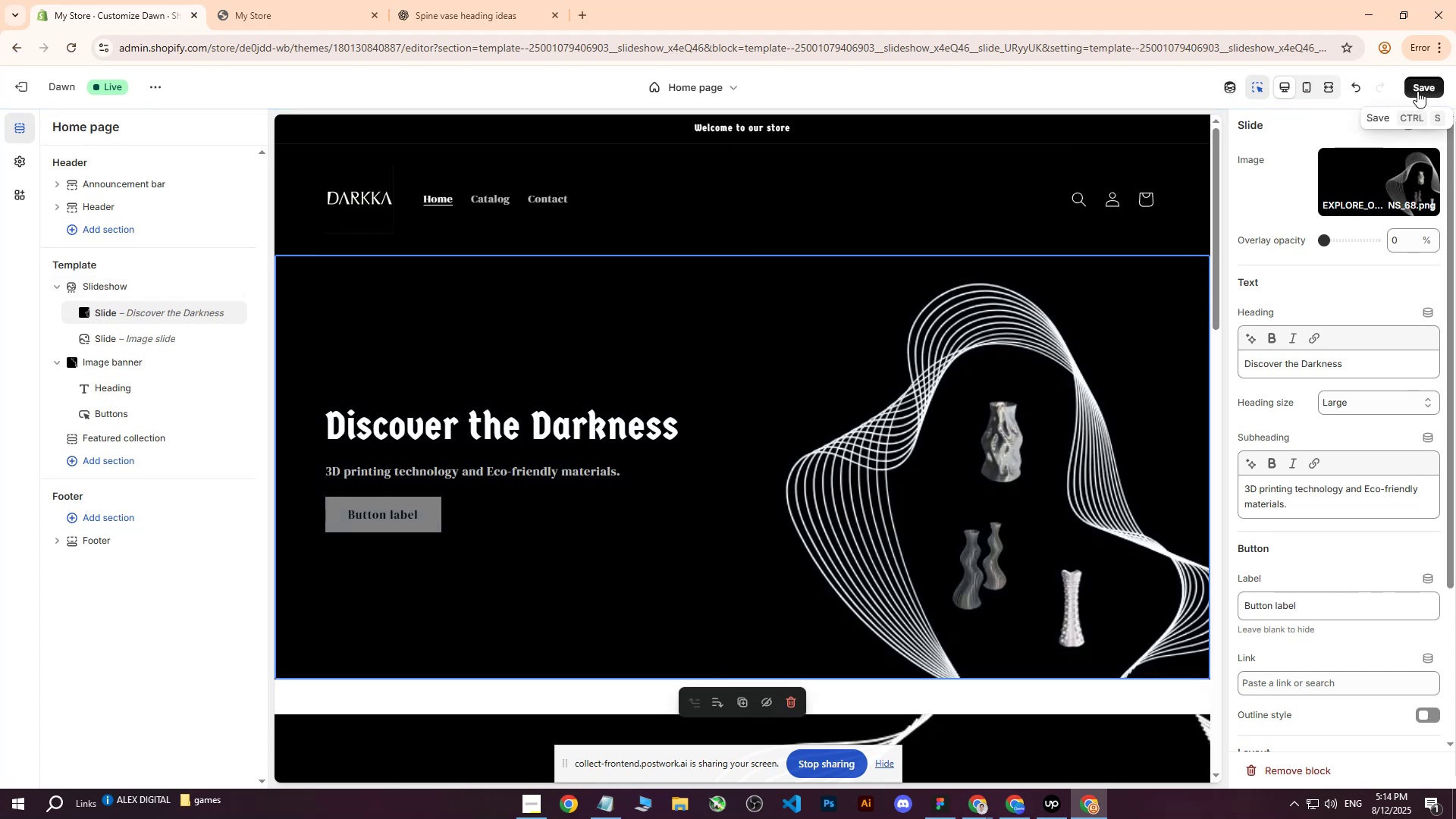 
wait(5.16)
 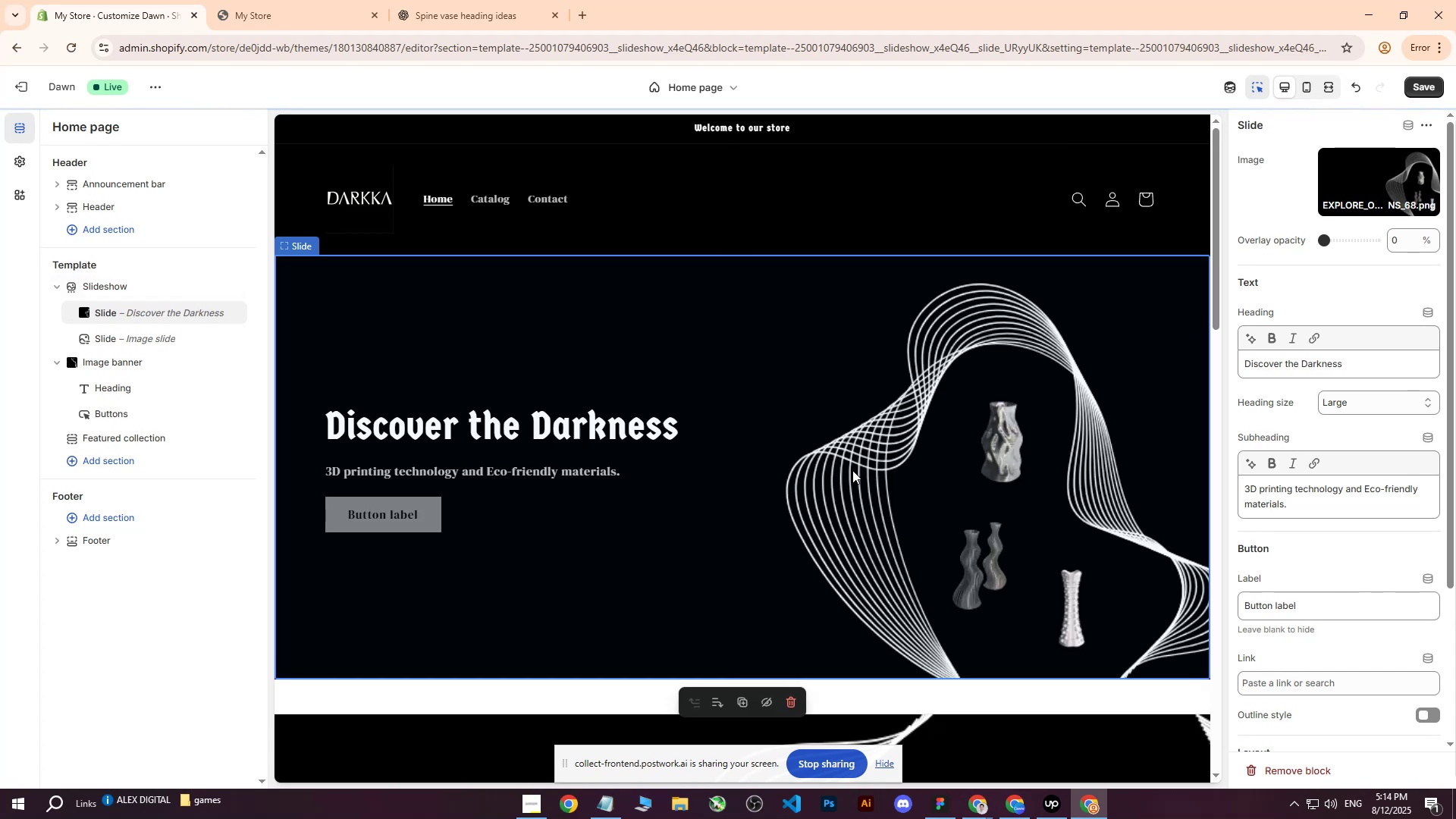 
left_click([330, 0])
 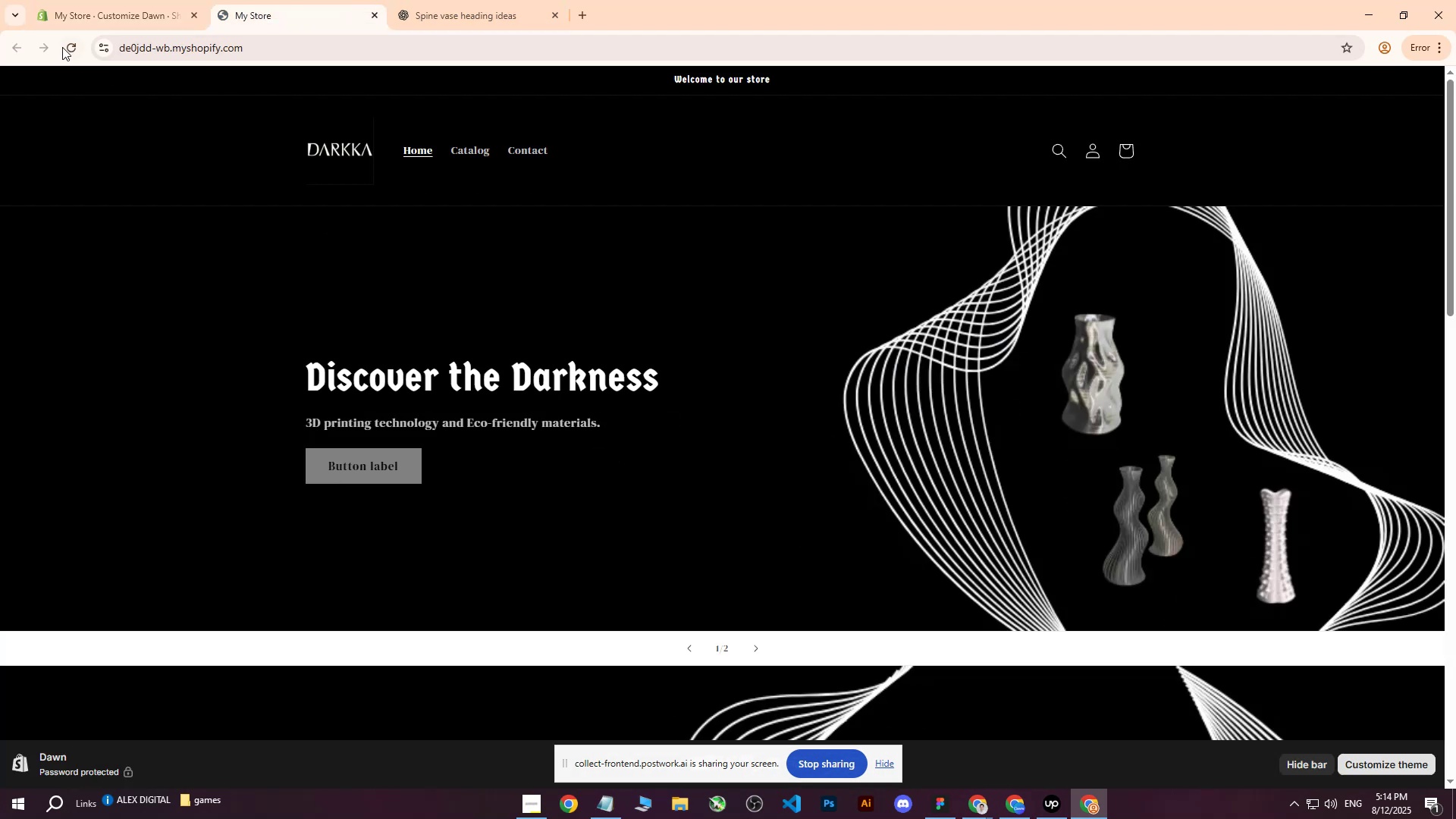 
left_click([62, 46])
 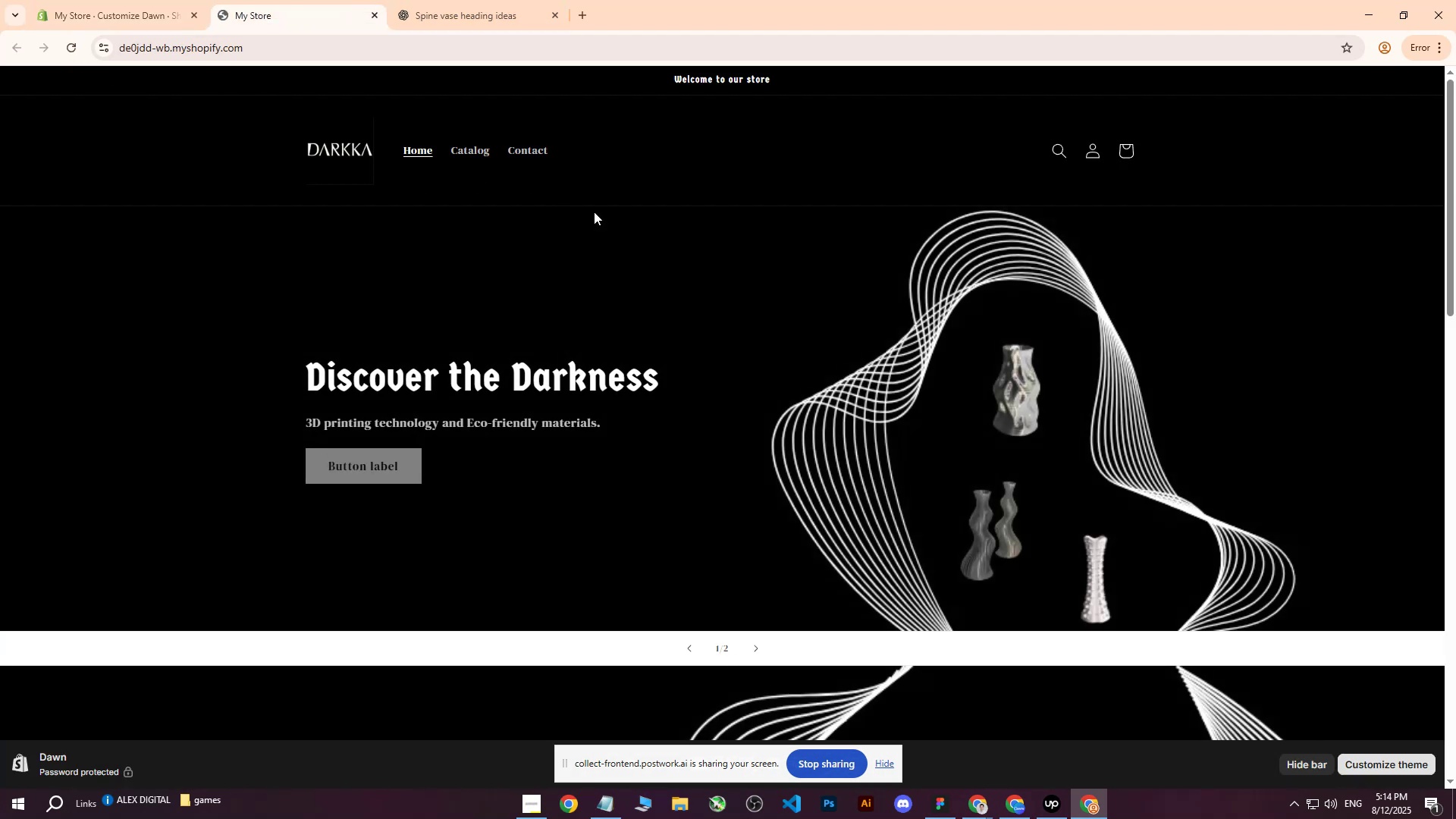 
scroll: coordinate [1241, 347], scroll_direction: down, amount: 4.0
 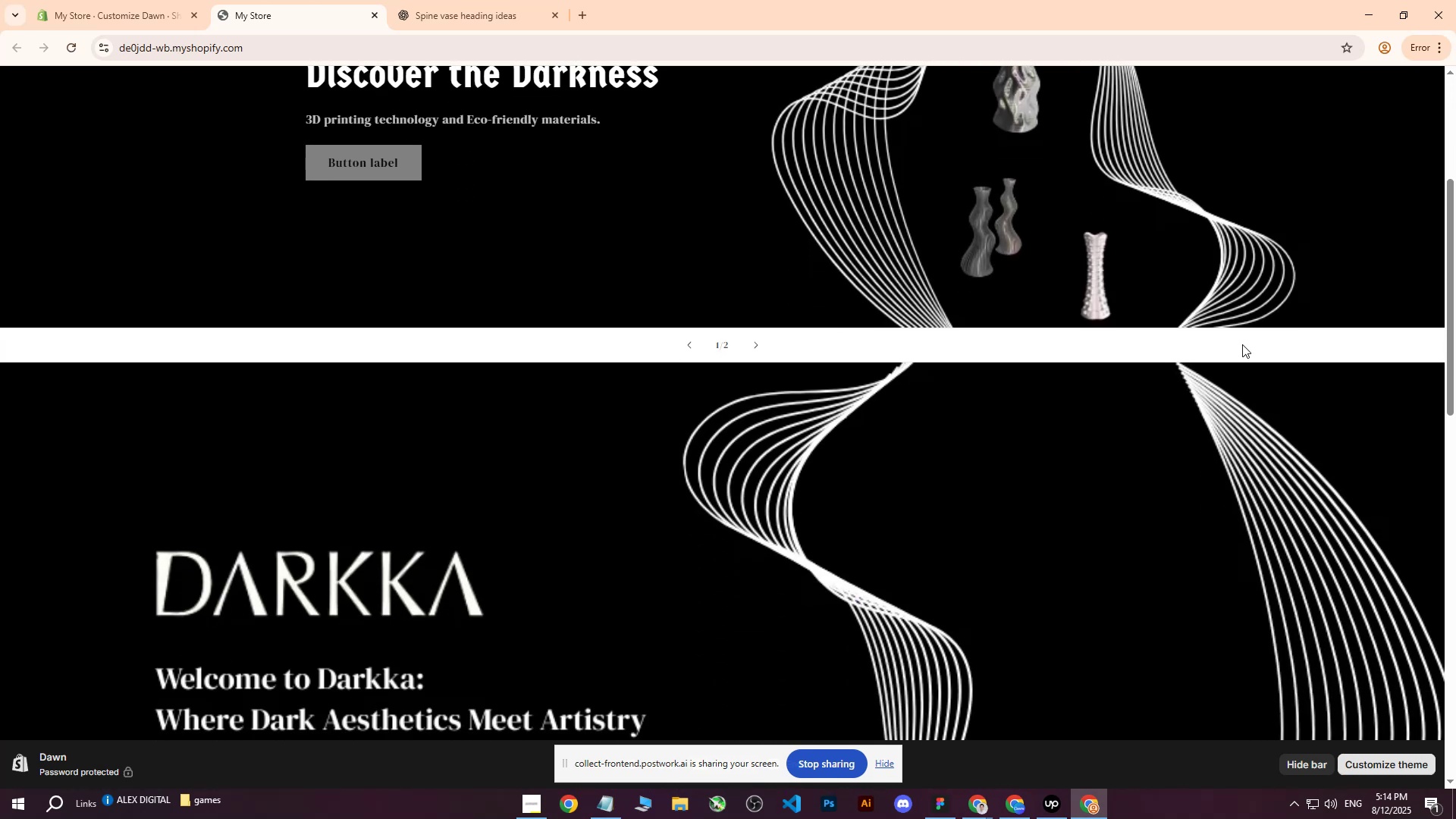 
scroll: coordinate [1243, 341], scroll_direction: up, amount: 6.0
 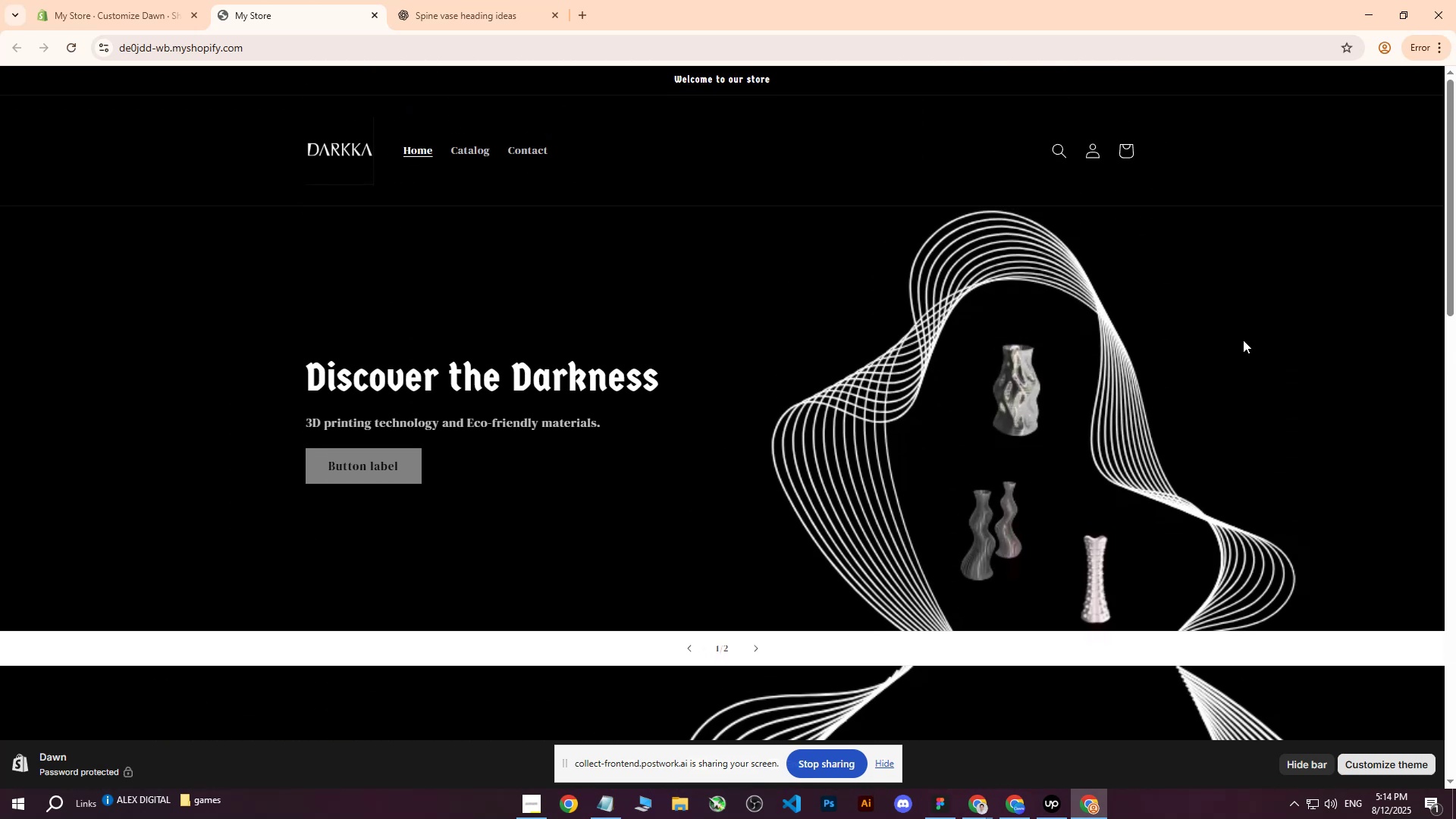 
scroll: coordinate [1242, 340], scroll_direction: down, amount: 2.0
 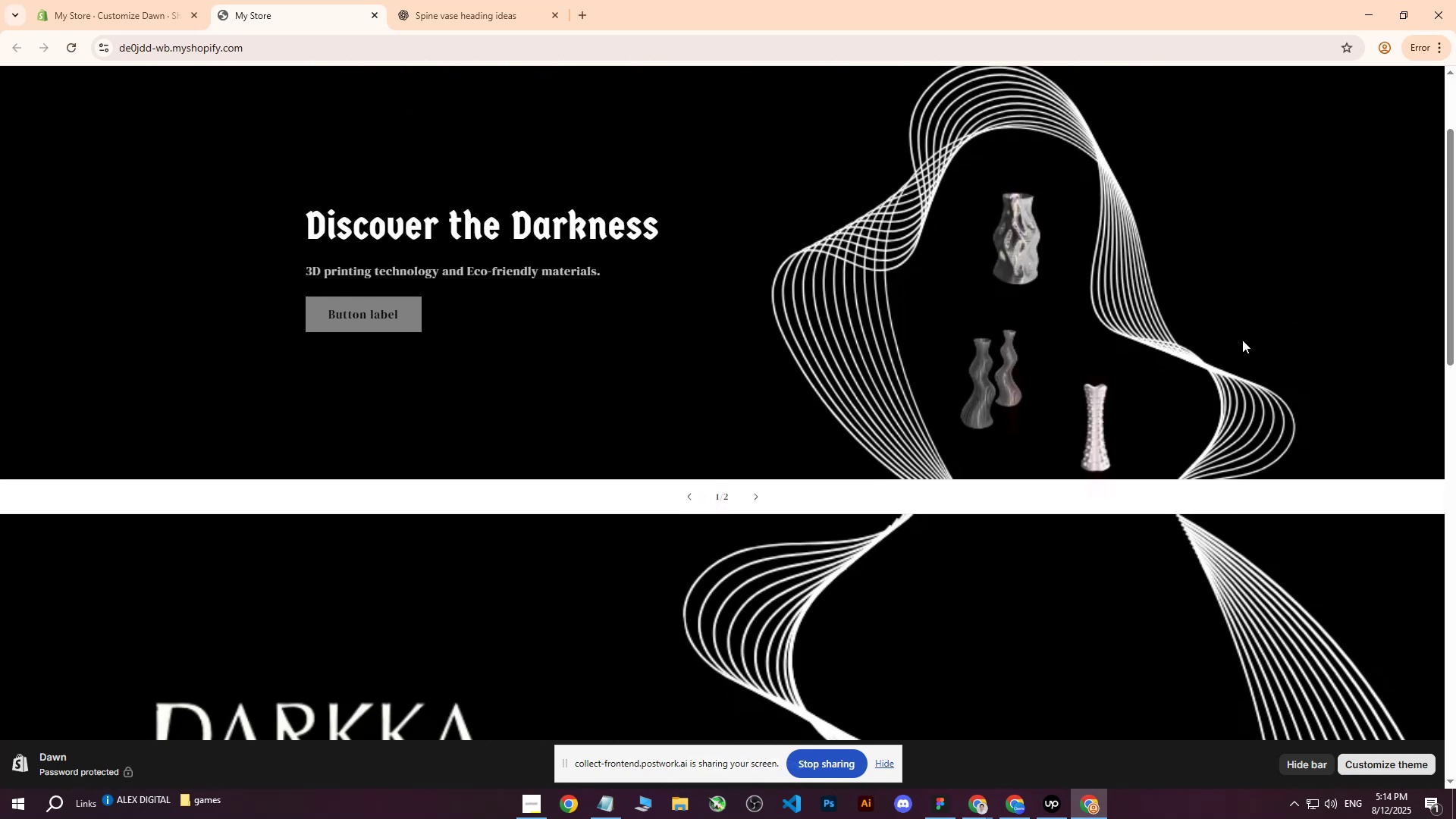 
scroll: coordinate [1241, 340], scroll_direction: up, amount: 2.0
 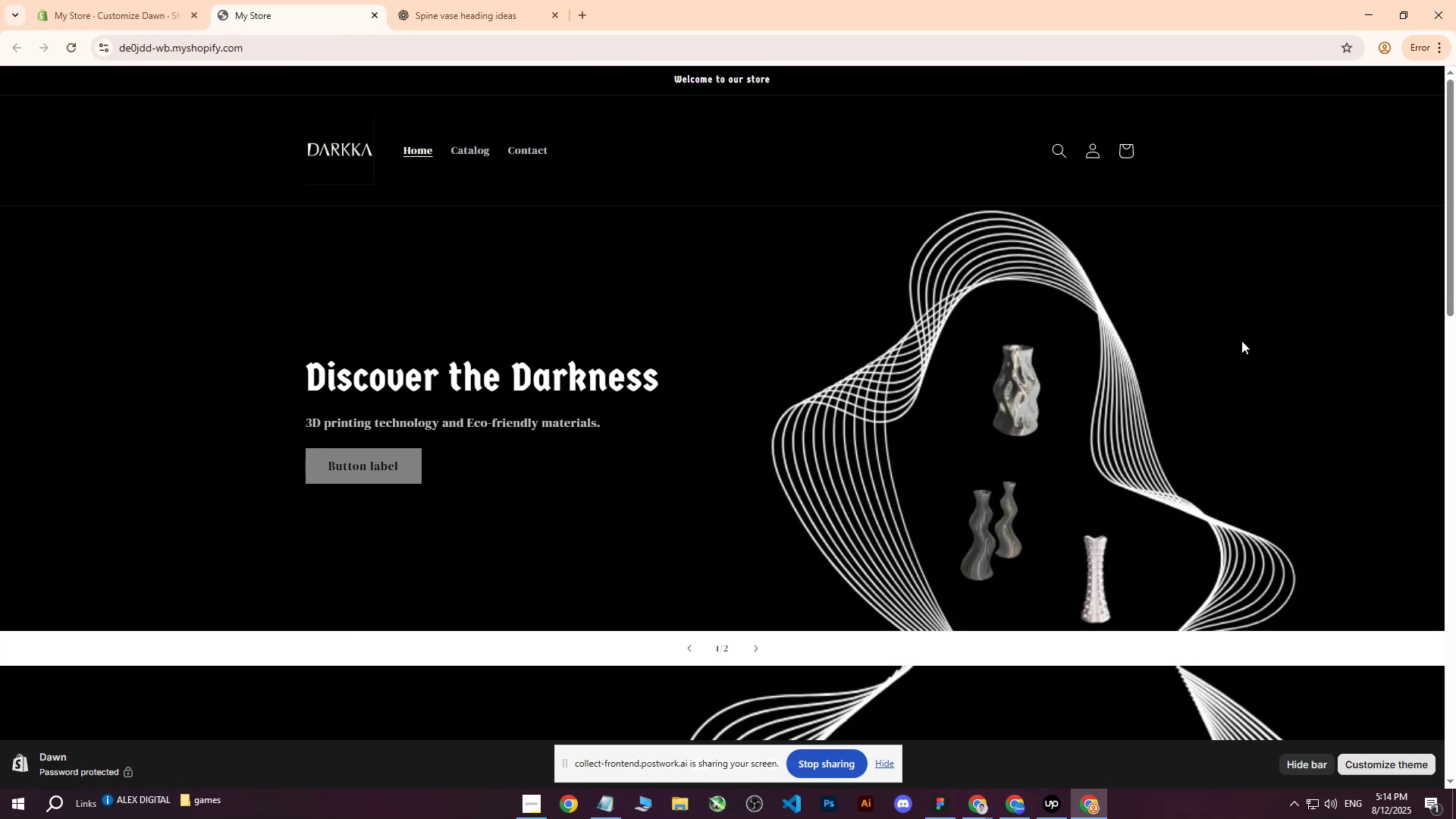 
scroll: coordinate [1225, 333], scroll_direction: down, amount: 2.0
 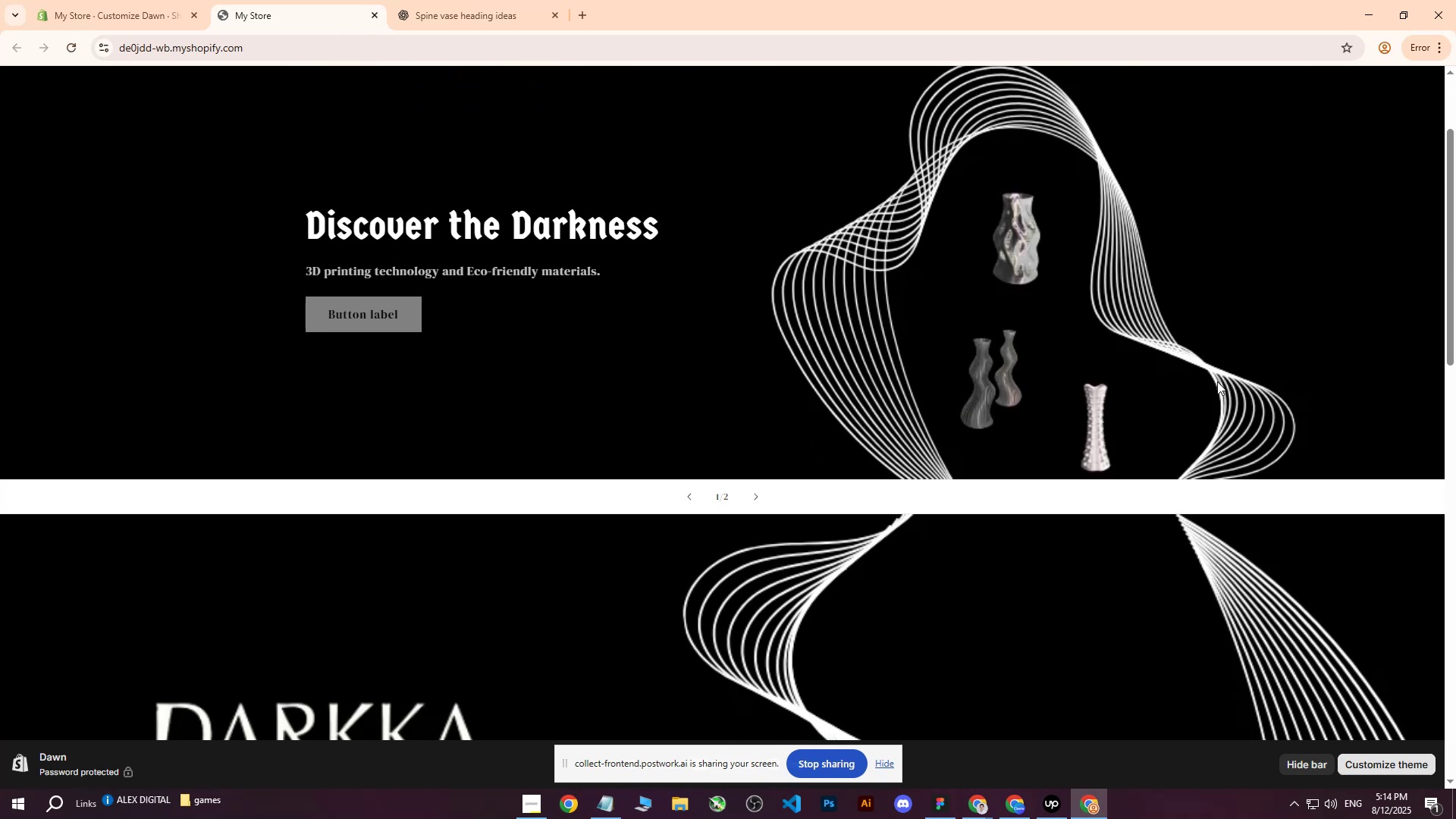 
scroll: coordinate [1125, 482], scroll_direction: up, amount: 3.0
 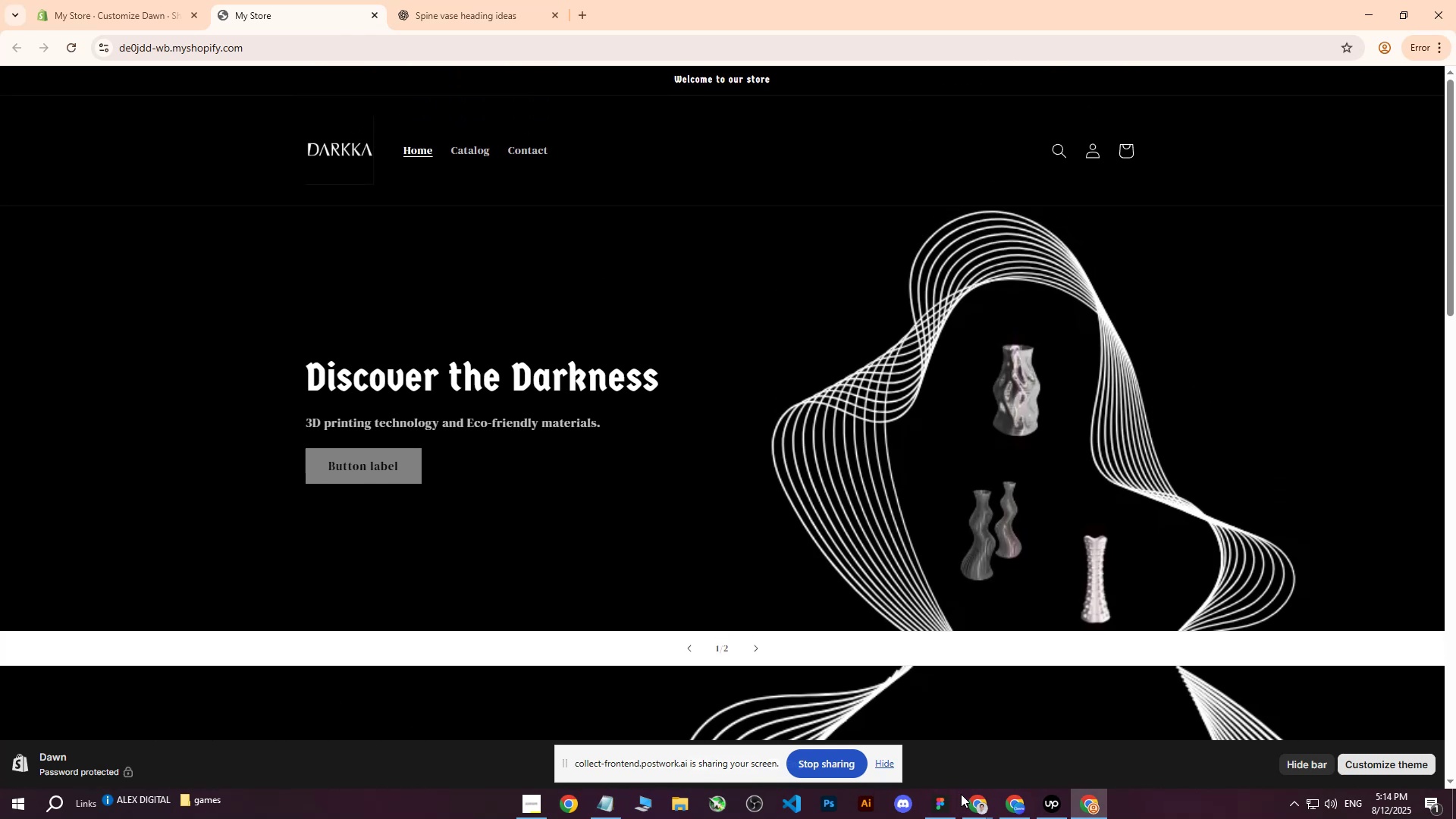 
left_click([1004, 802])
 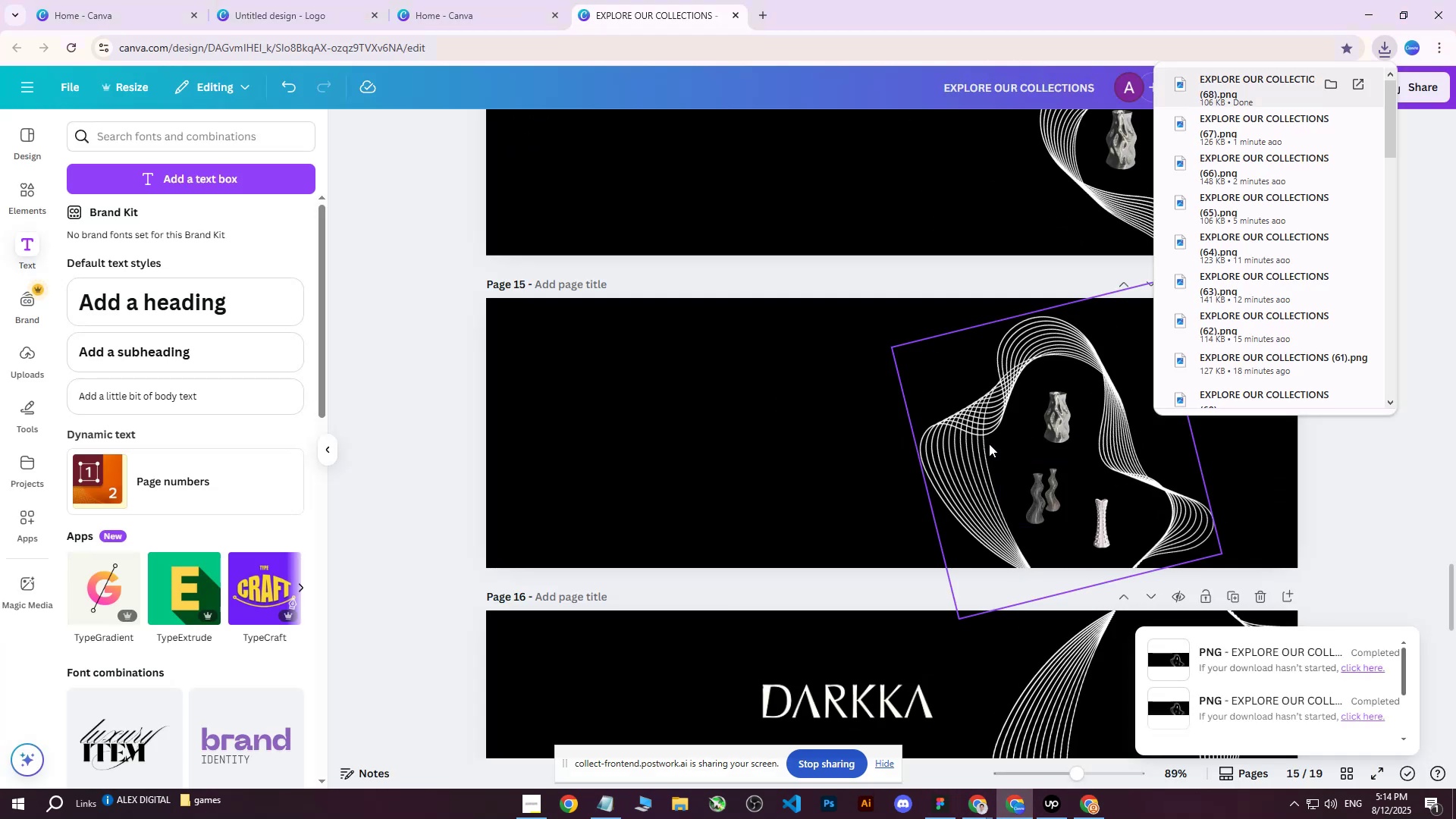 
left_click([973, 432])
 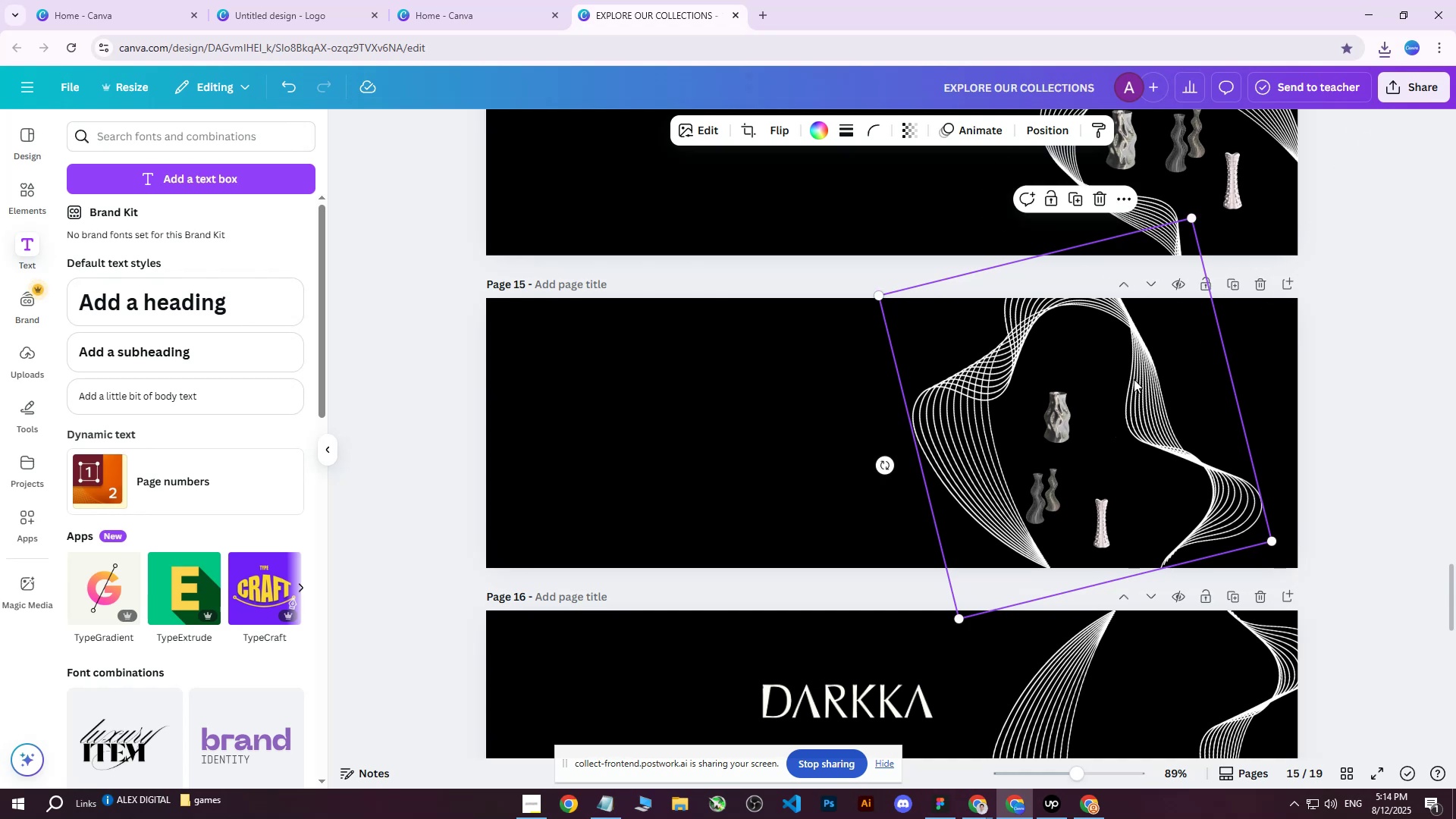 
wait(8.75)
 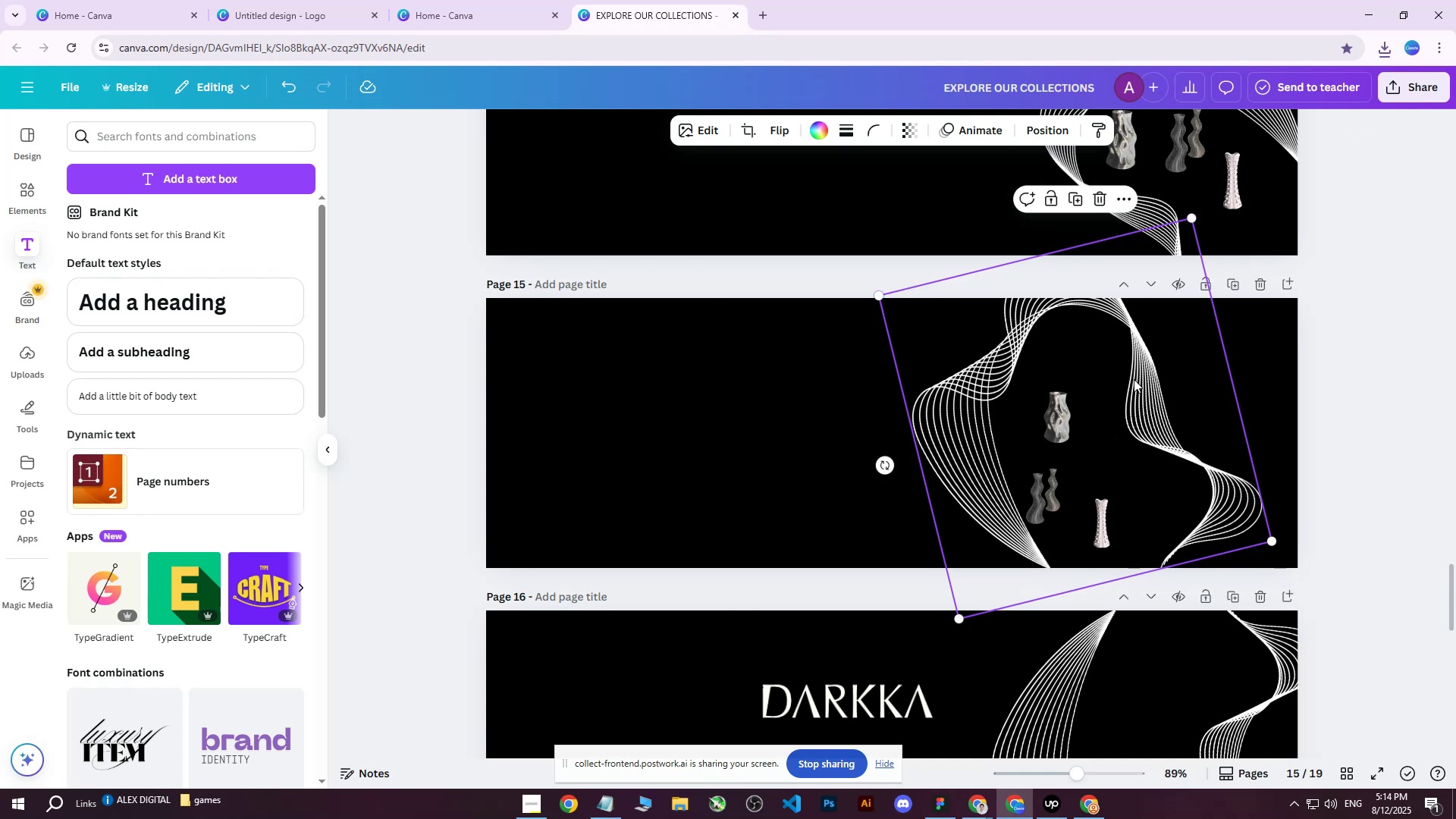 
left_click([1369, 356])
 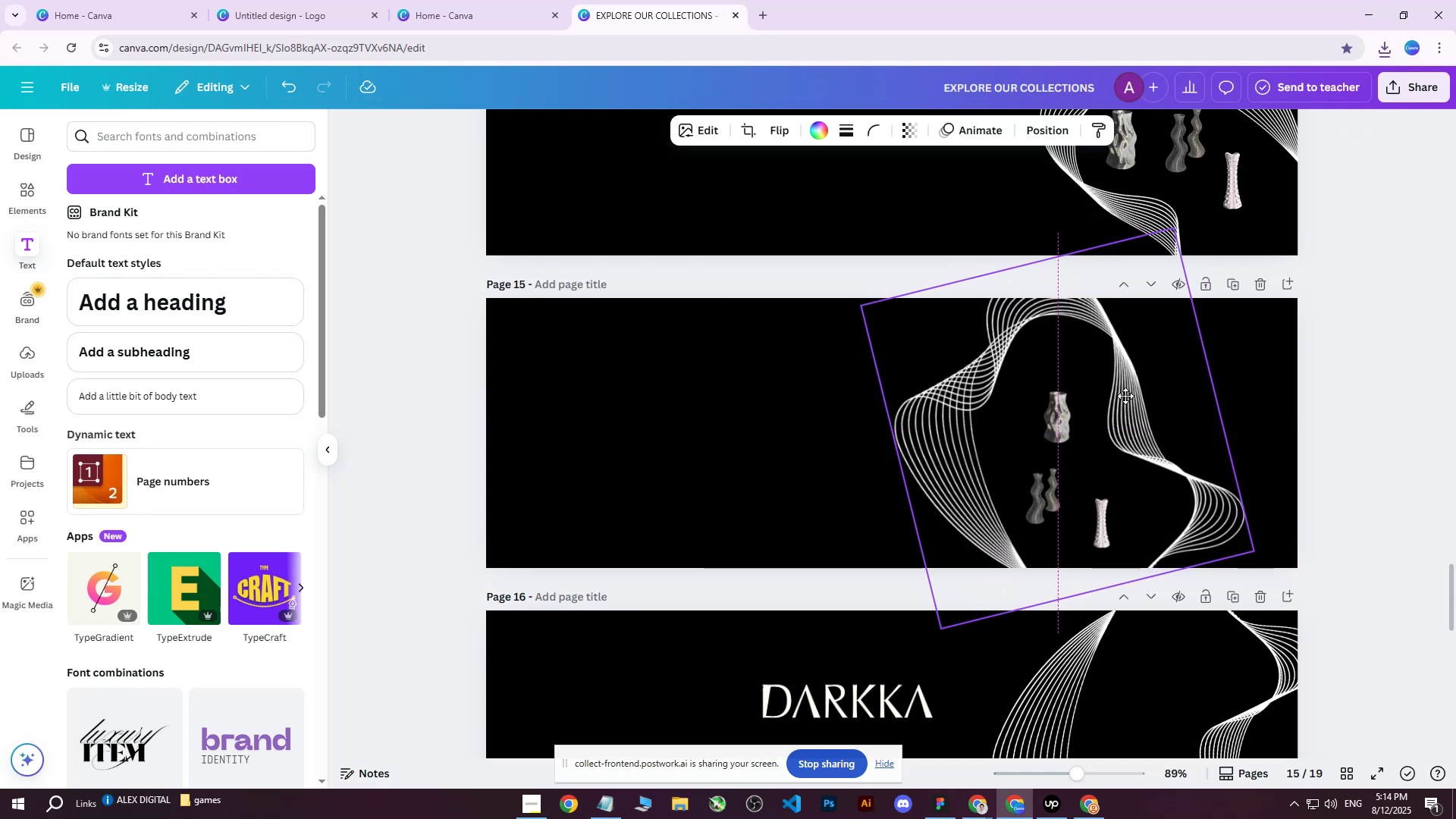 
left_click([1410, 87])
 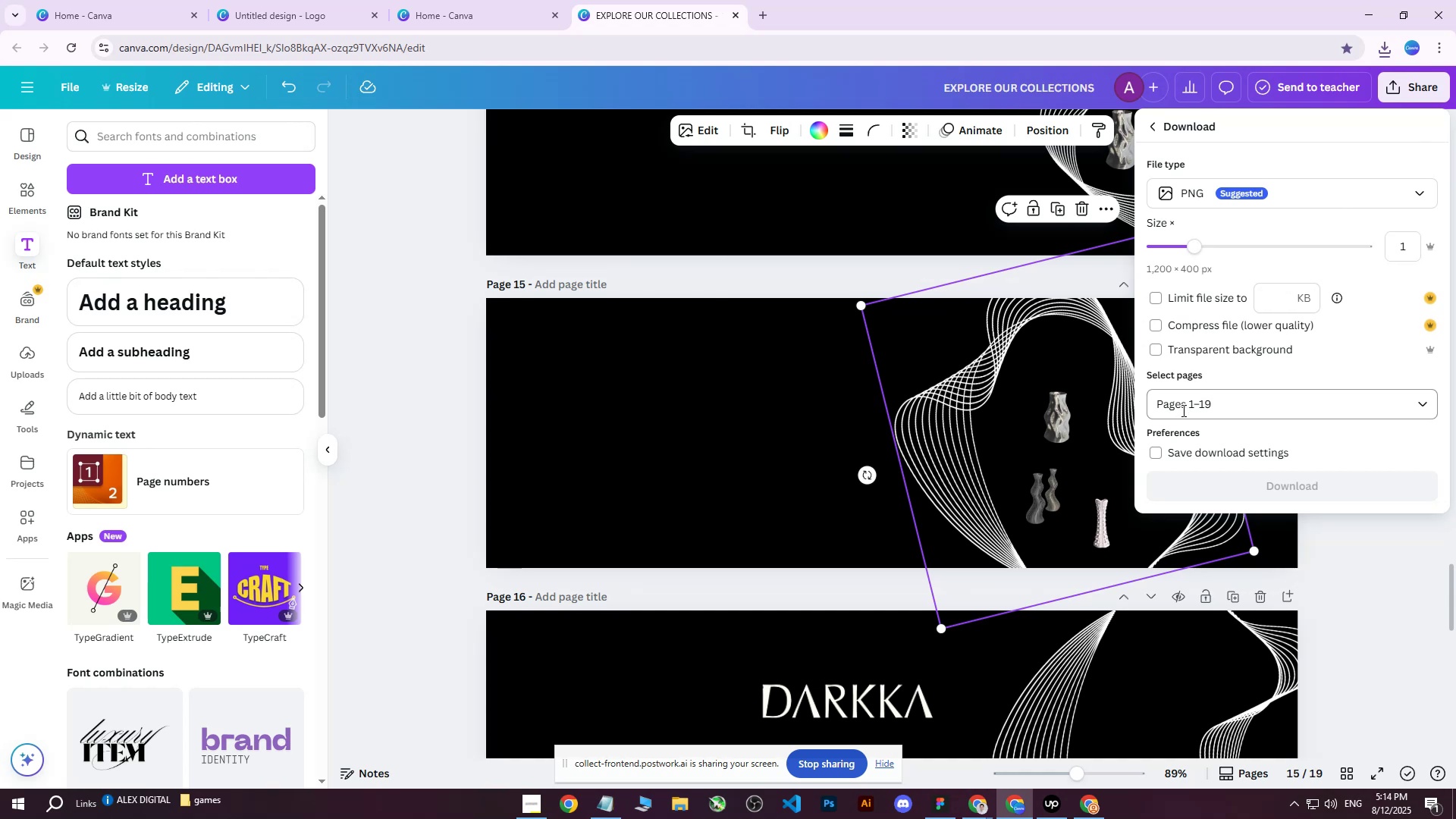 
double_click([1188, 413])
 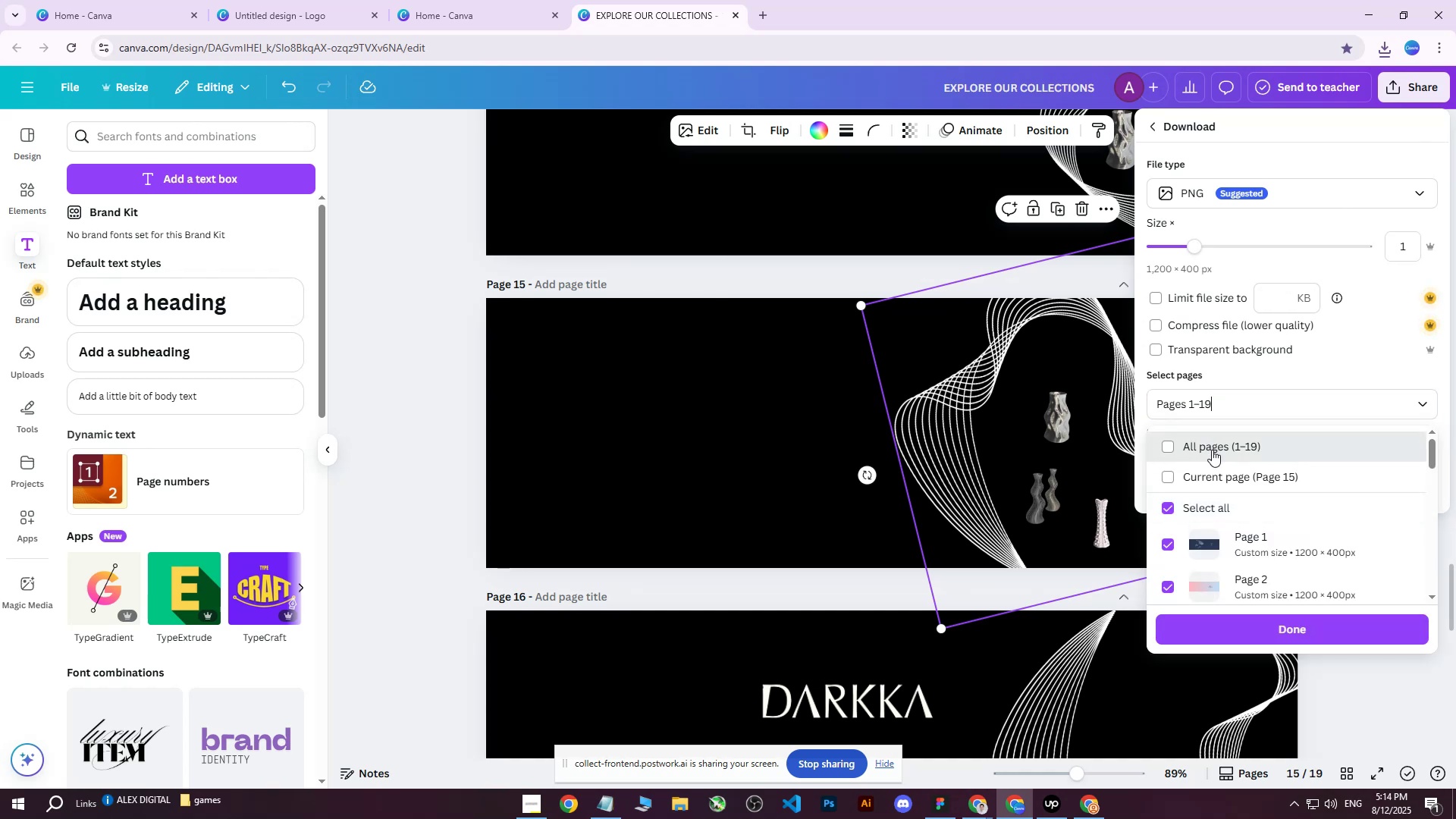 
triple_click([1208, 494])
 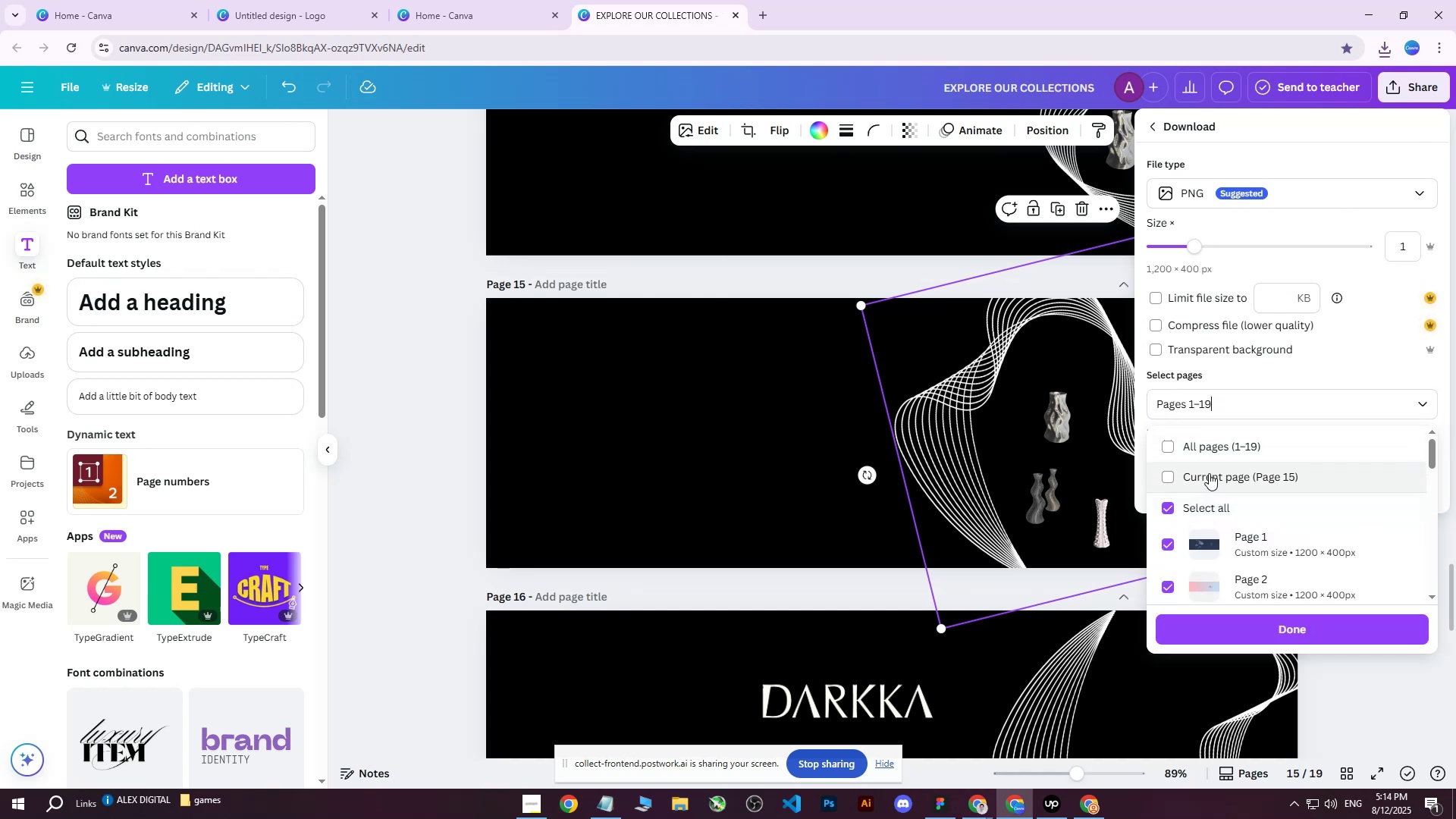 
triple_click([1209, 473])
 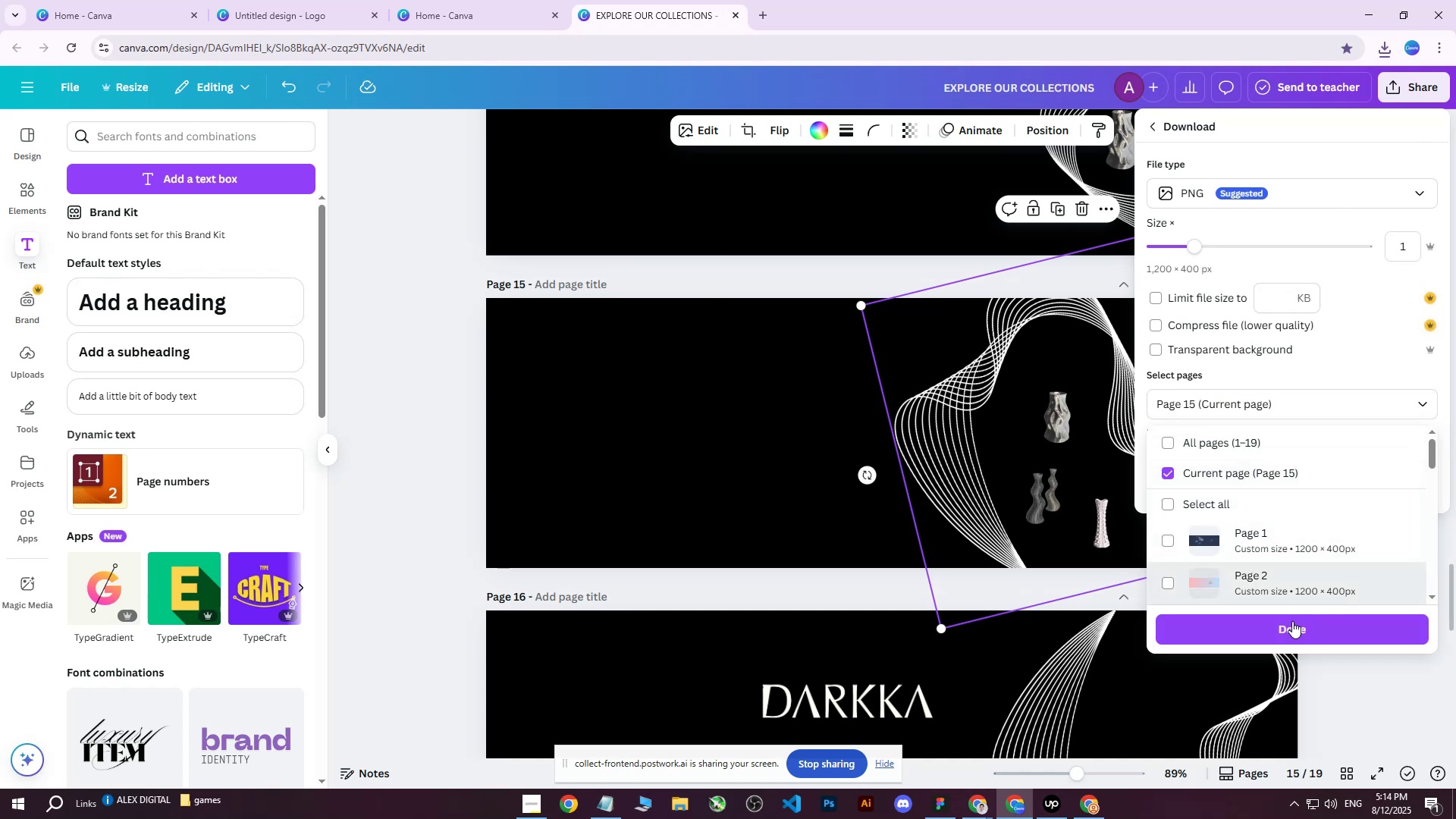 
left_click([1281, 634])
 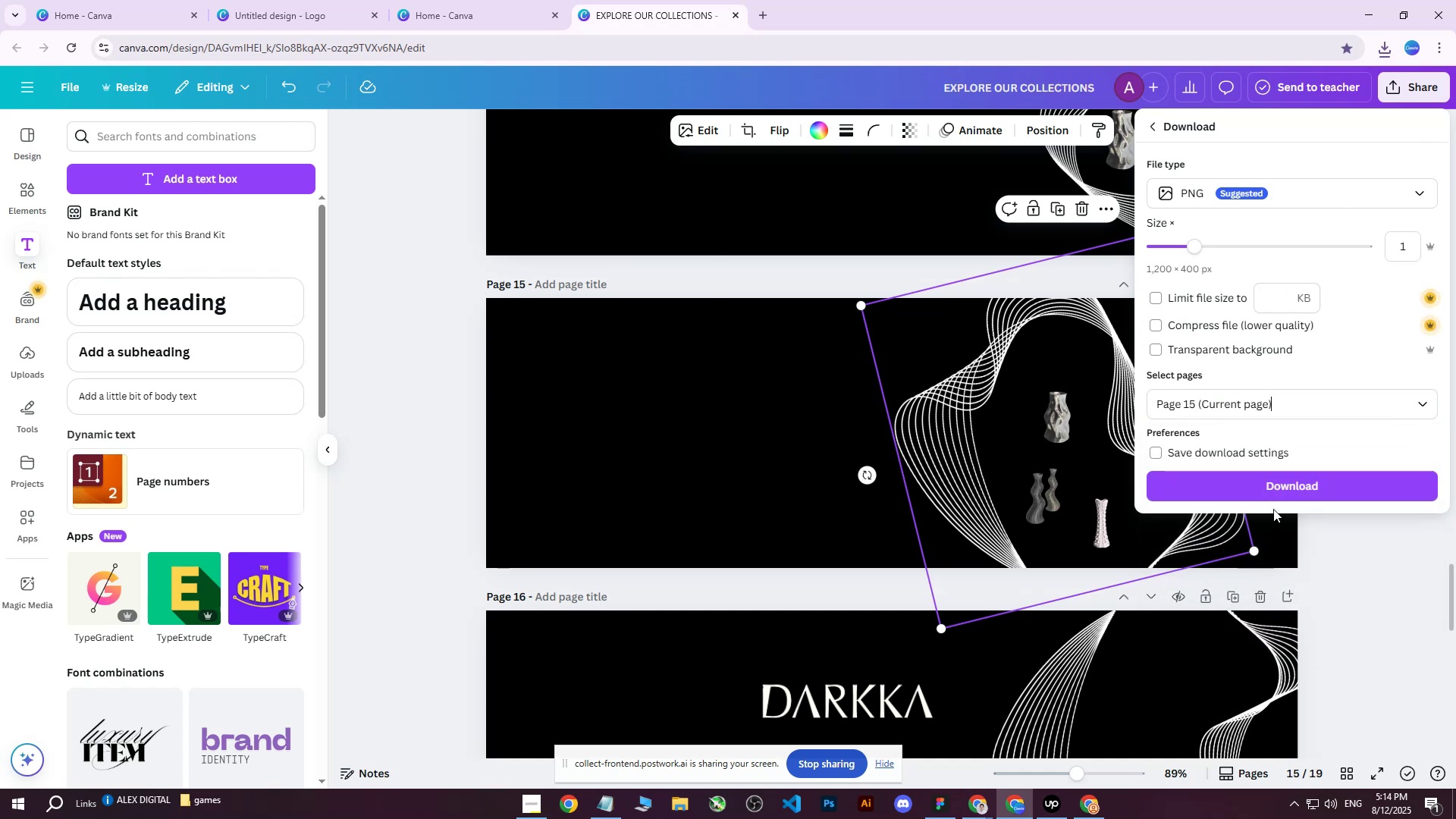 
left_click([1276, 495])
 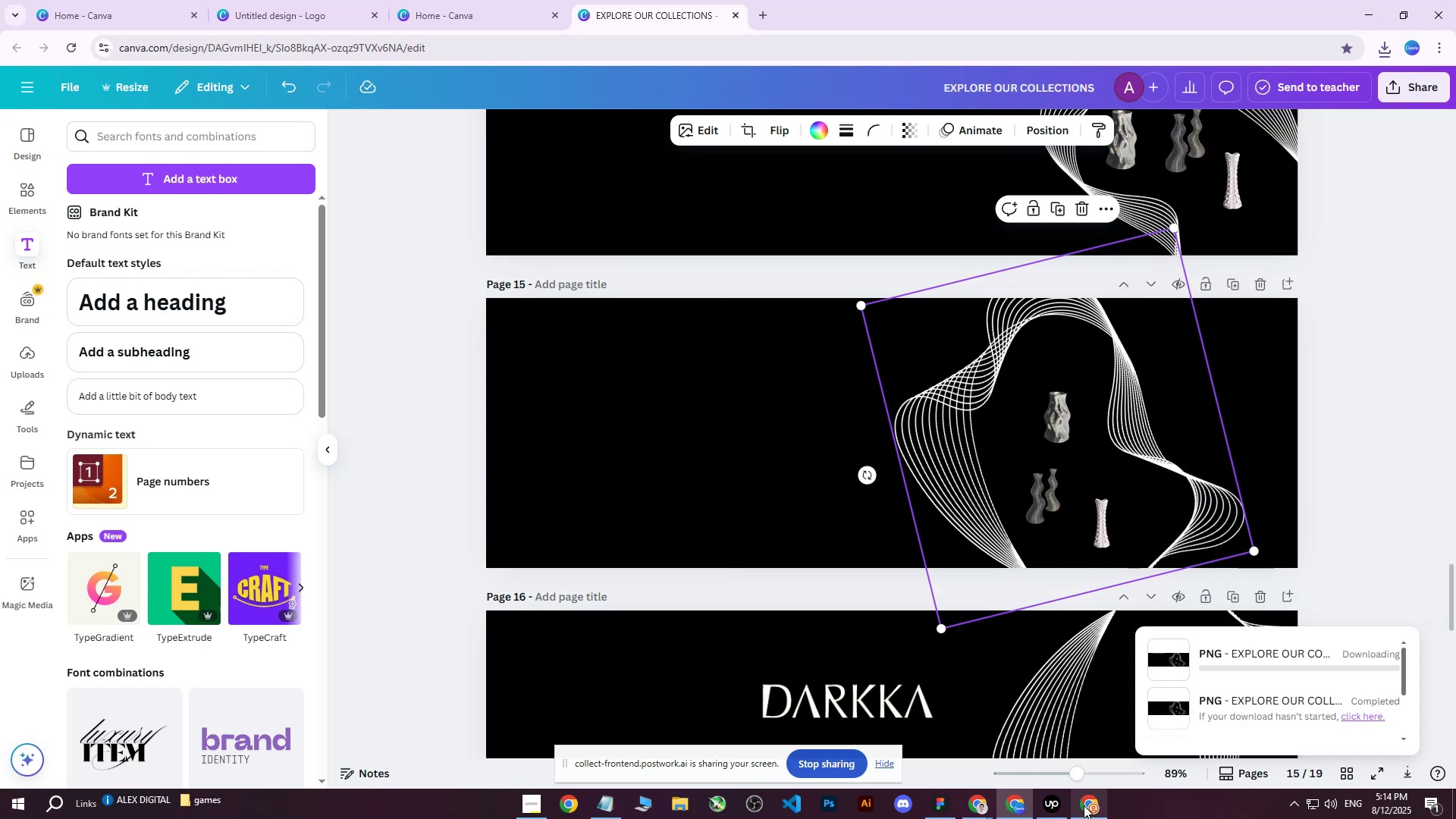 
left_click([1084, 805])
 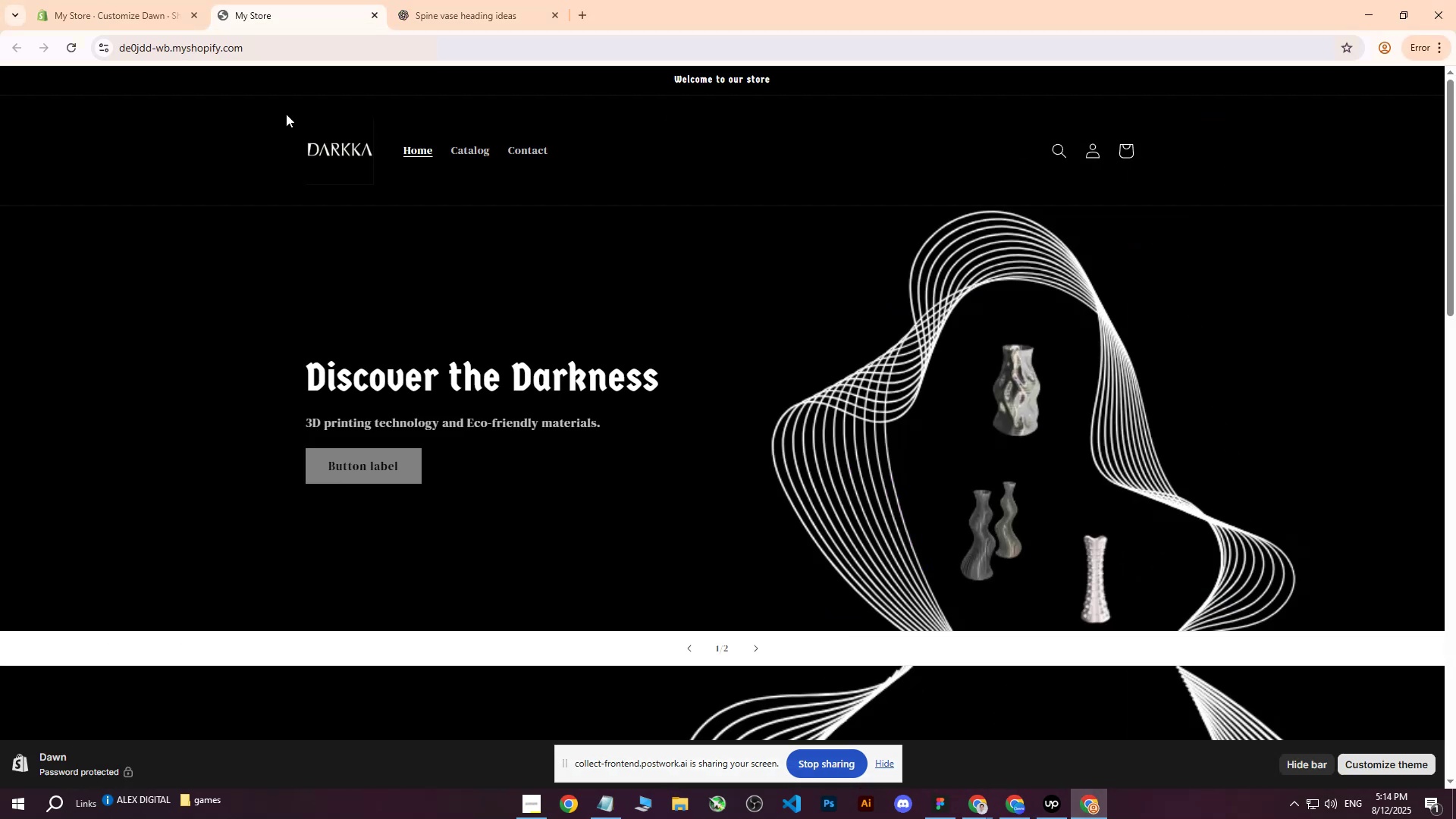 
left_click([106, 0])
 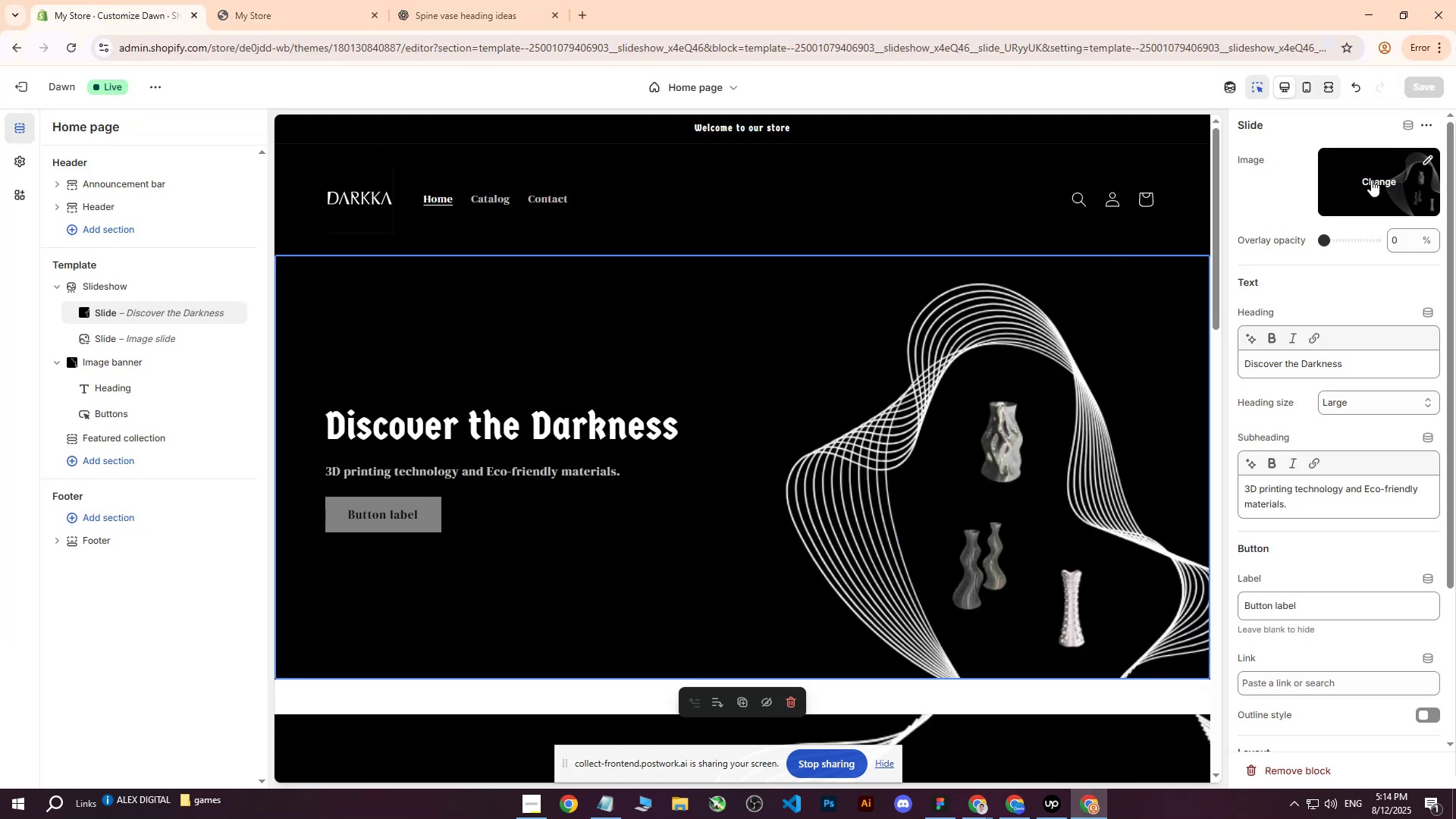 
double_click([1312, 242])
 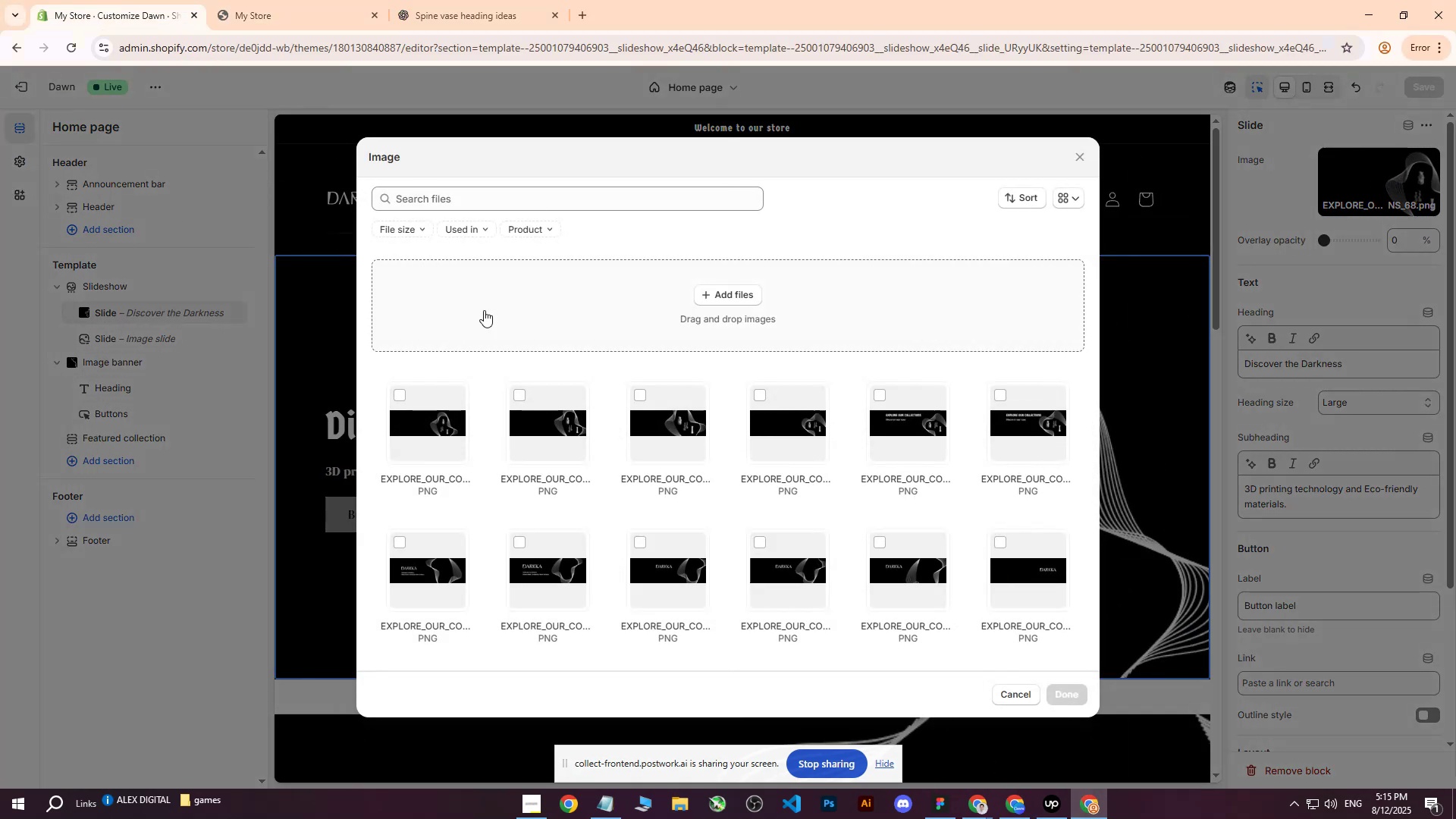 
left_click([735, 306])
 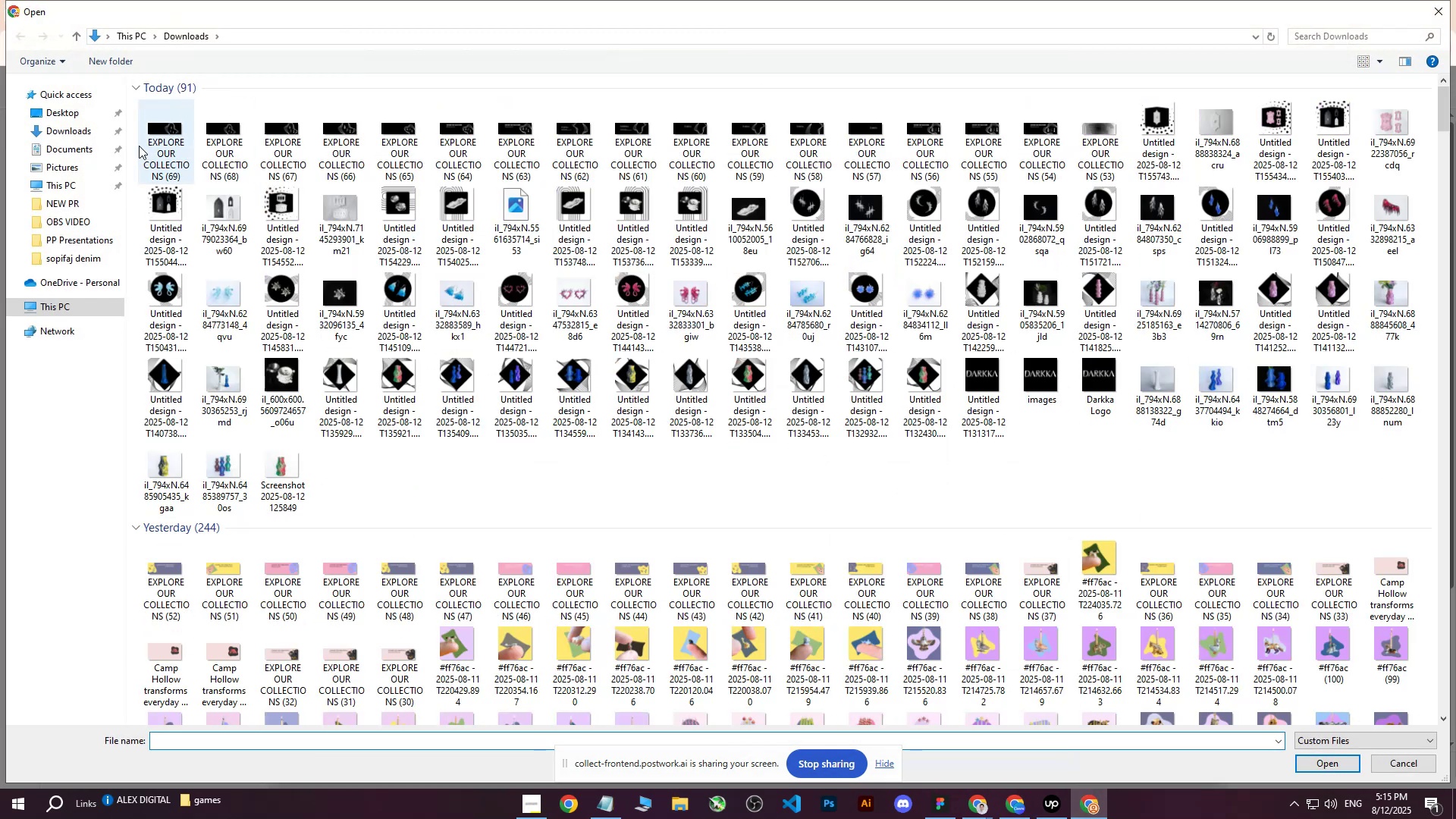 
left_click([155, 131])
 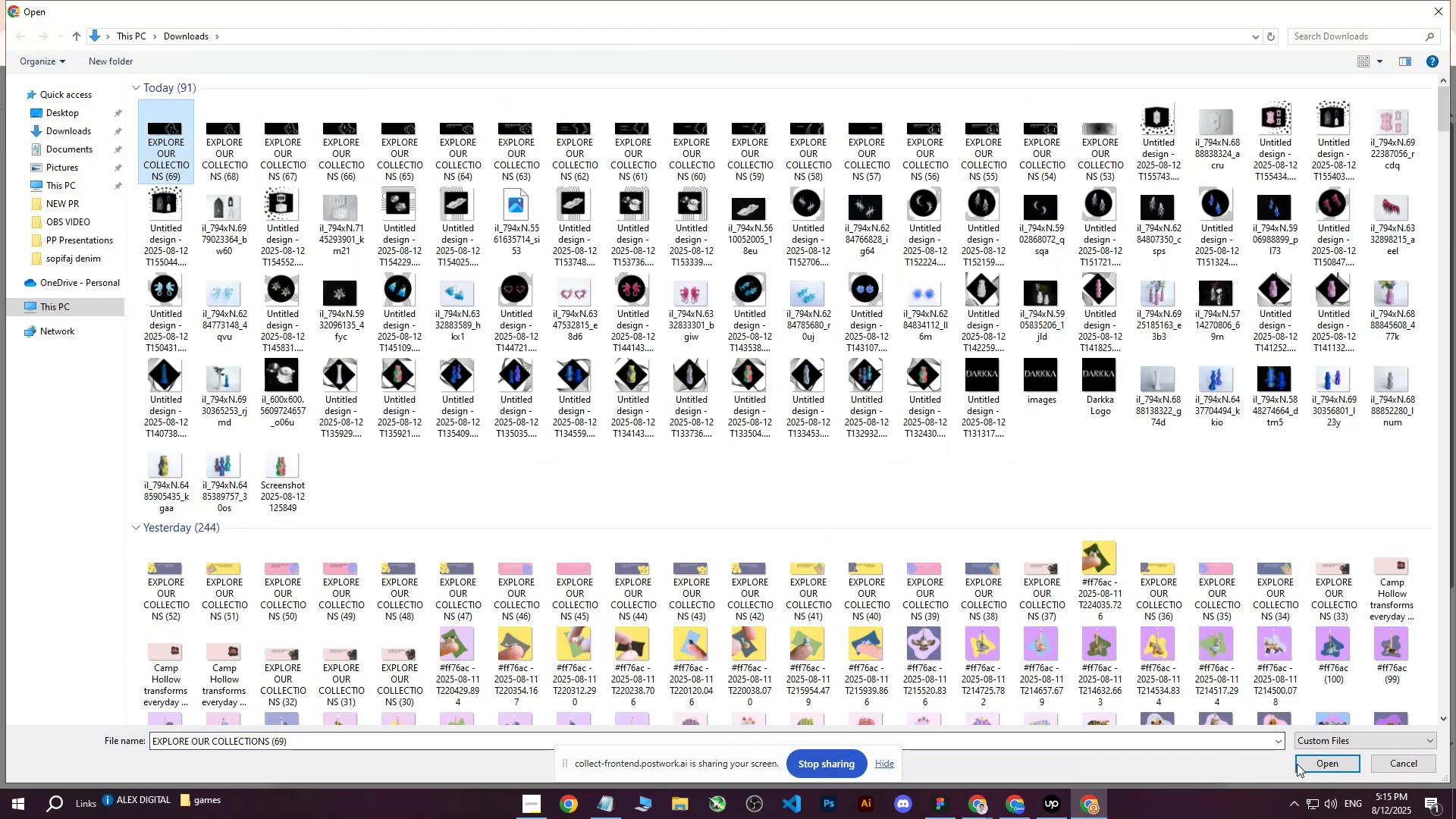 
left_click([1299, 762])
 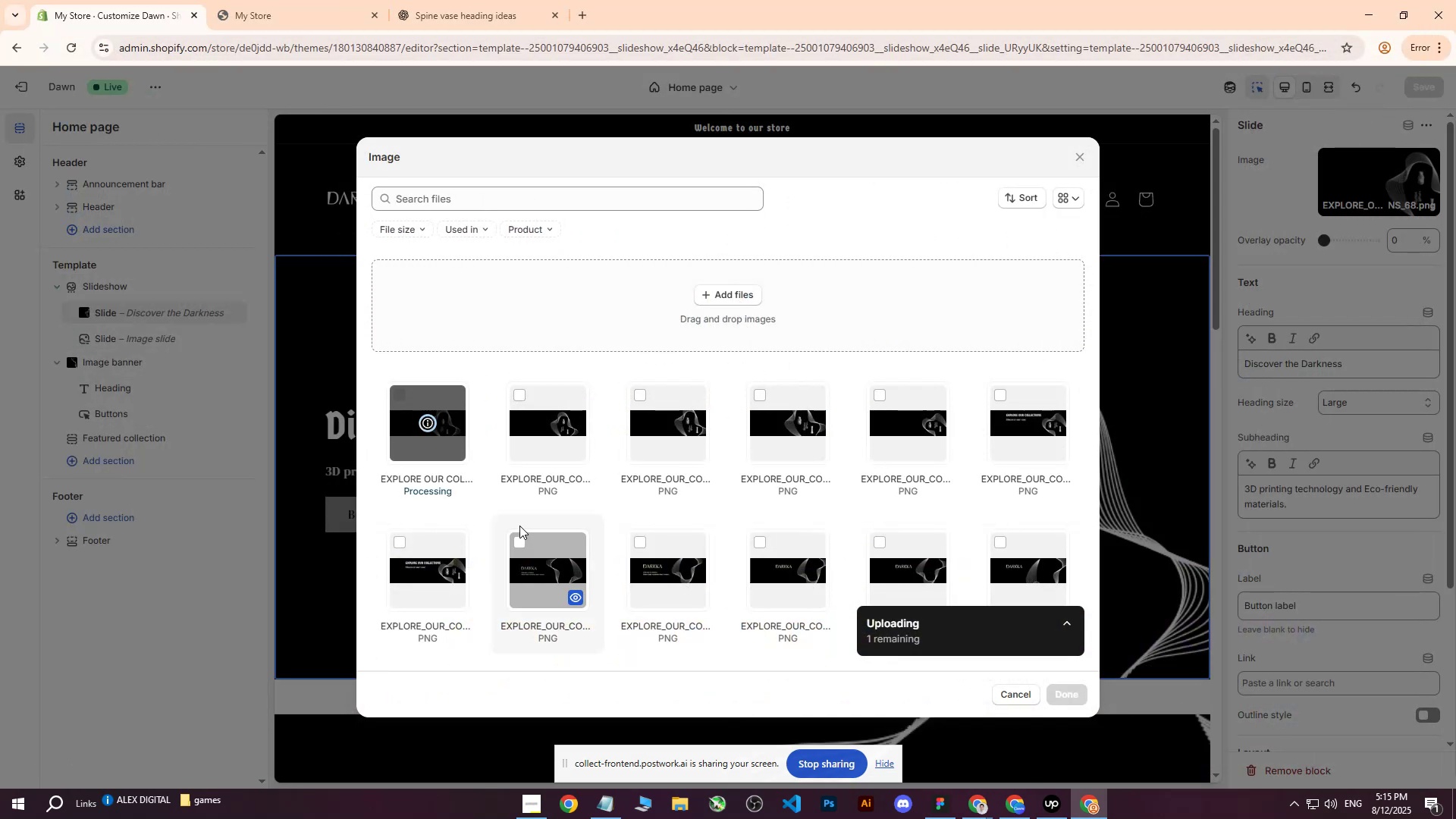 
wait(6.85)
 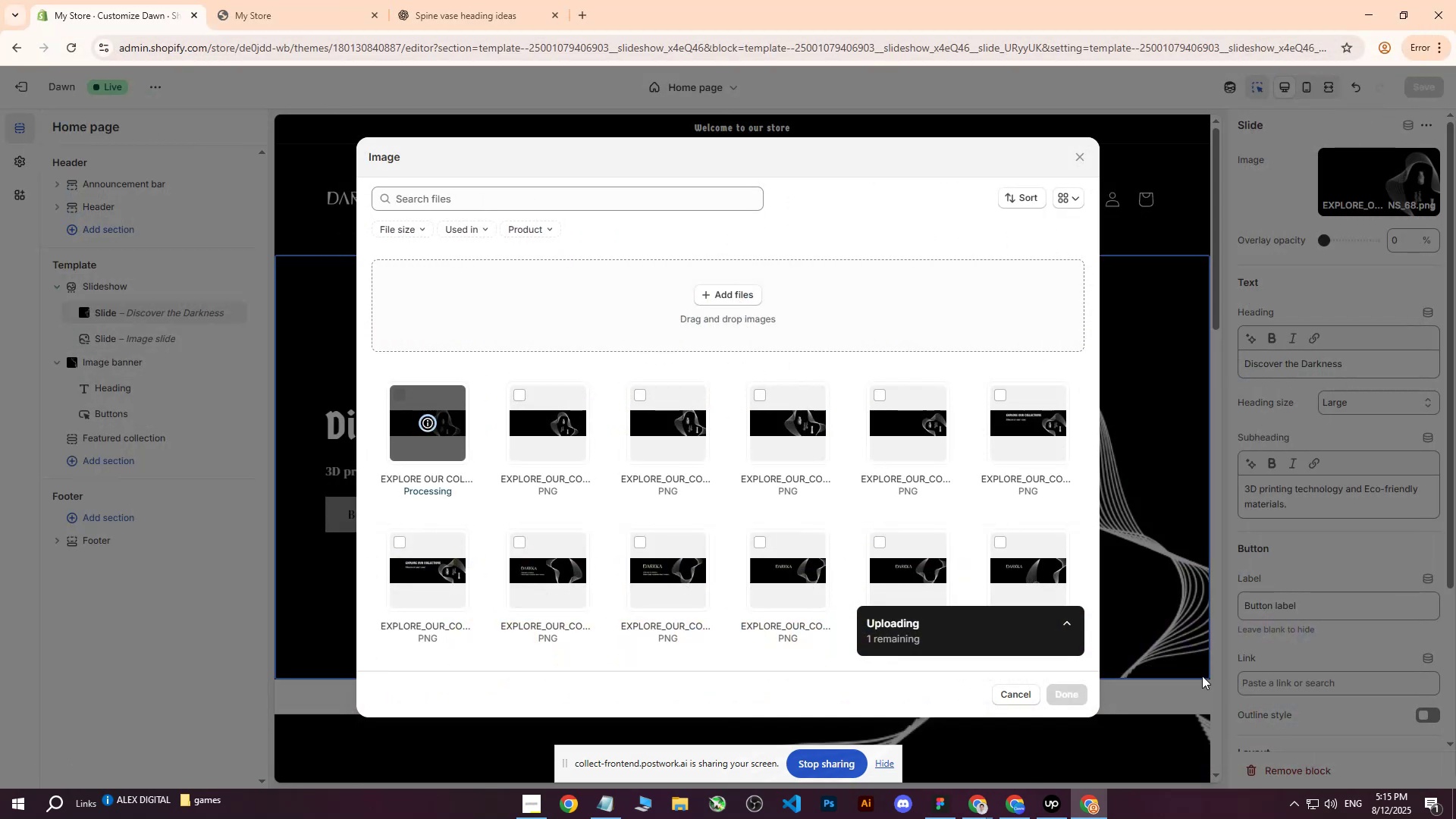 
left_click([1070, 695])
 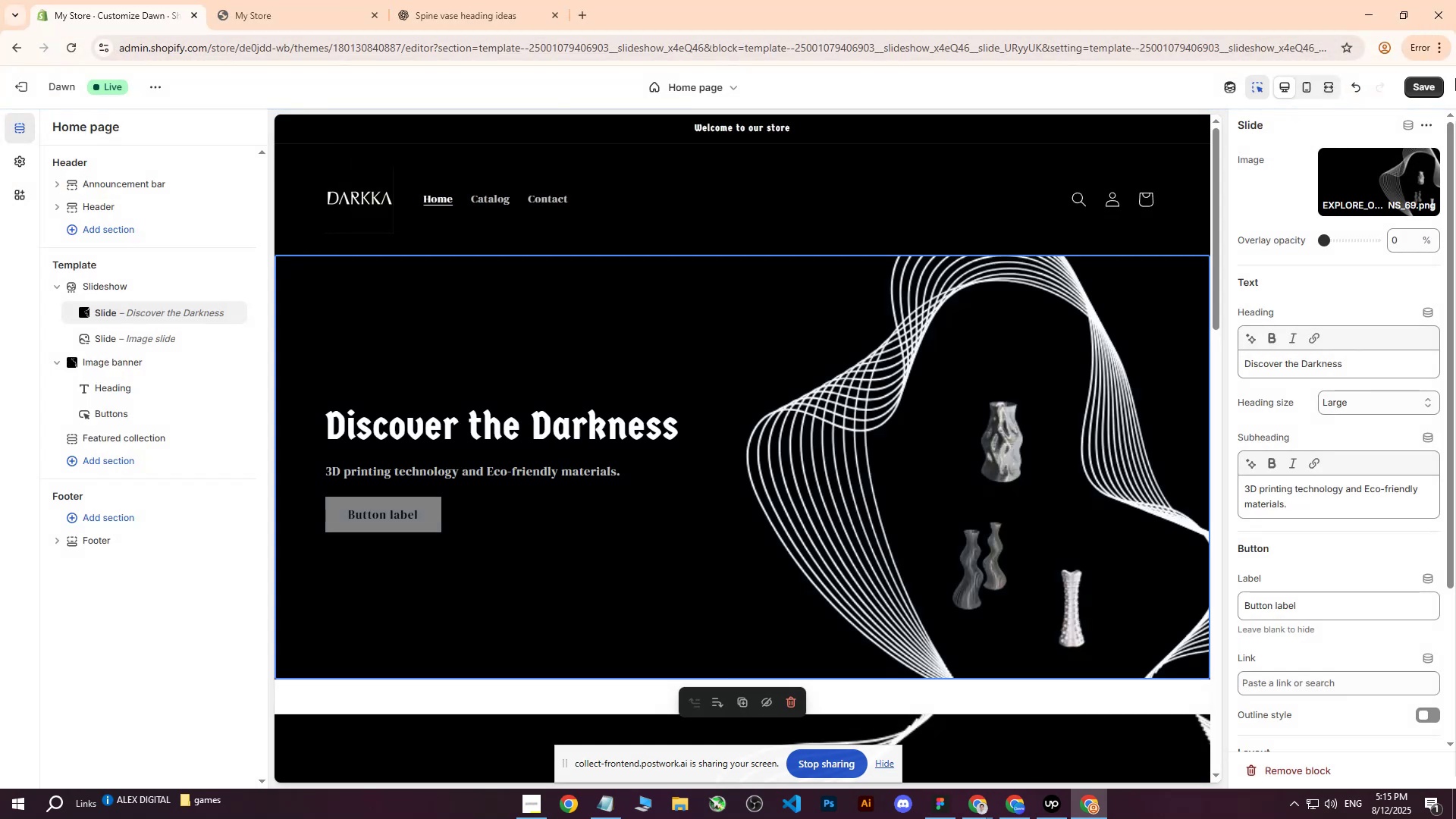 
left_click([1414, 89])
 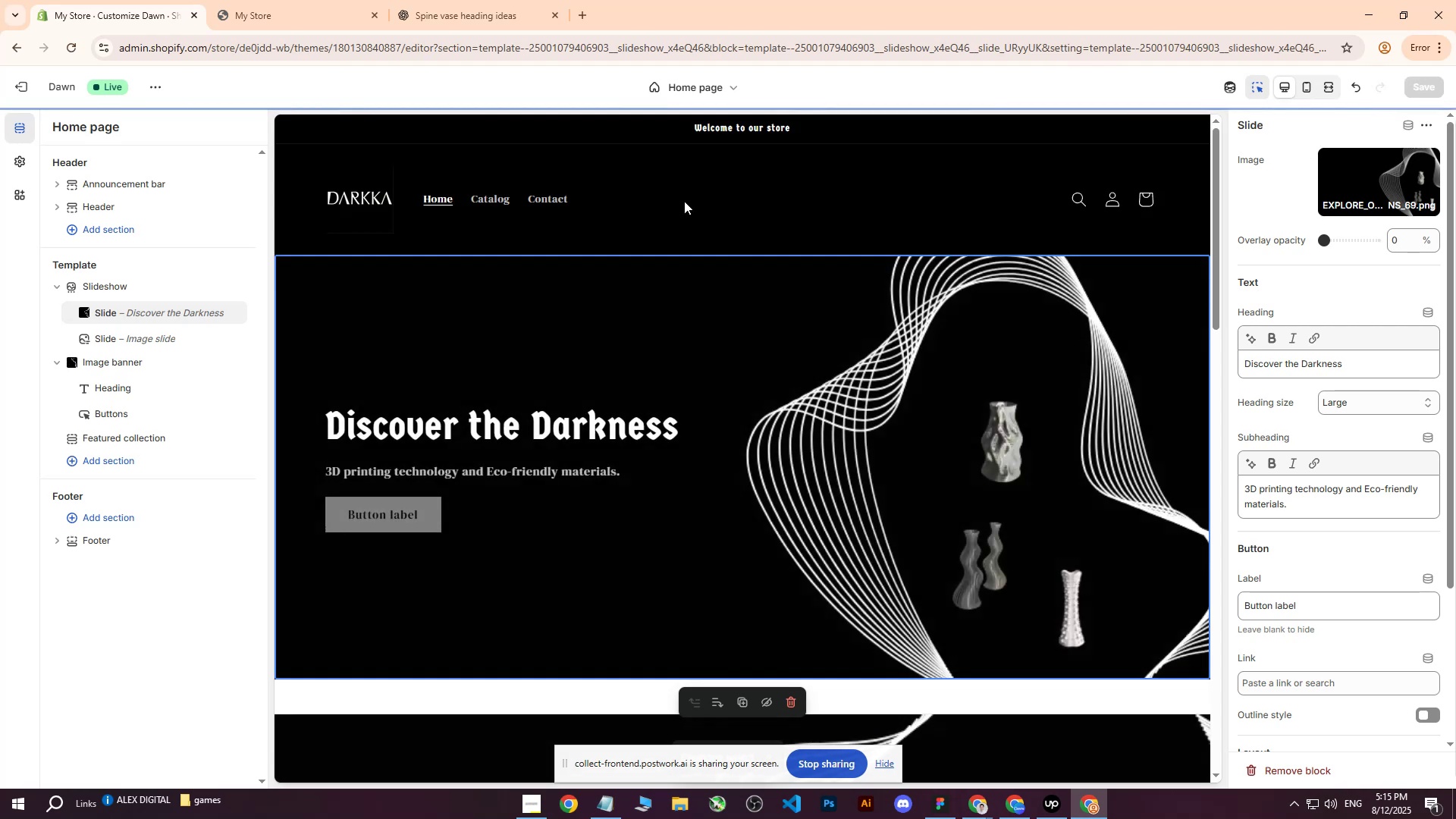 
scroll: coordinate [604, 326], scroll_direction: up, amount: 1.0
 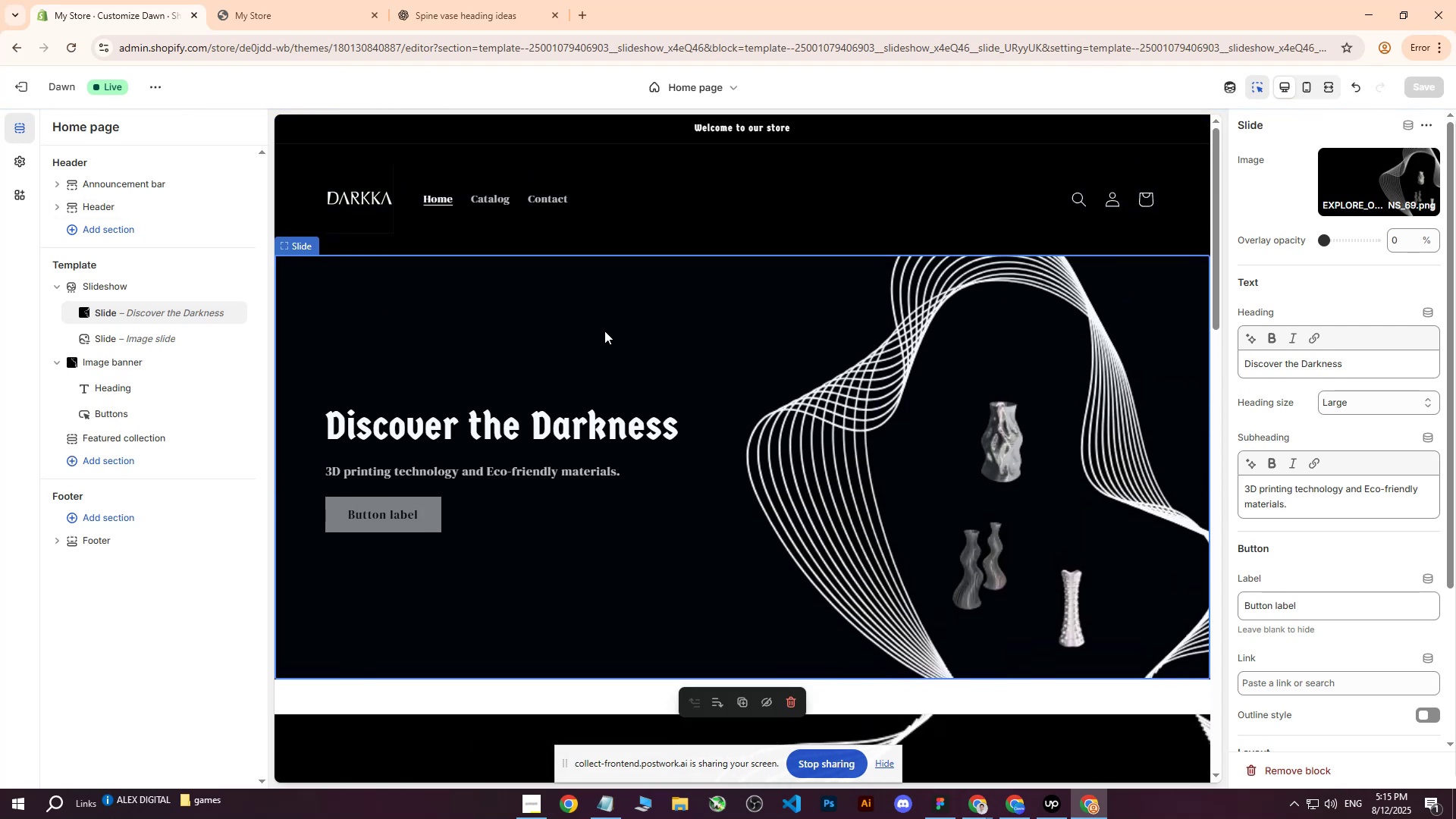 
left_click([1008, 809])
 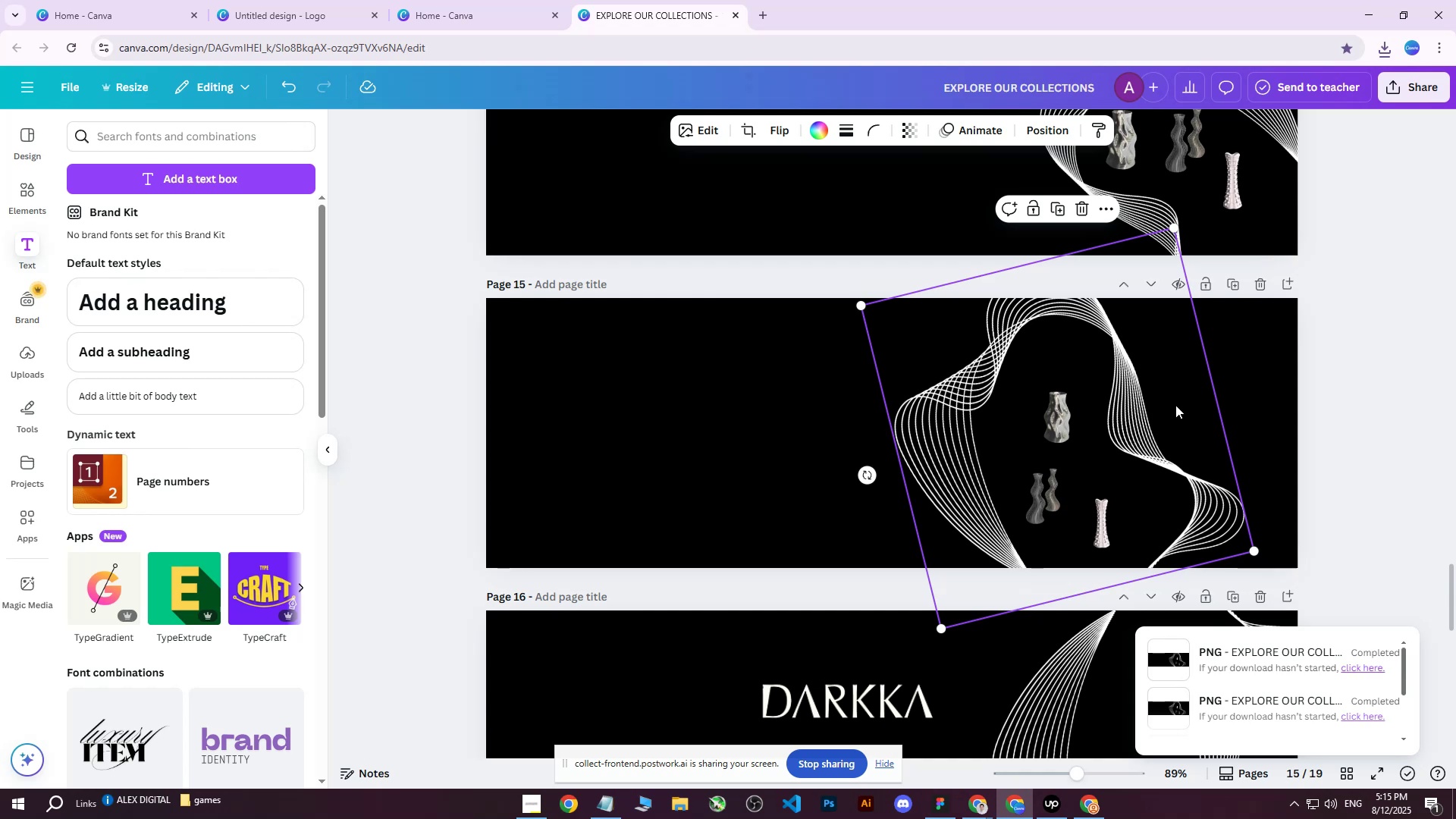 
left_click([1347, 425])
 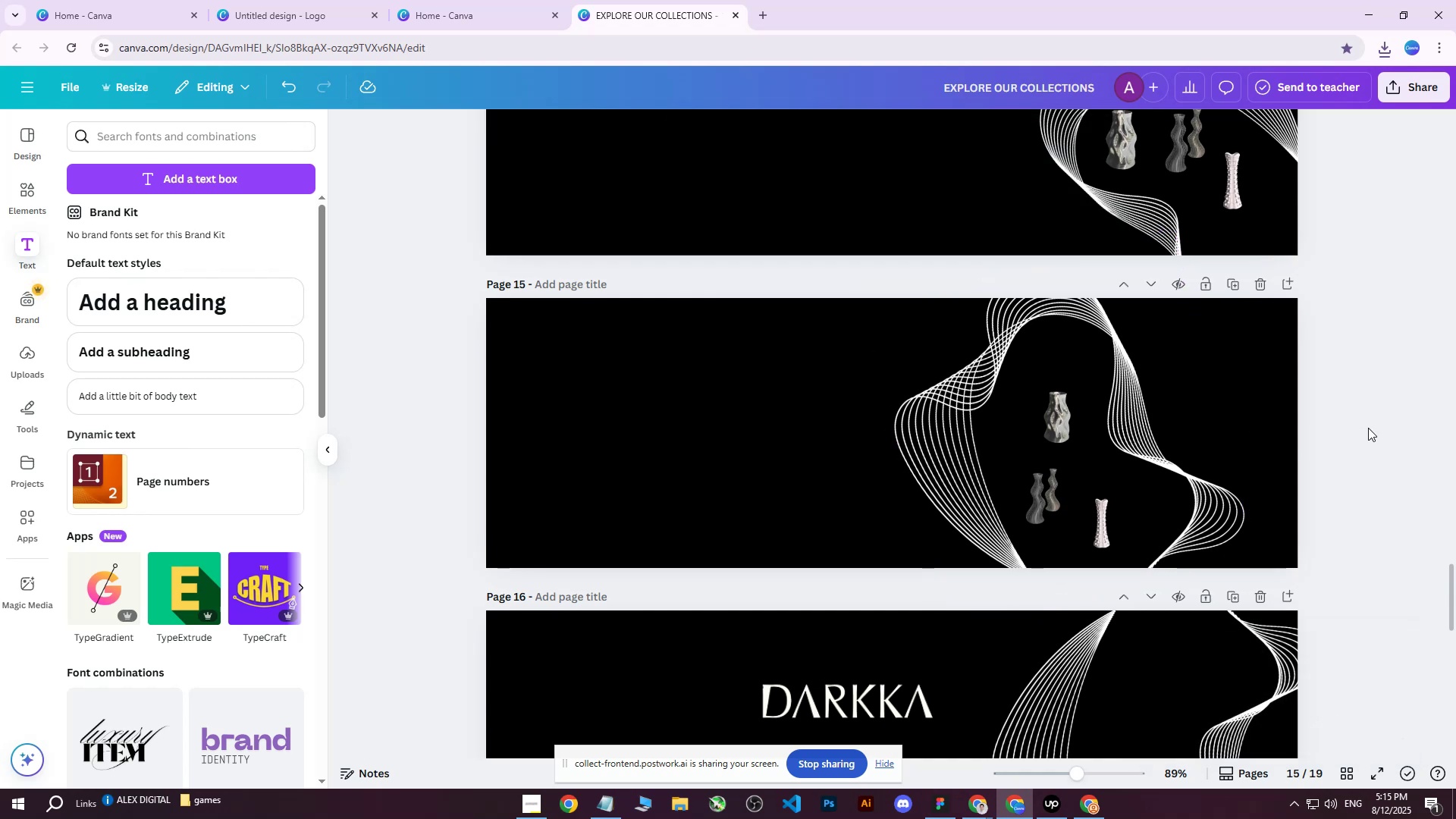 
hold_key(key=ControlLeft, duration=0.51)
scroll: coordinate [1383, 453], scroll_direction: up, amount: 2.0
 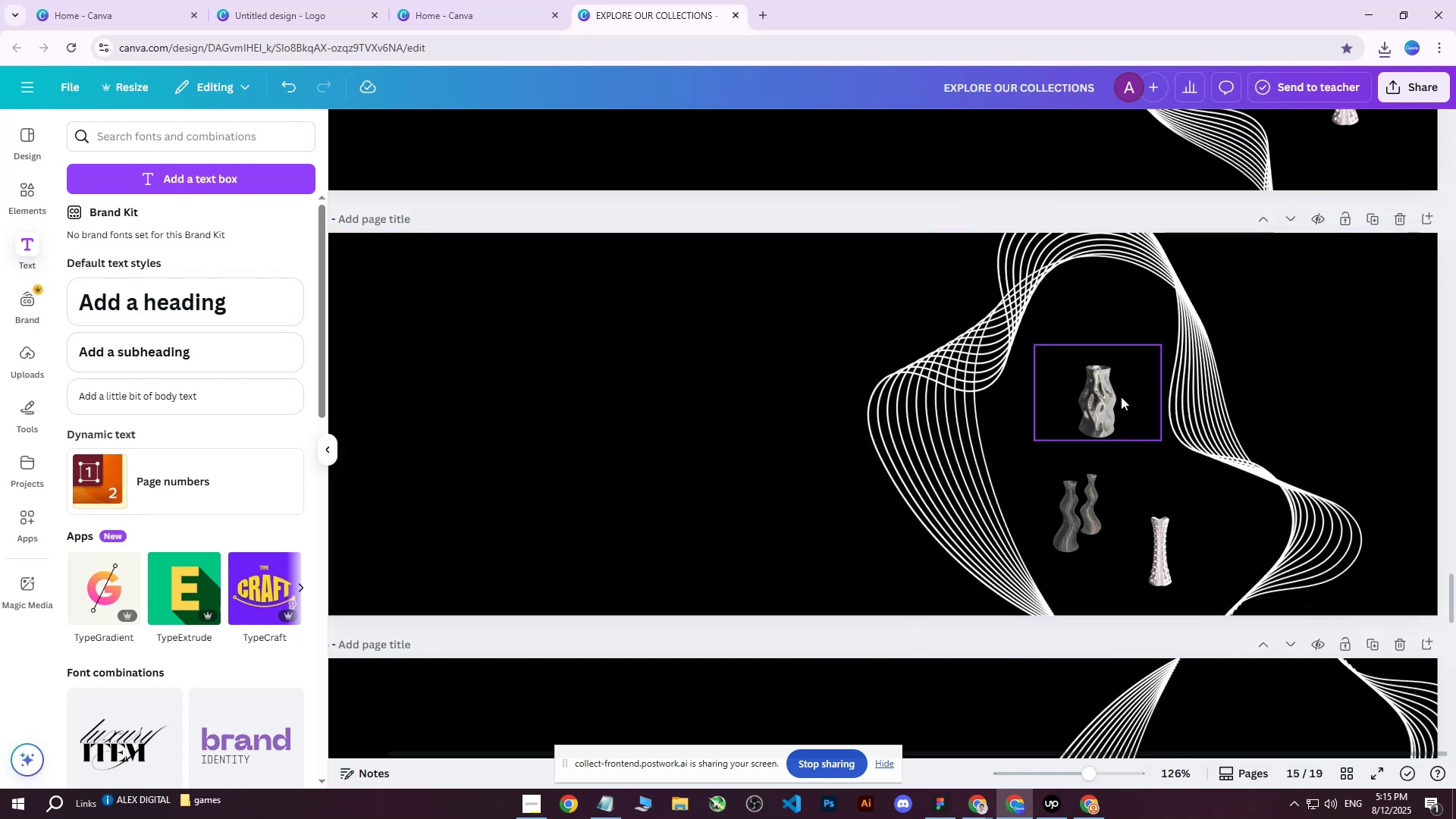 
left_click([1121, 397])
 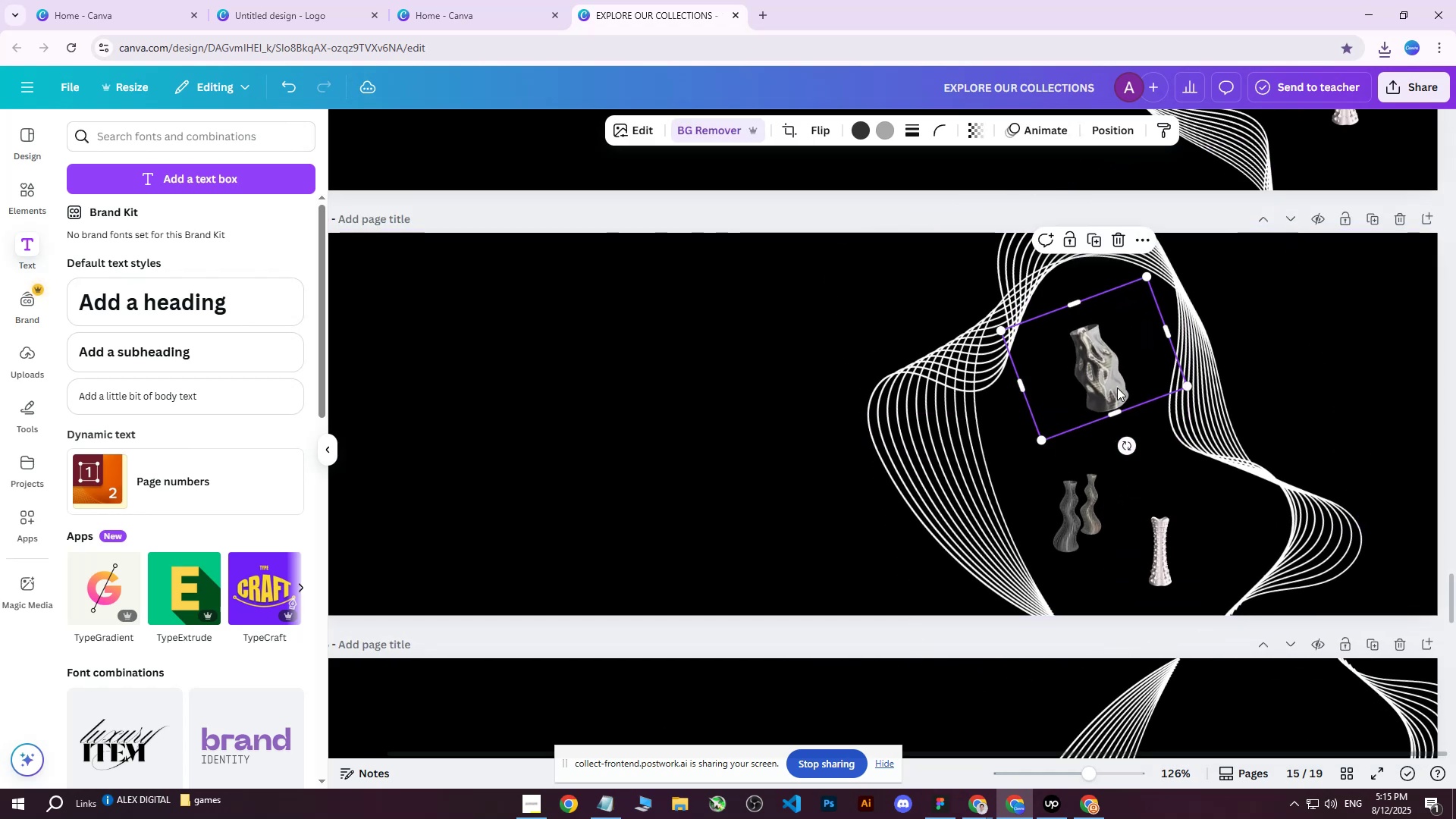 
left_click([1094, 497])
 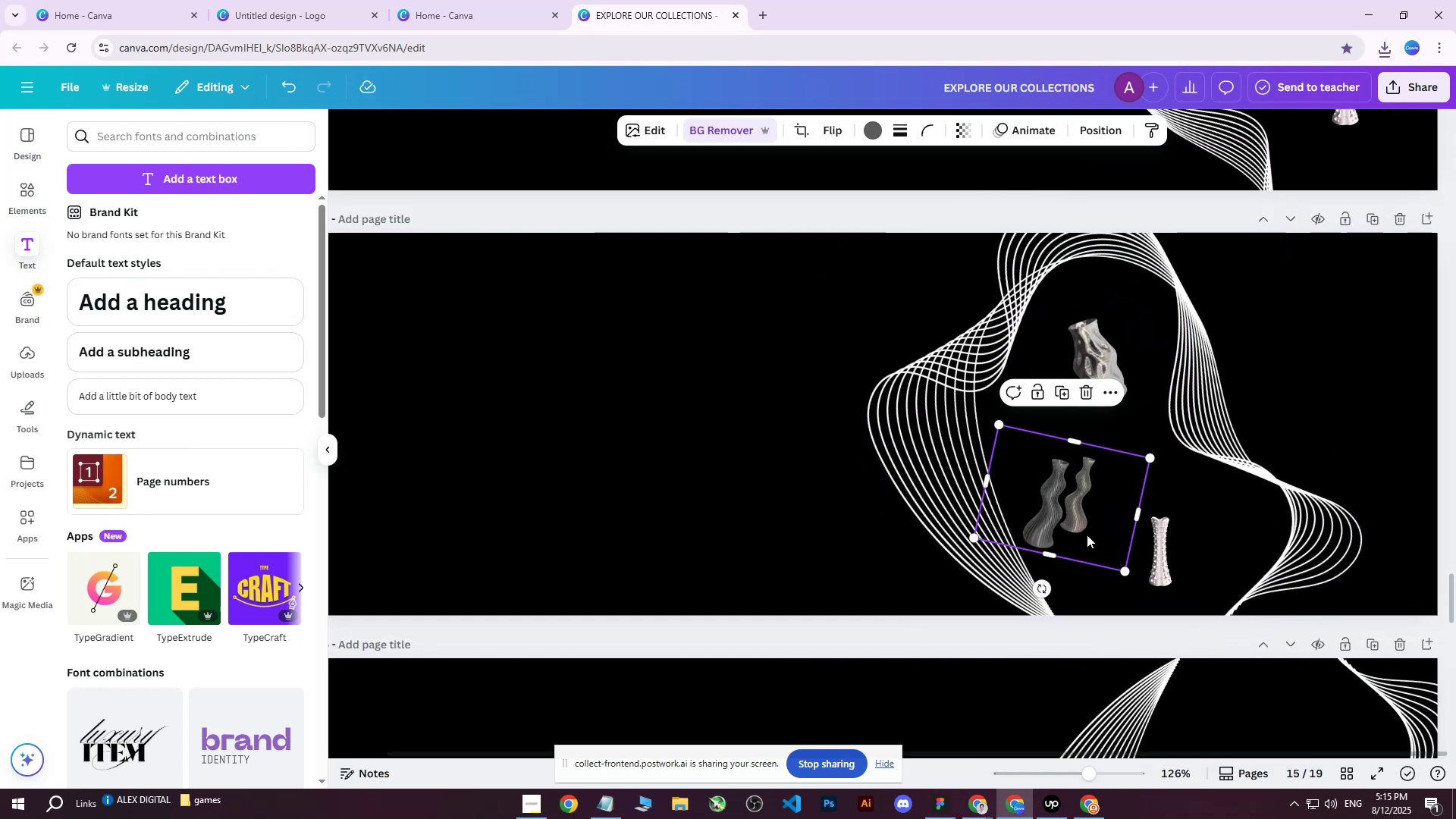 
left_click([1157, 538])
 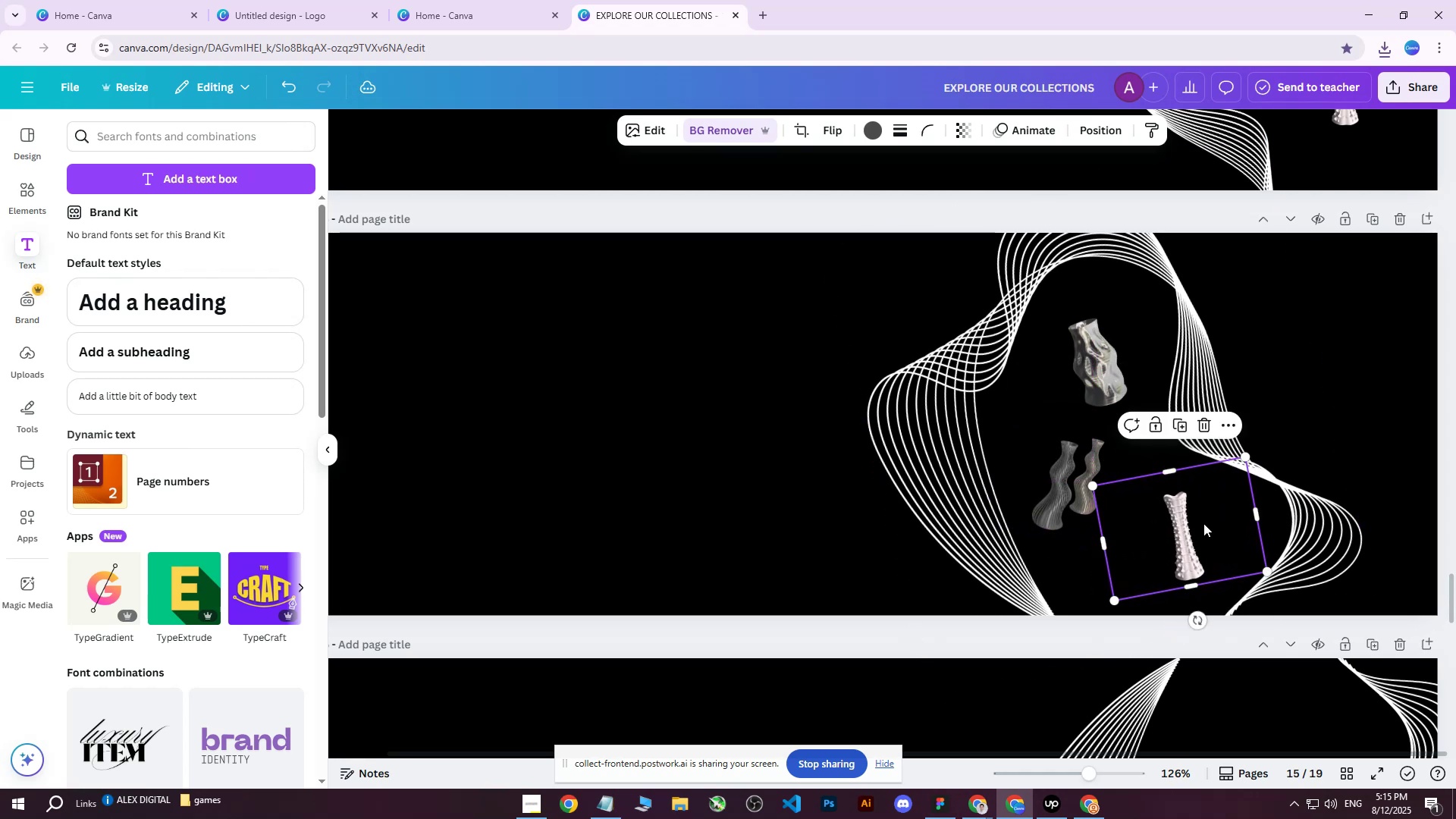 
wait(6.36)
 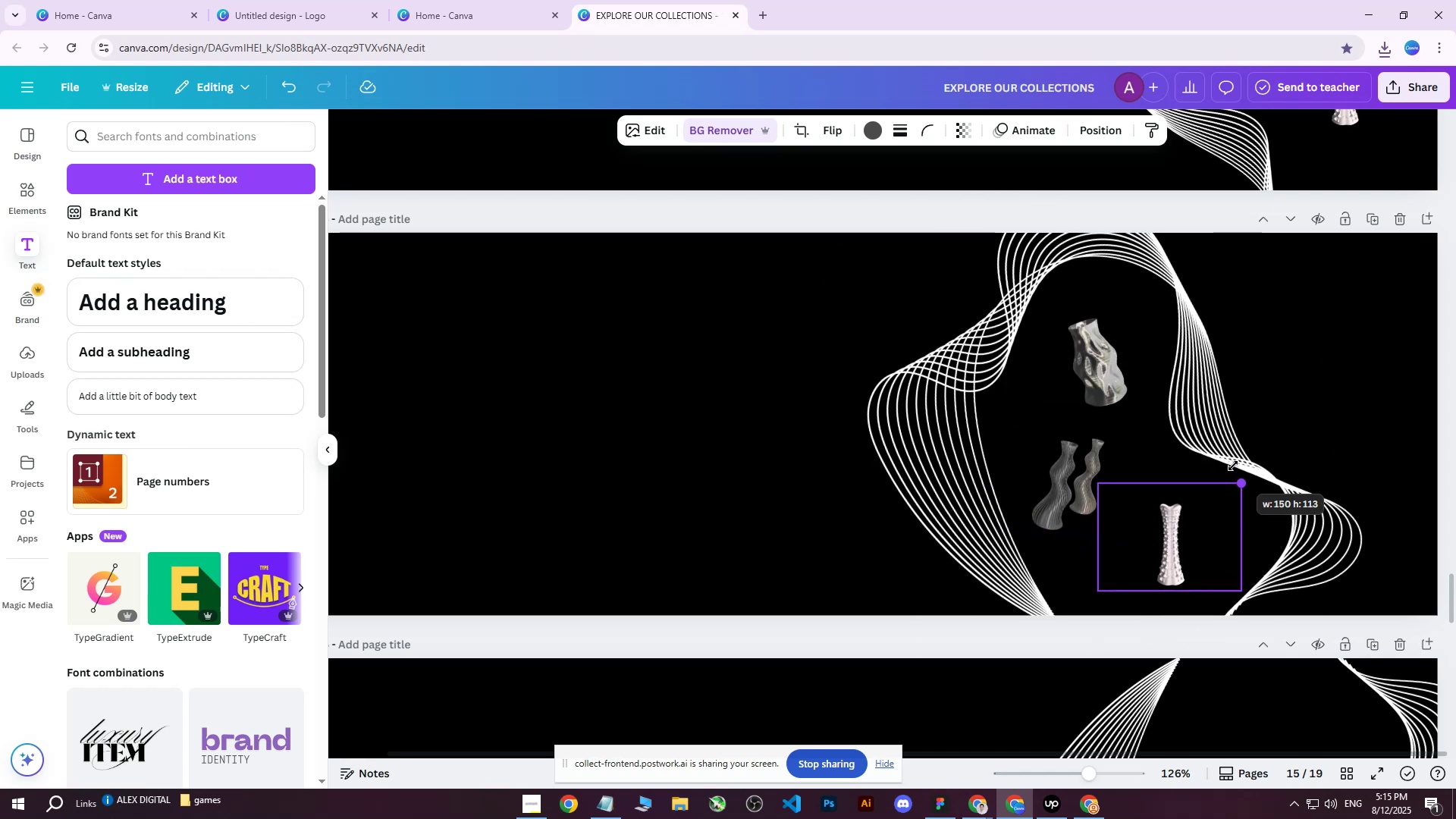 
left_click([1345, 396])
 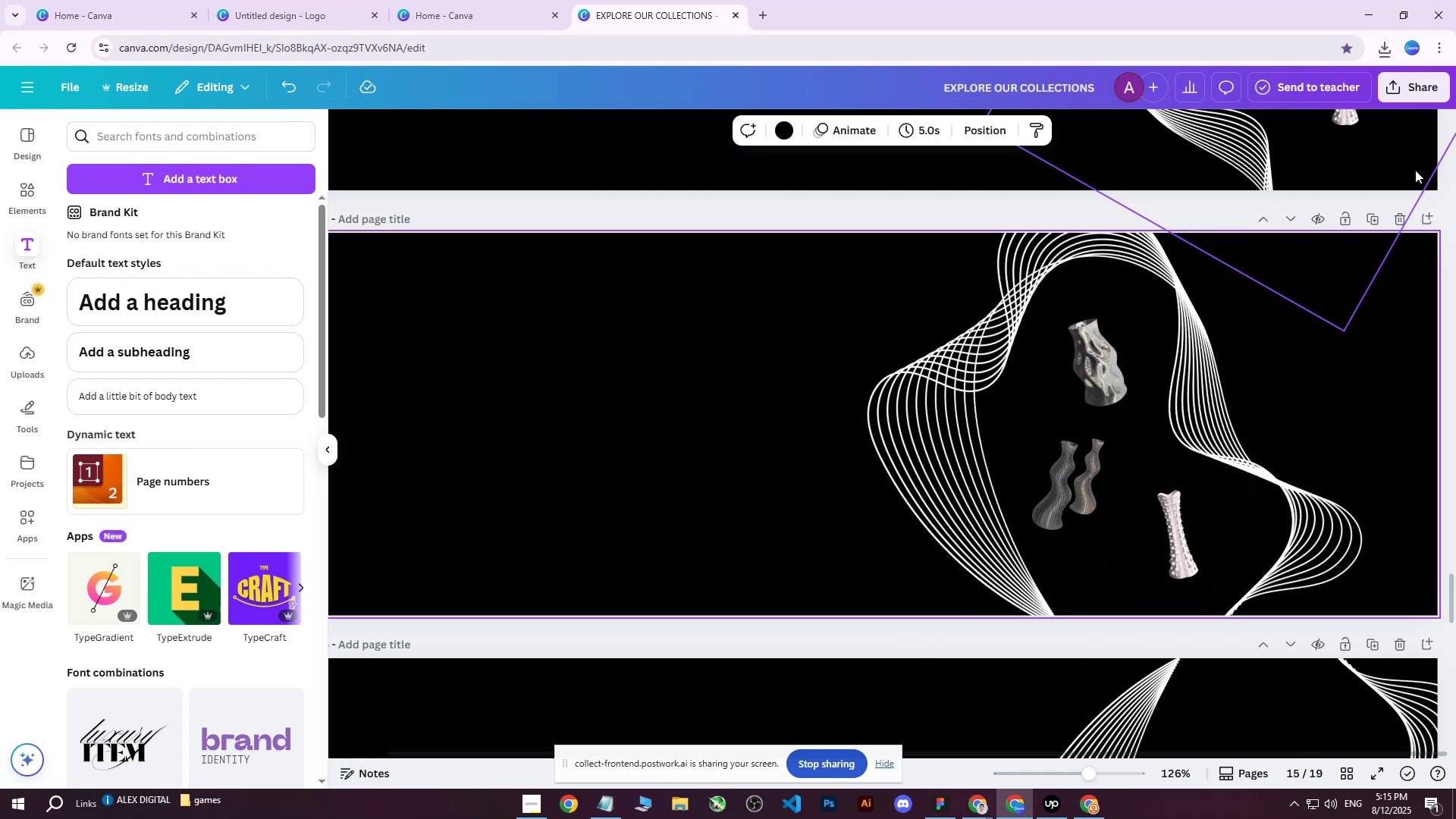 
left_click([1398, 95])
 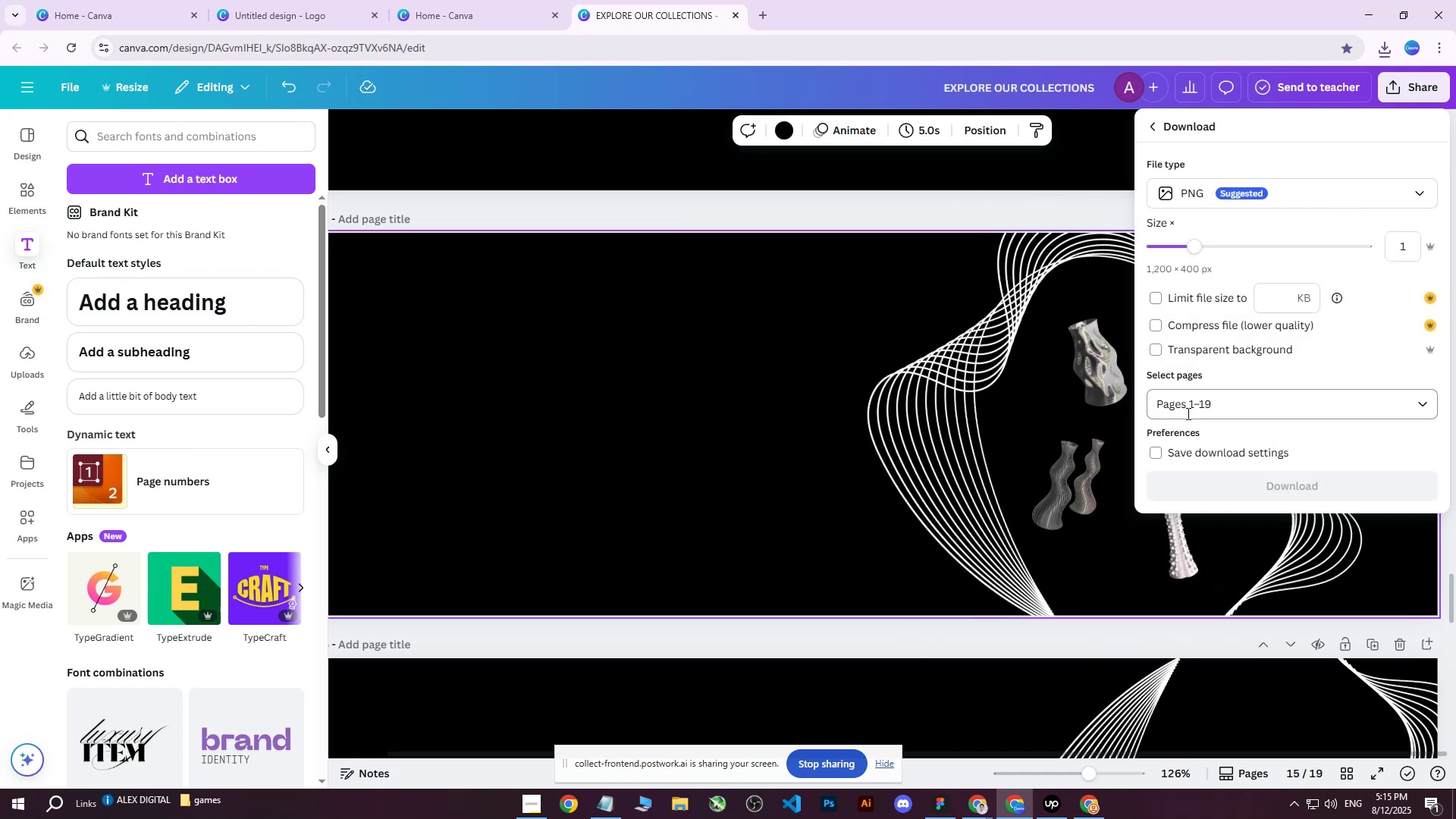 
double_click([1215, 395])
 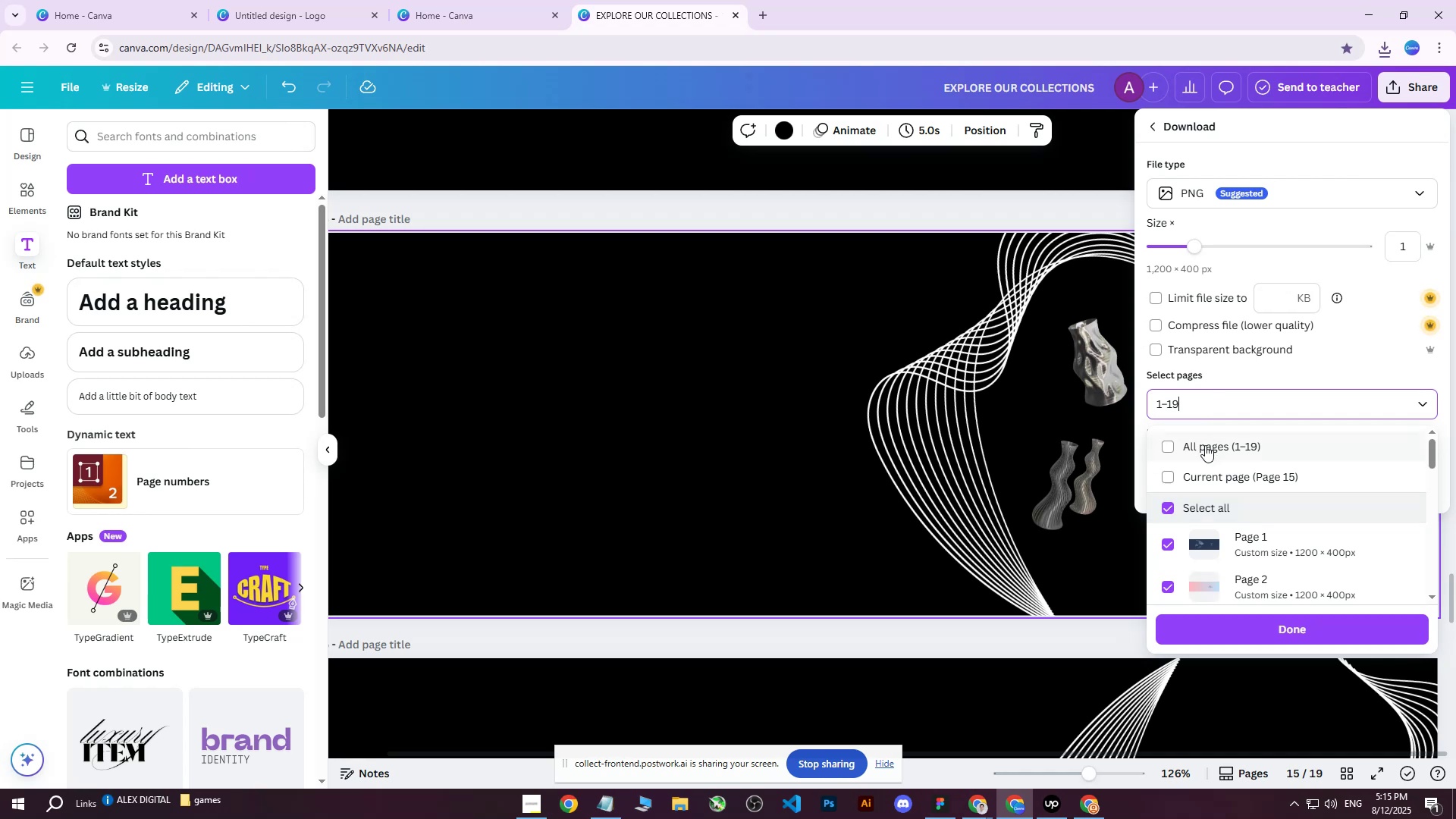 
triple_click([1205, 445])
 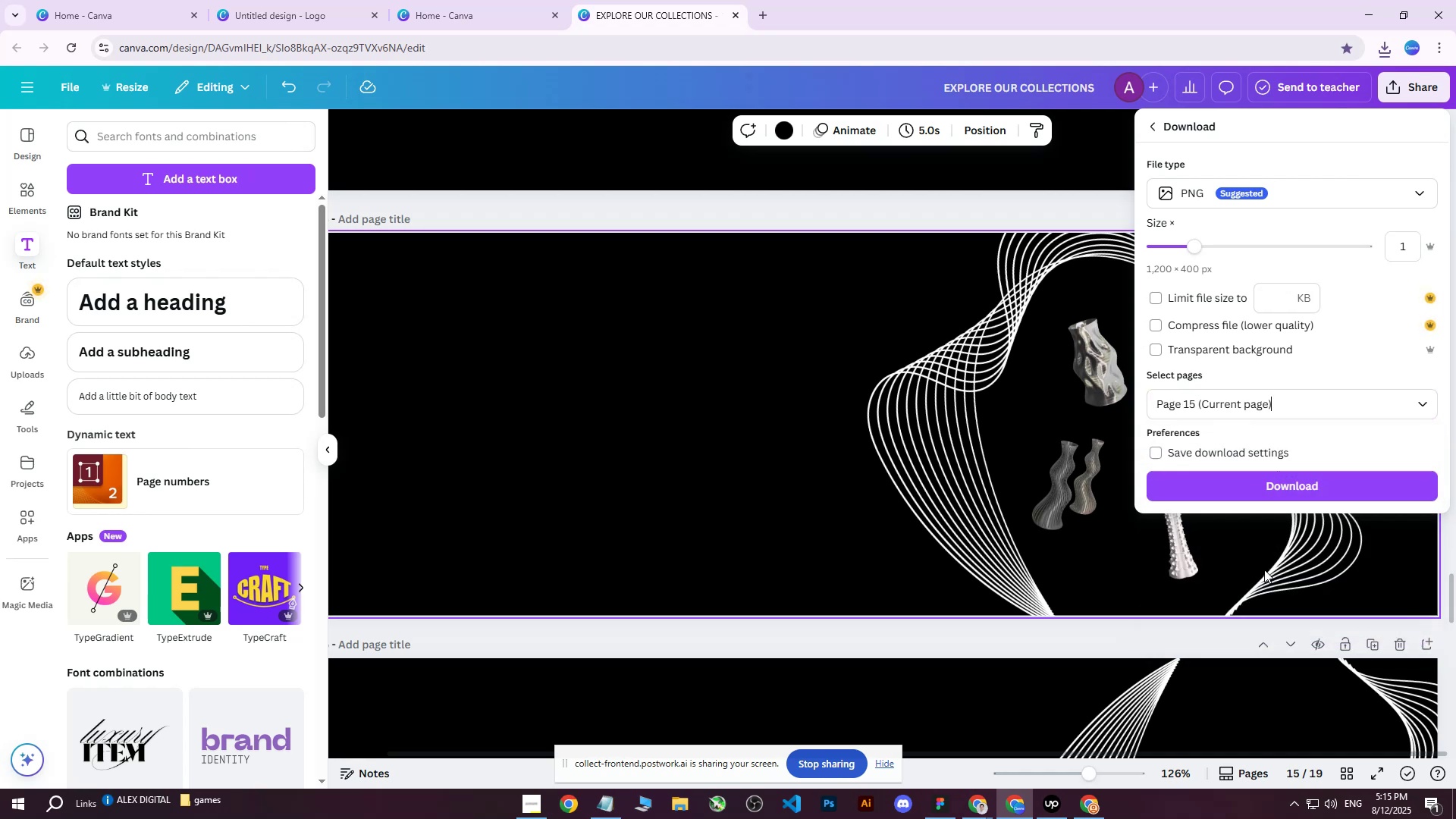 
triple_click([1272, 483])
 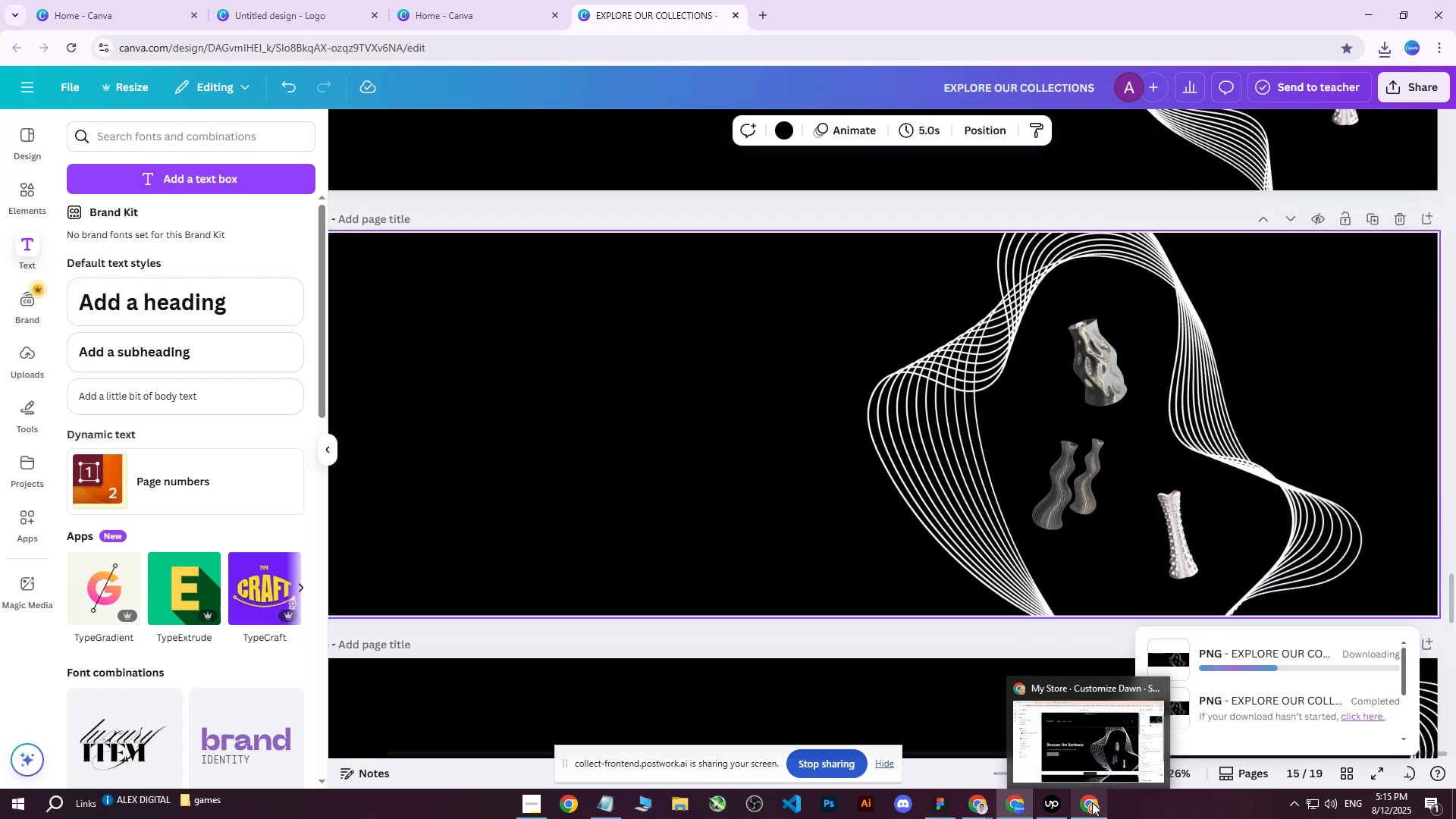 
left_click([1092, 802])
 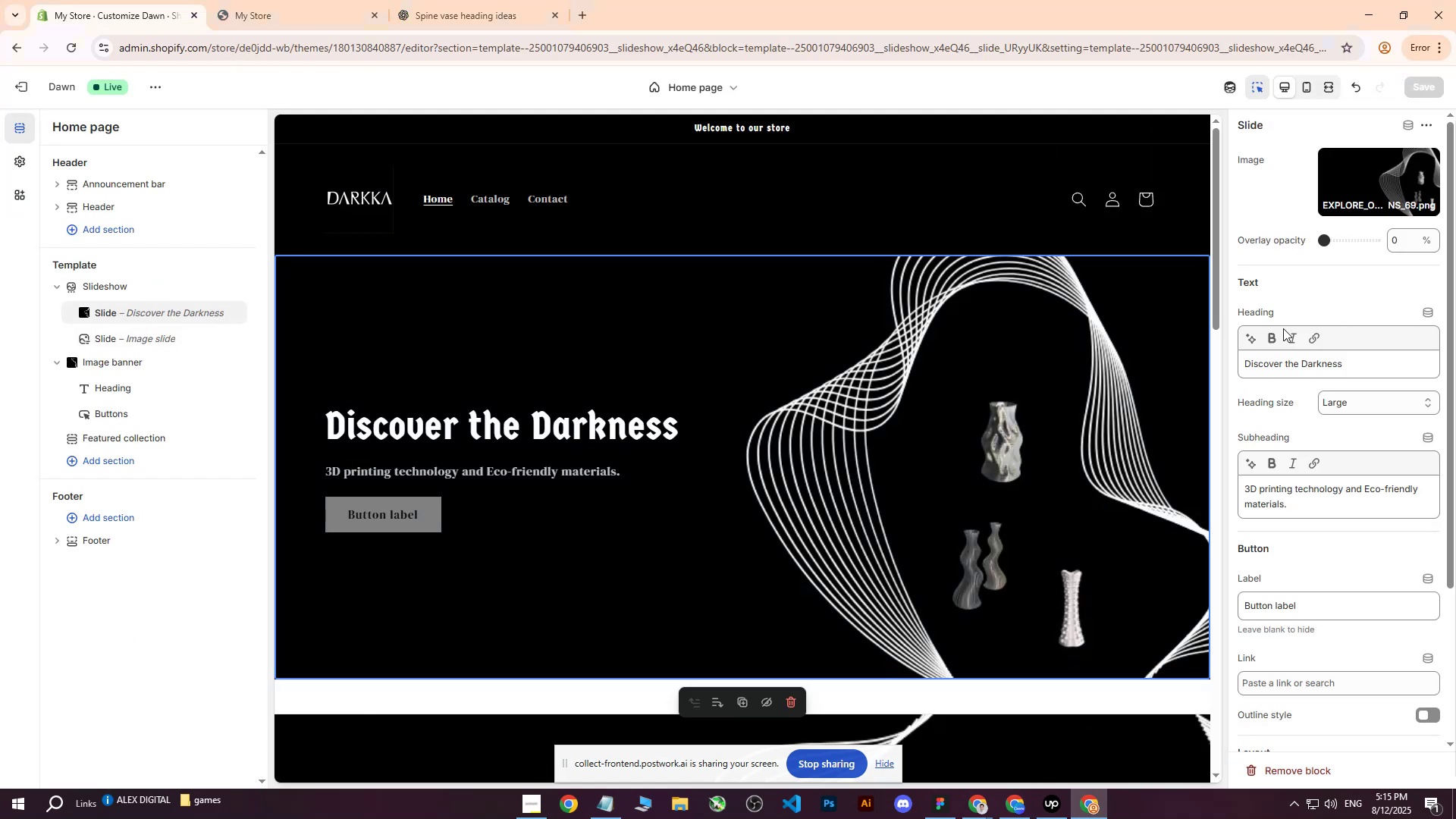 
scroll: coordinate [532, 261], scroll_direction: up, amount: 2.0
 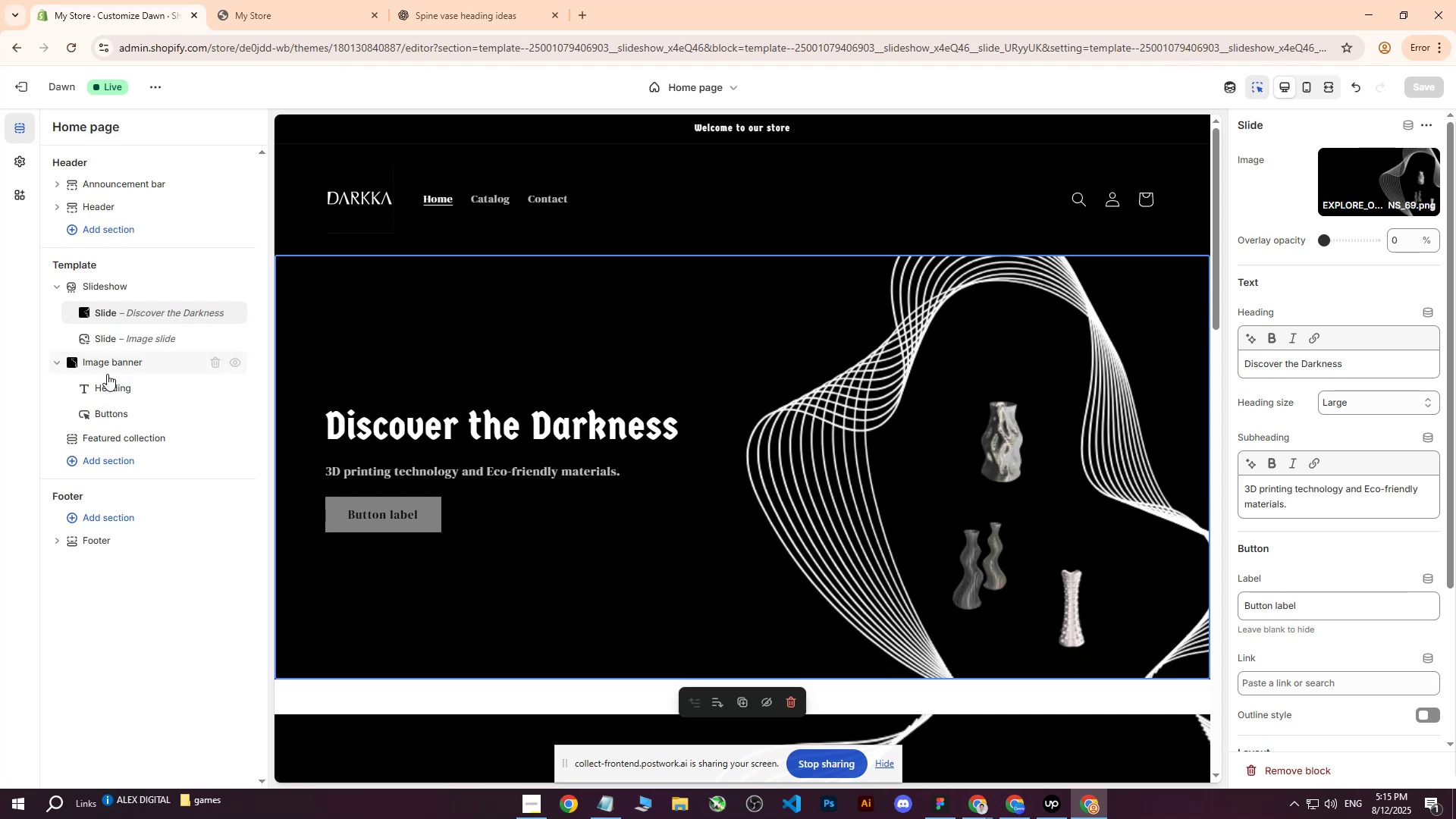 
left_click([108, 362])
 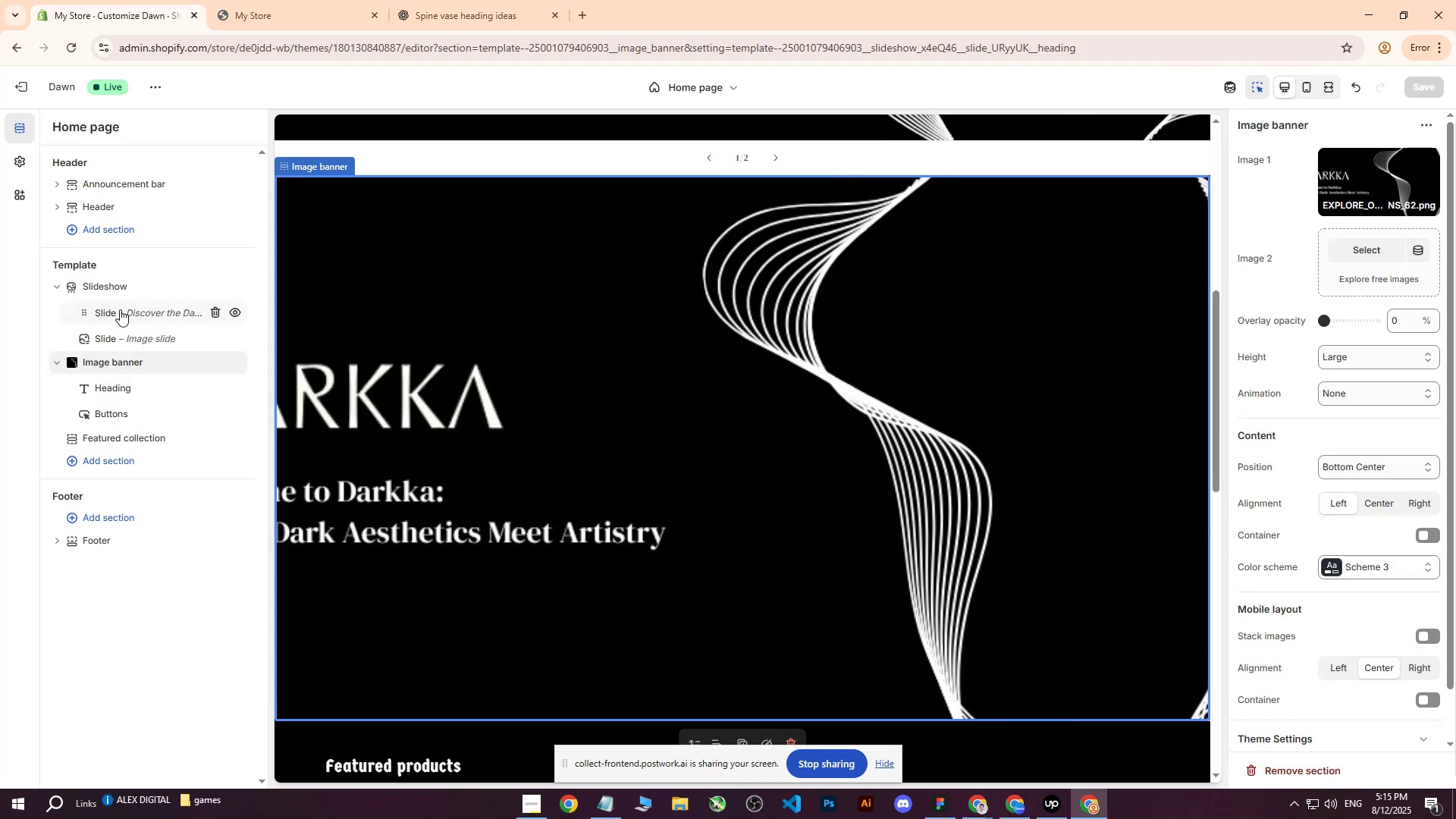 
left_click([121, 309])
 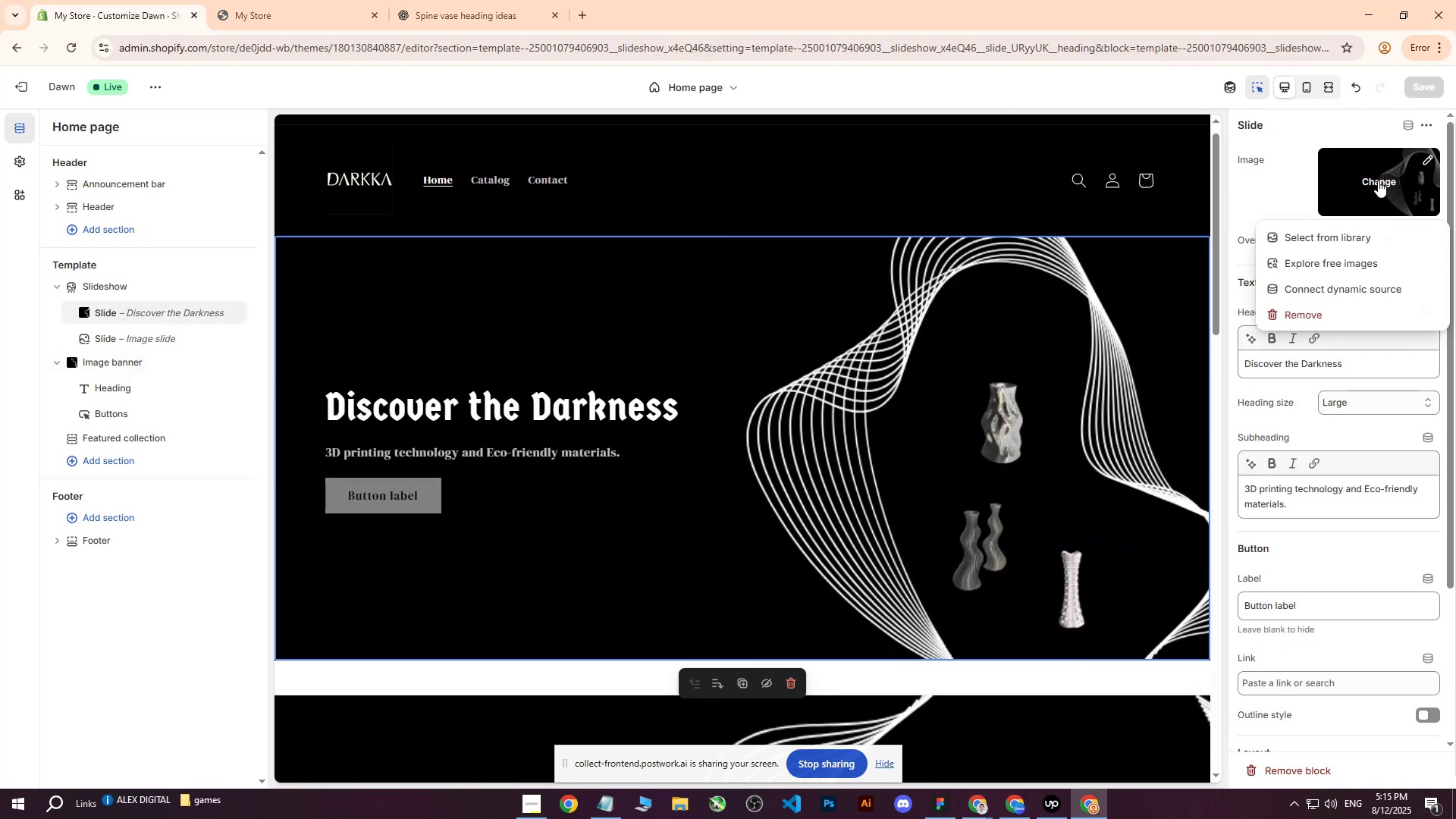 
double_click([1300, 237])
 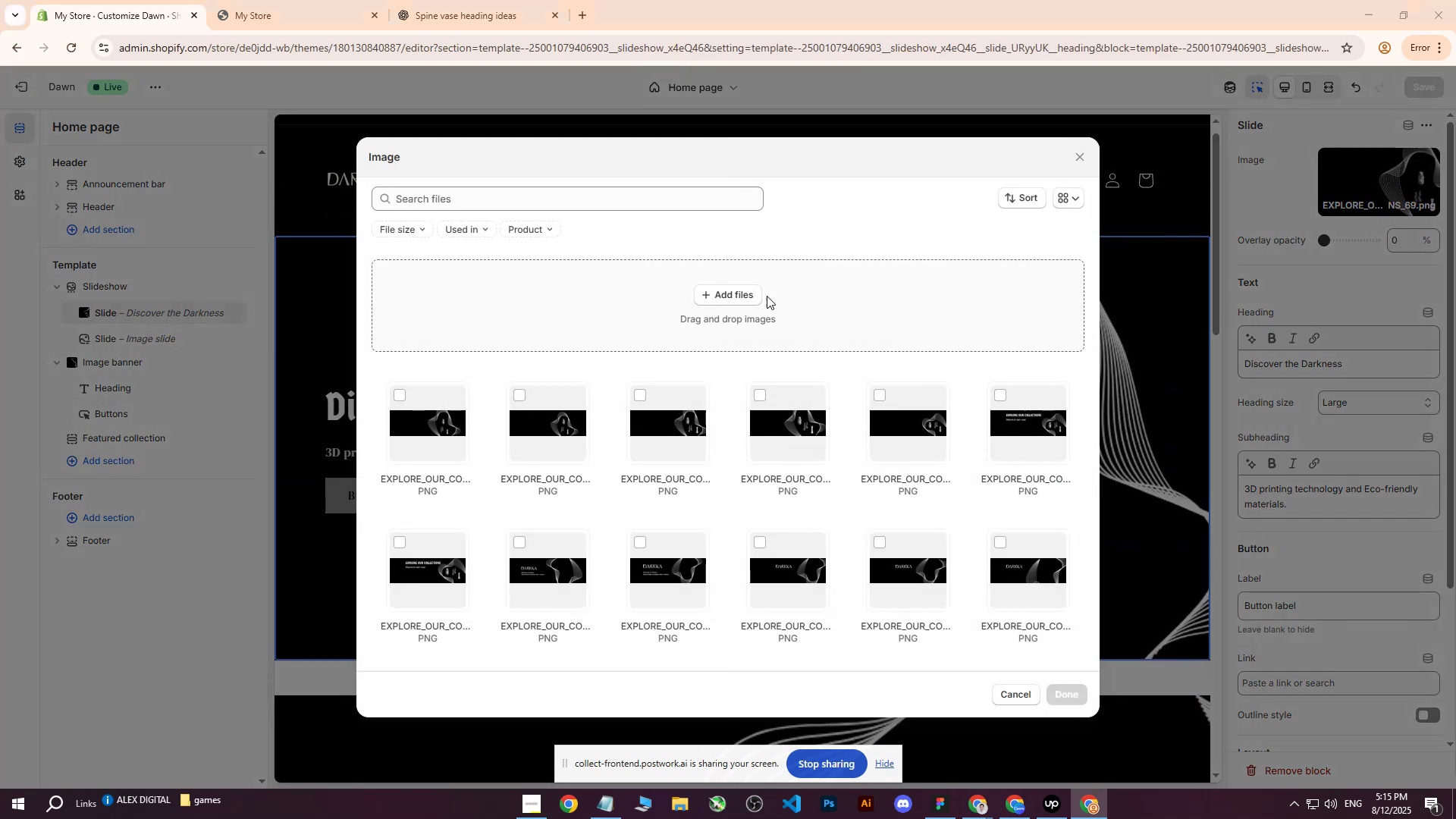 
double_click([682, 293])
 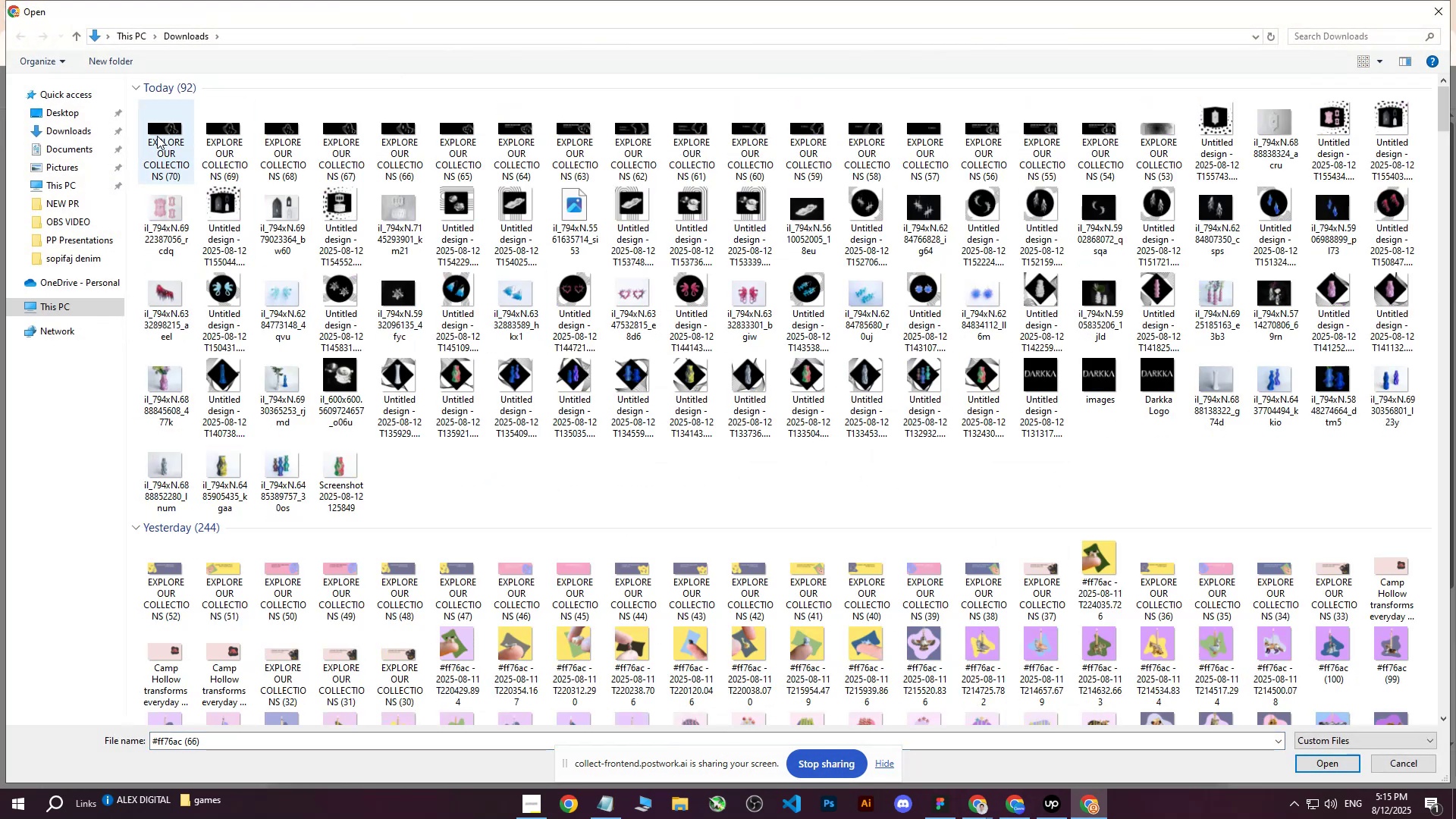 
left_click([155, 134])
 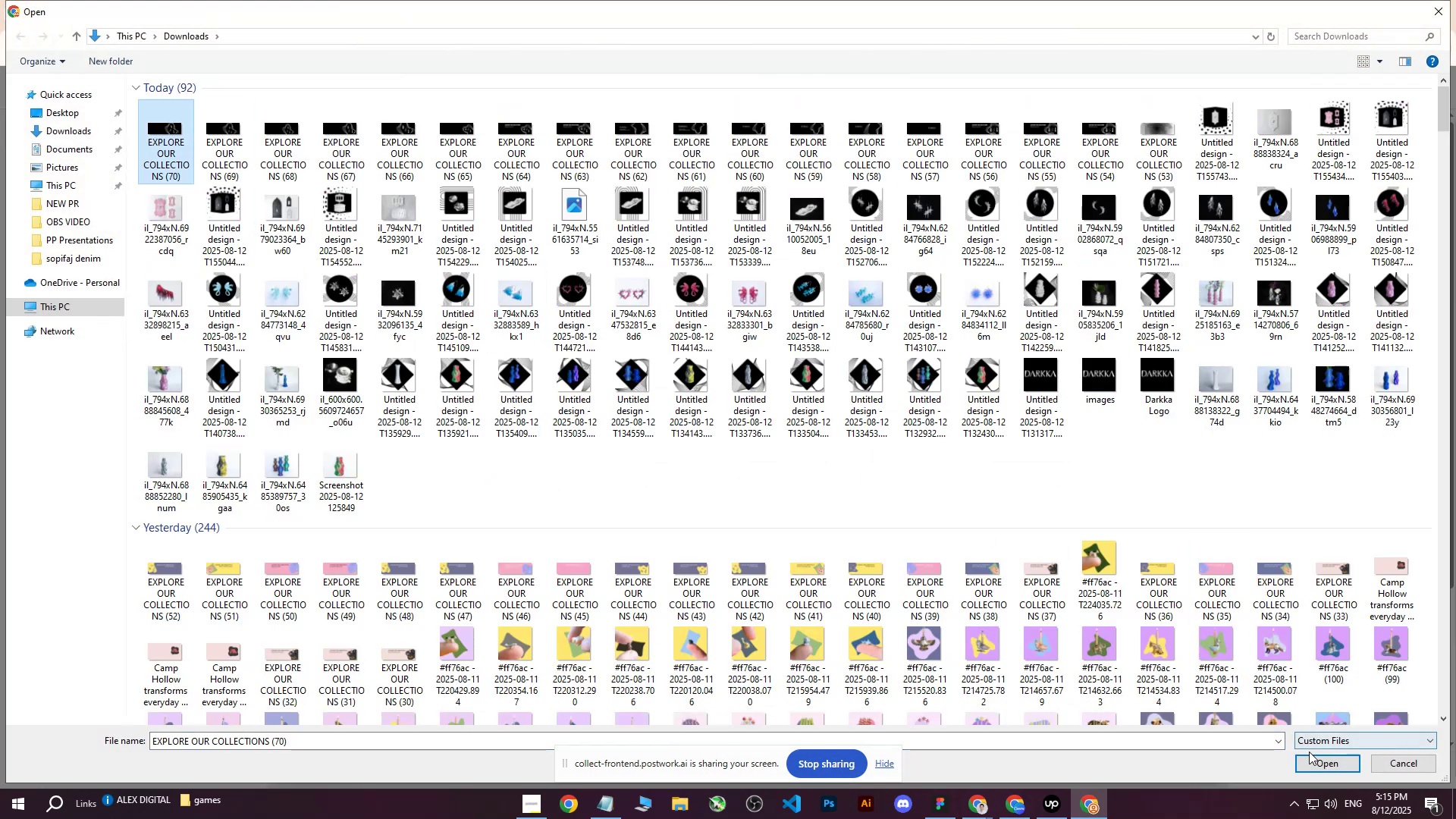 
double_click([1309, 761])
 